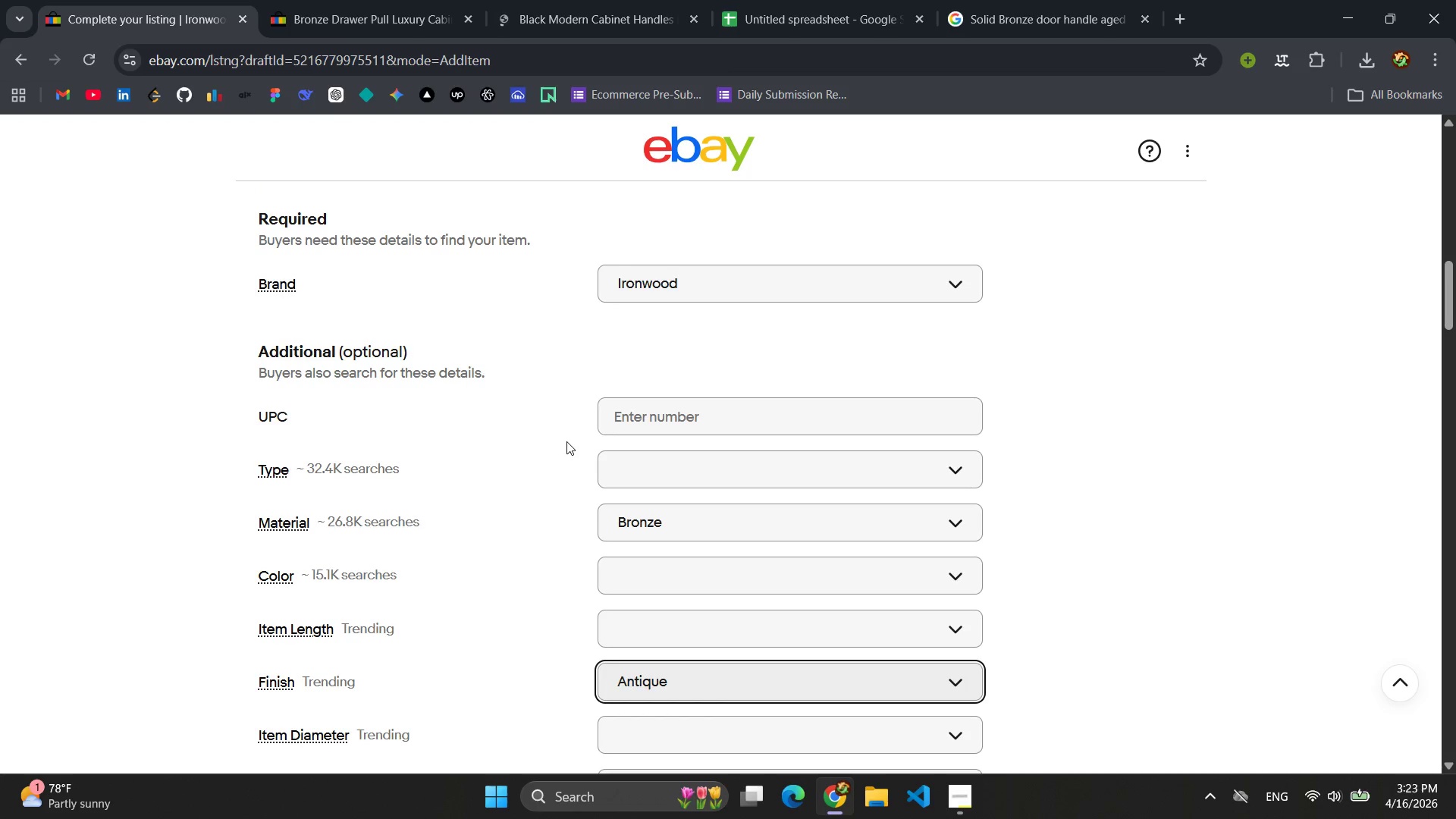 
scroll: coordinate [566, 441], scroll_direction: none, amount: 0.0
 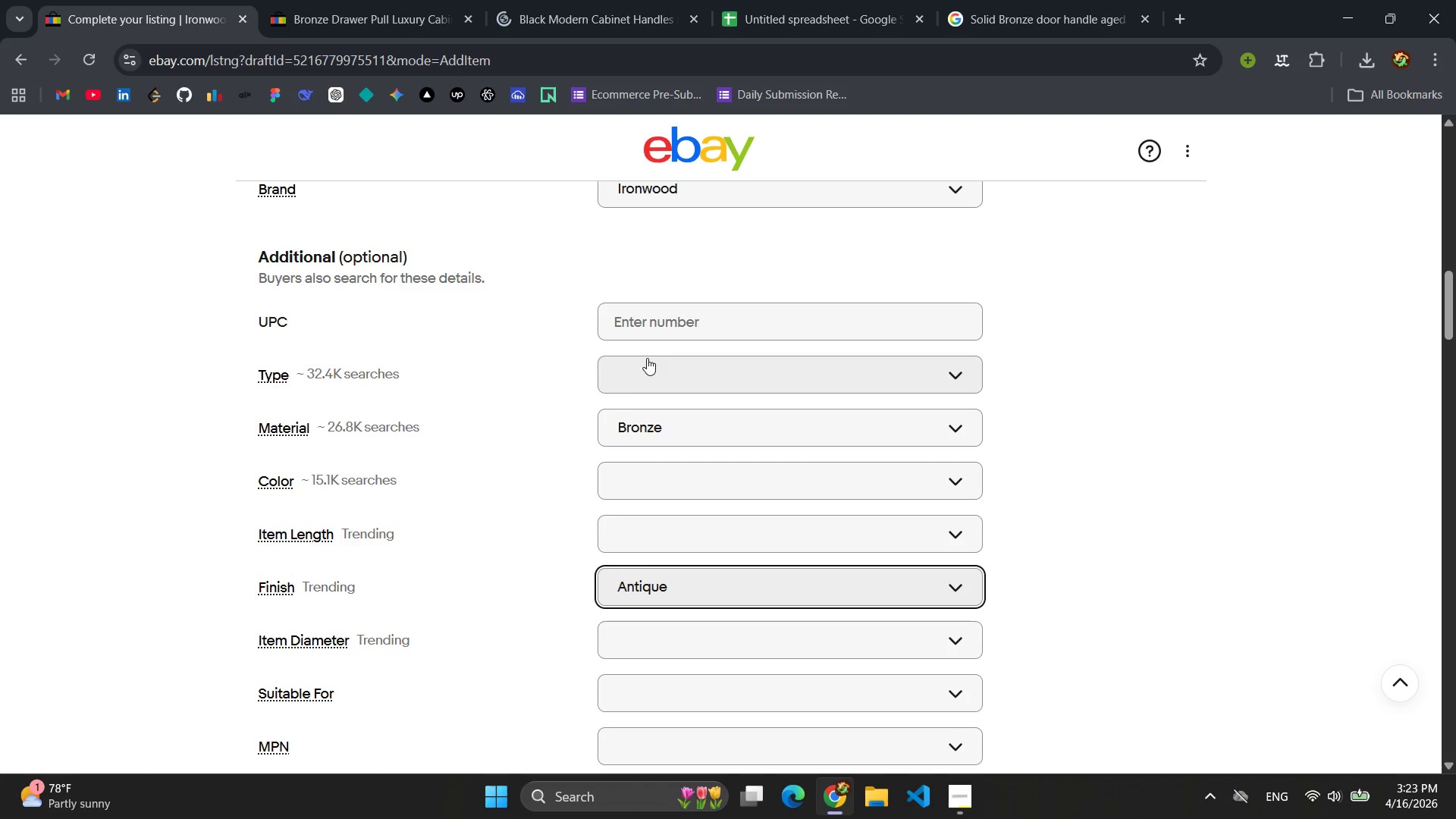 
left_click([666, 376])
 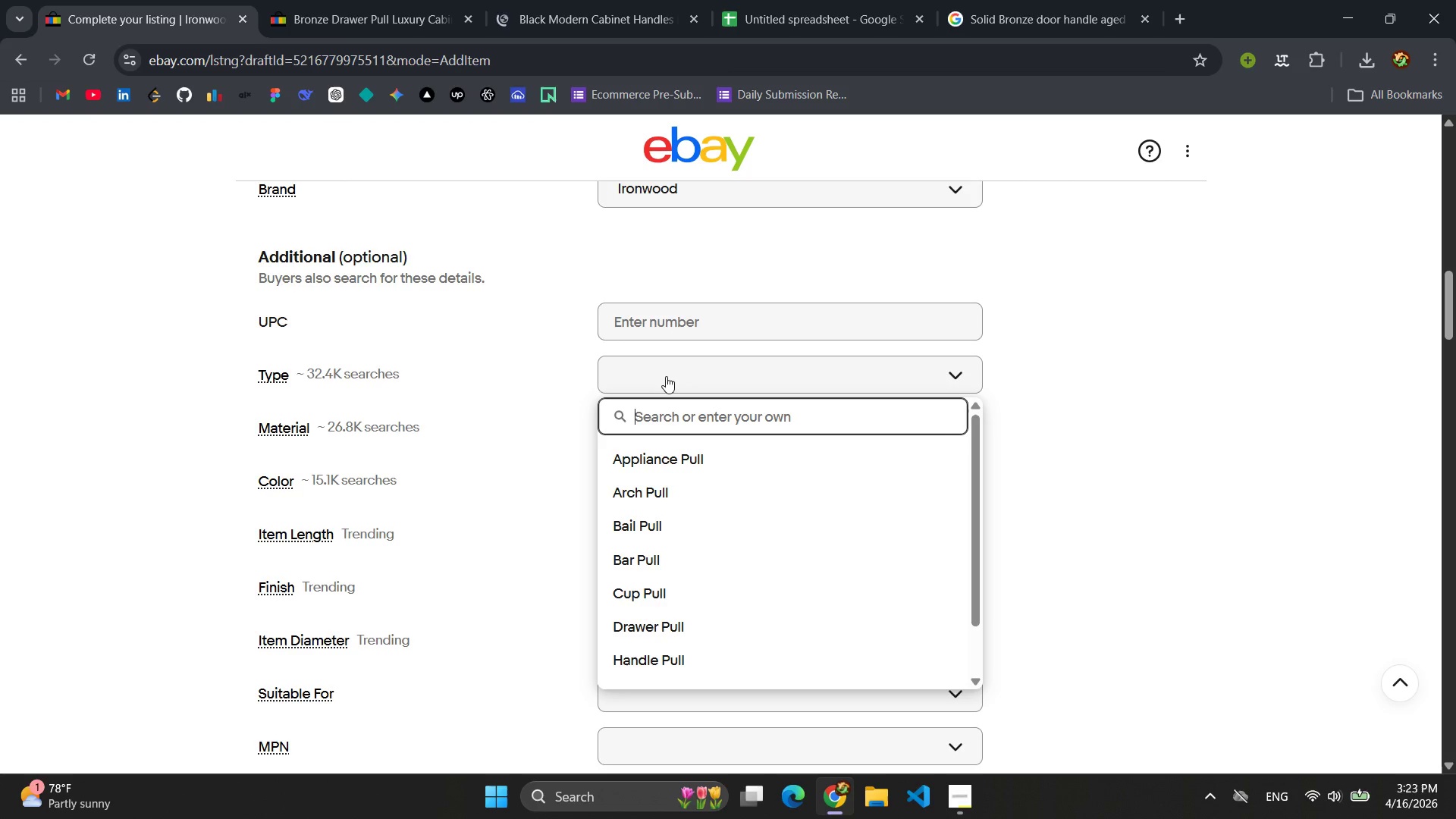 
type(Drawer Pull)
 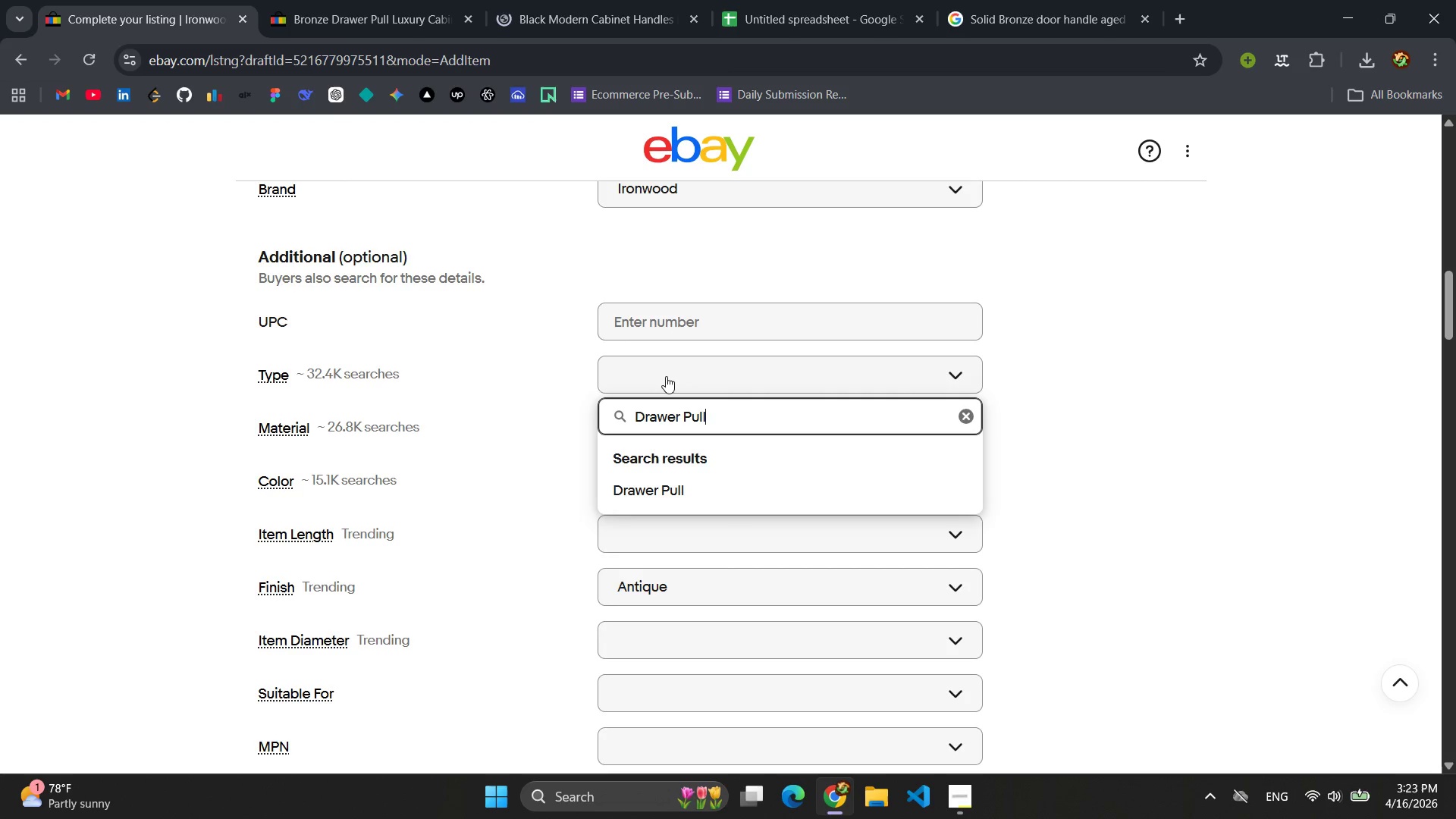 
key(Enter)
 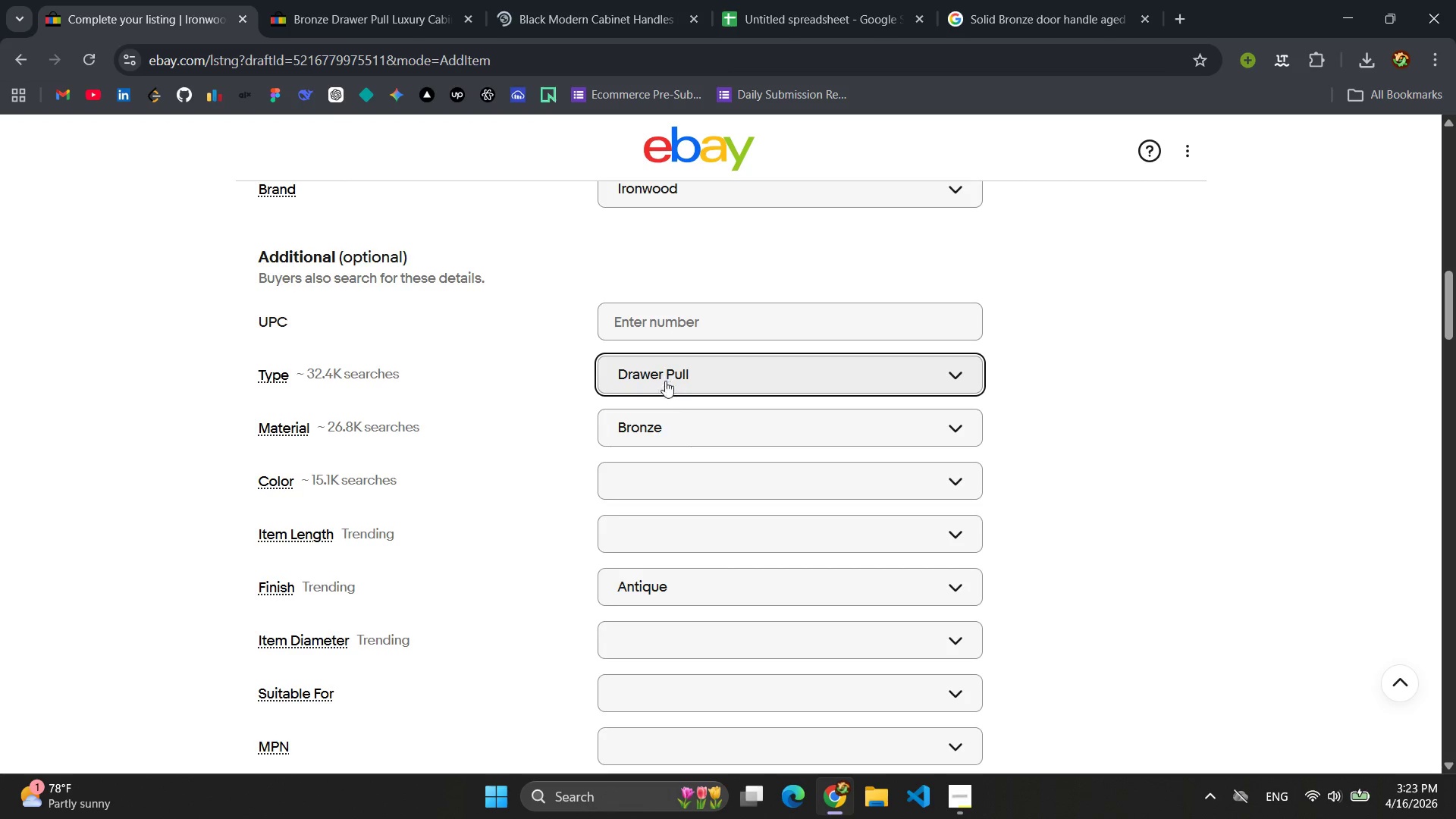 
left_click([682, 484])
 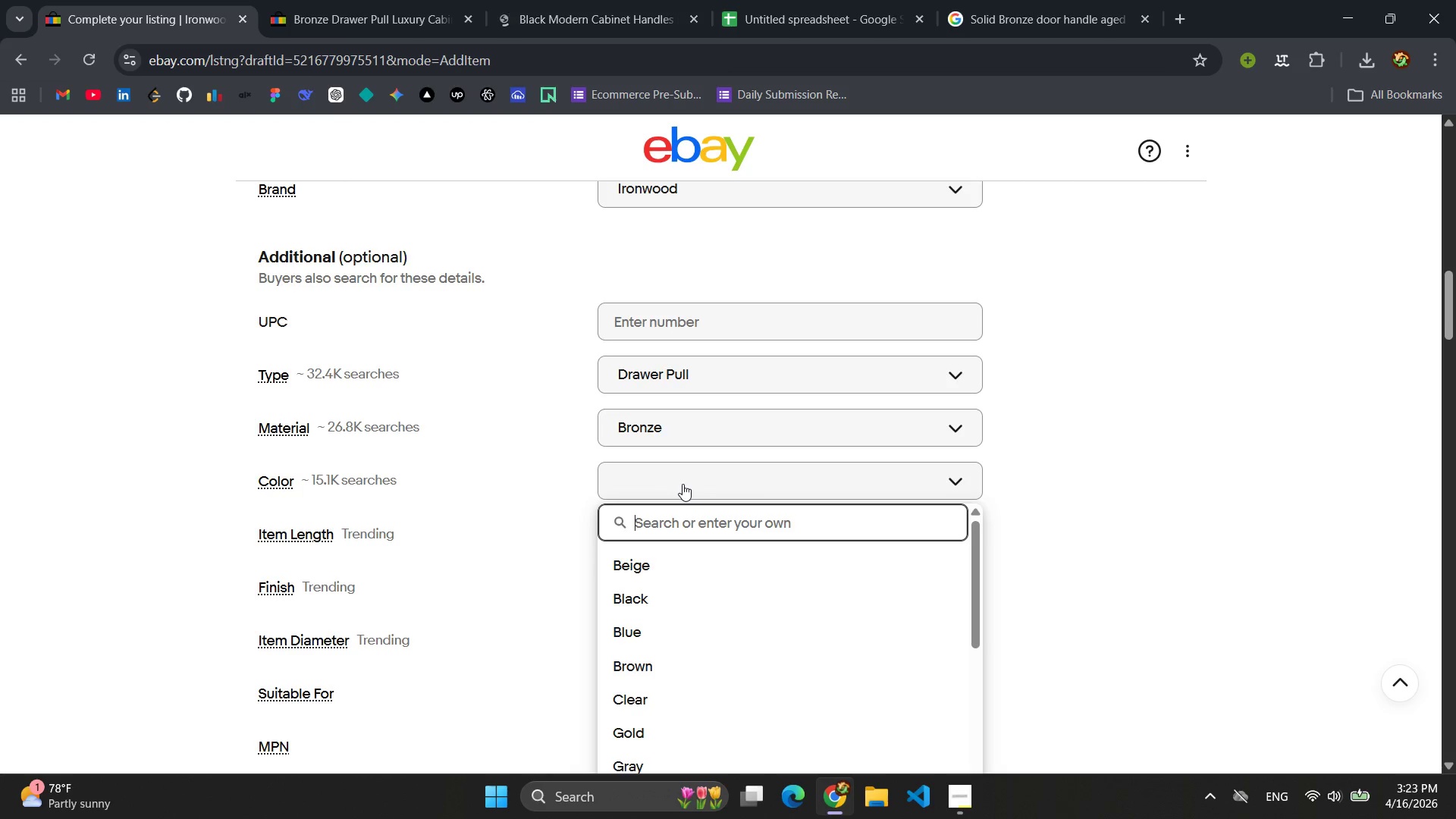 
type(Antique Bronze)
 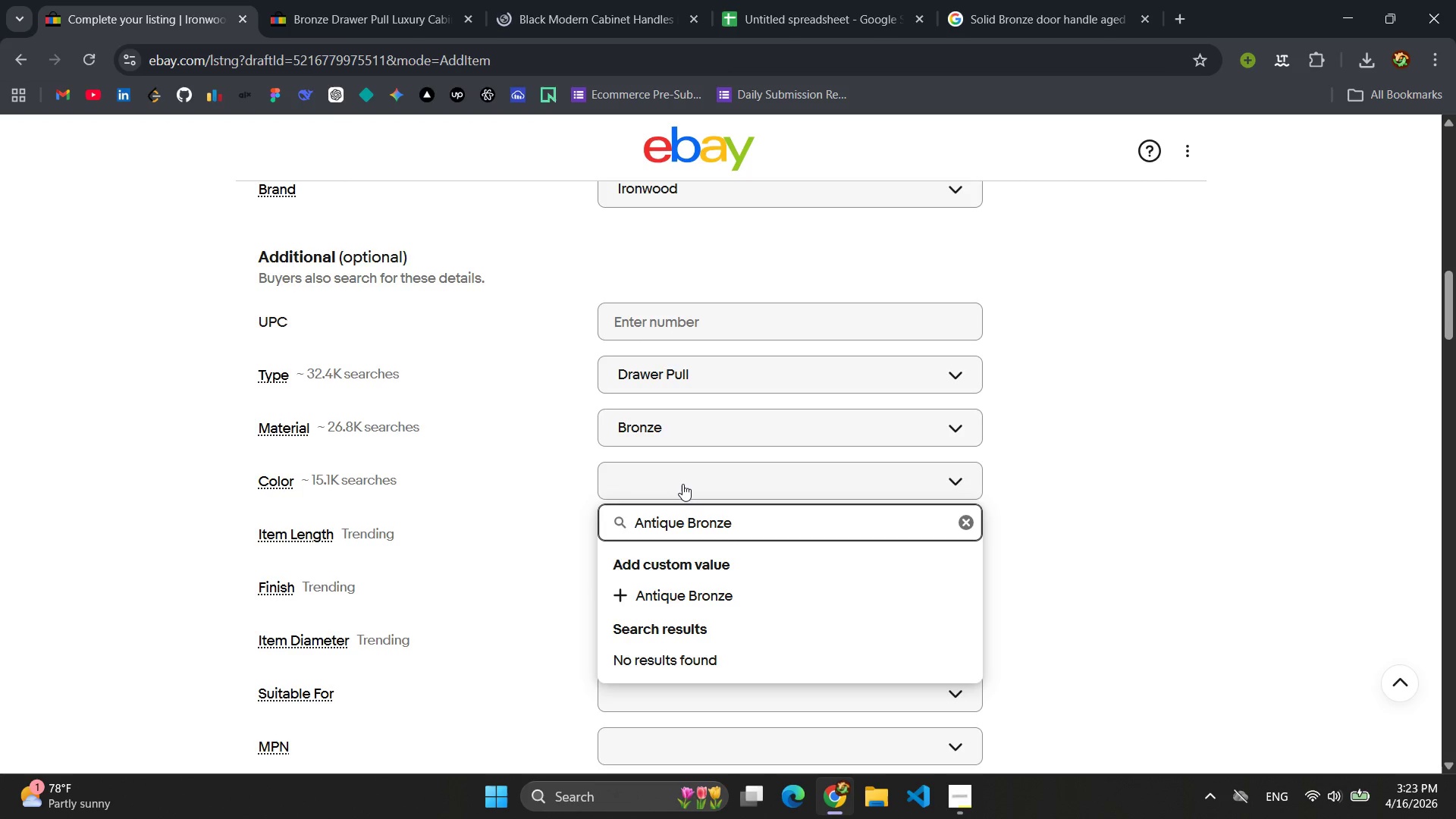 
key(Enter)
 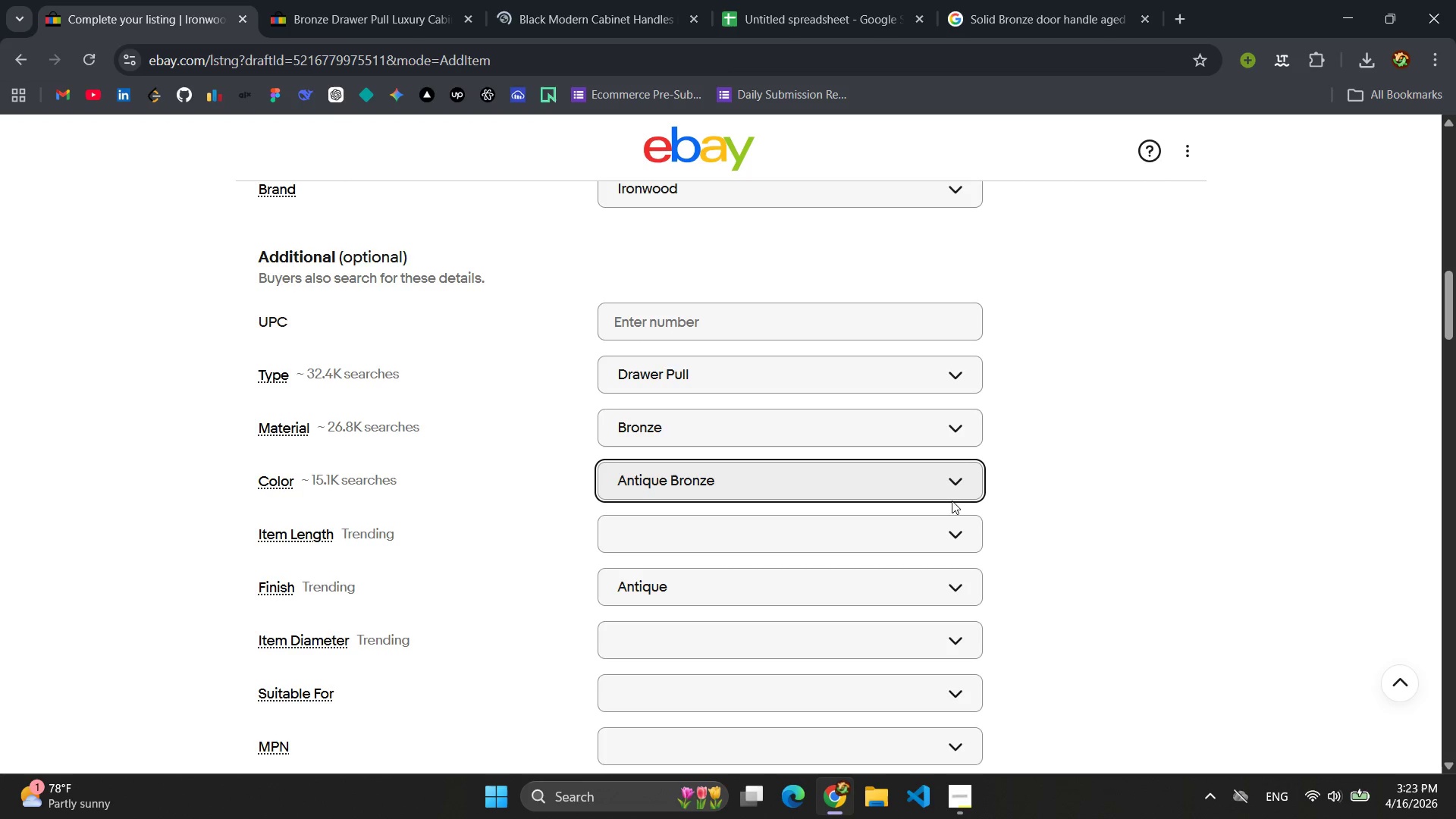 
scroll: coordinate [1241, 457], scroll_direction: down, amount: 2.0
 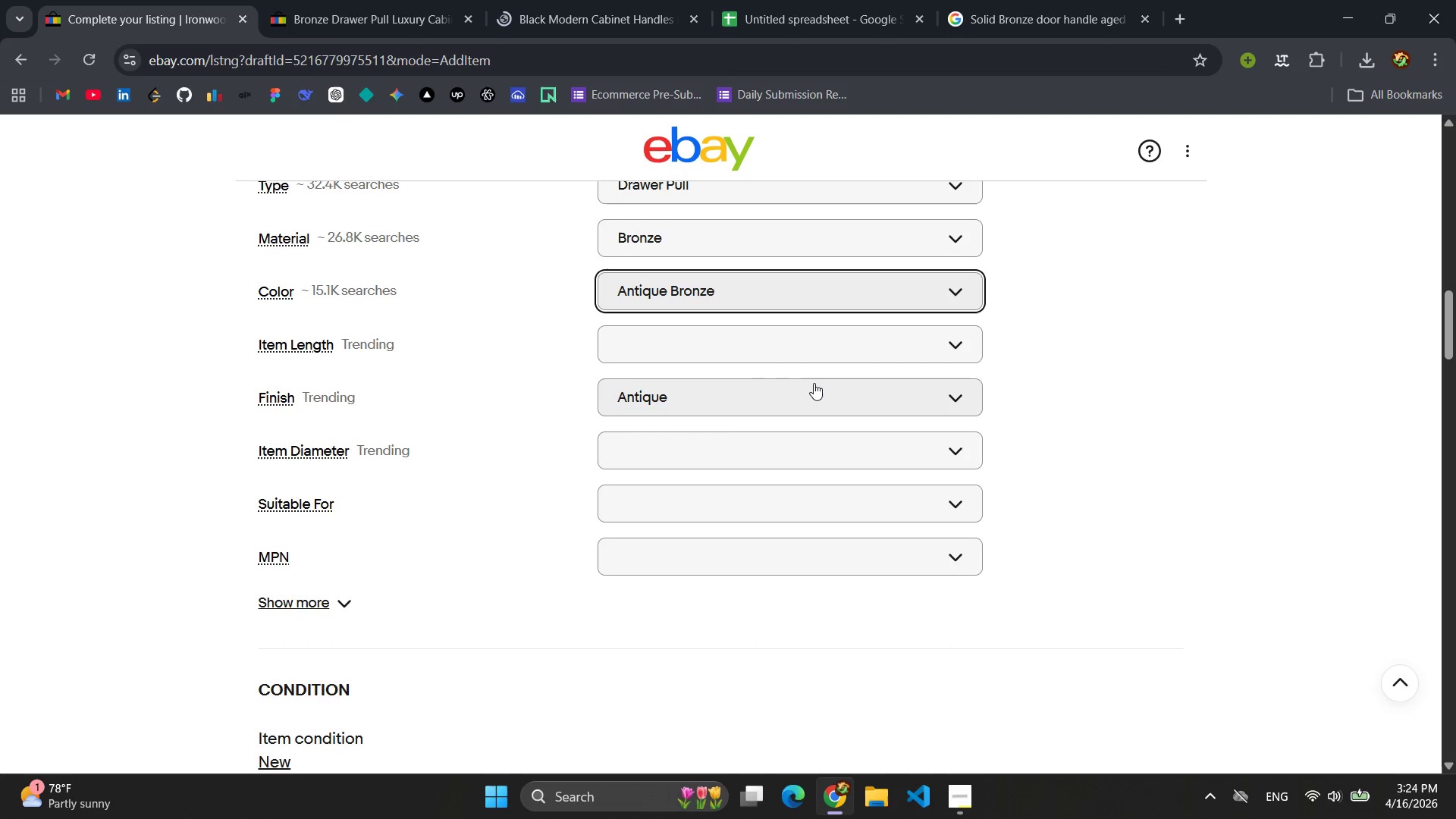 
wait(5.9)
 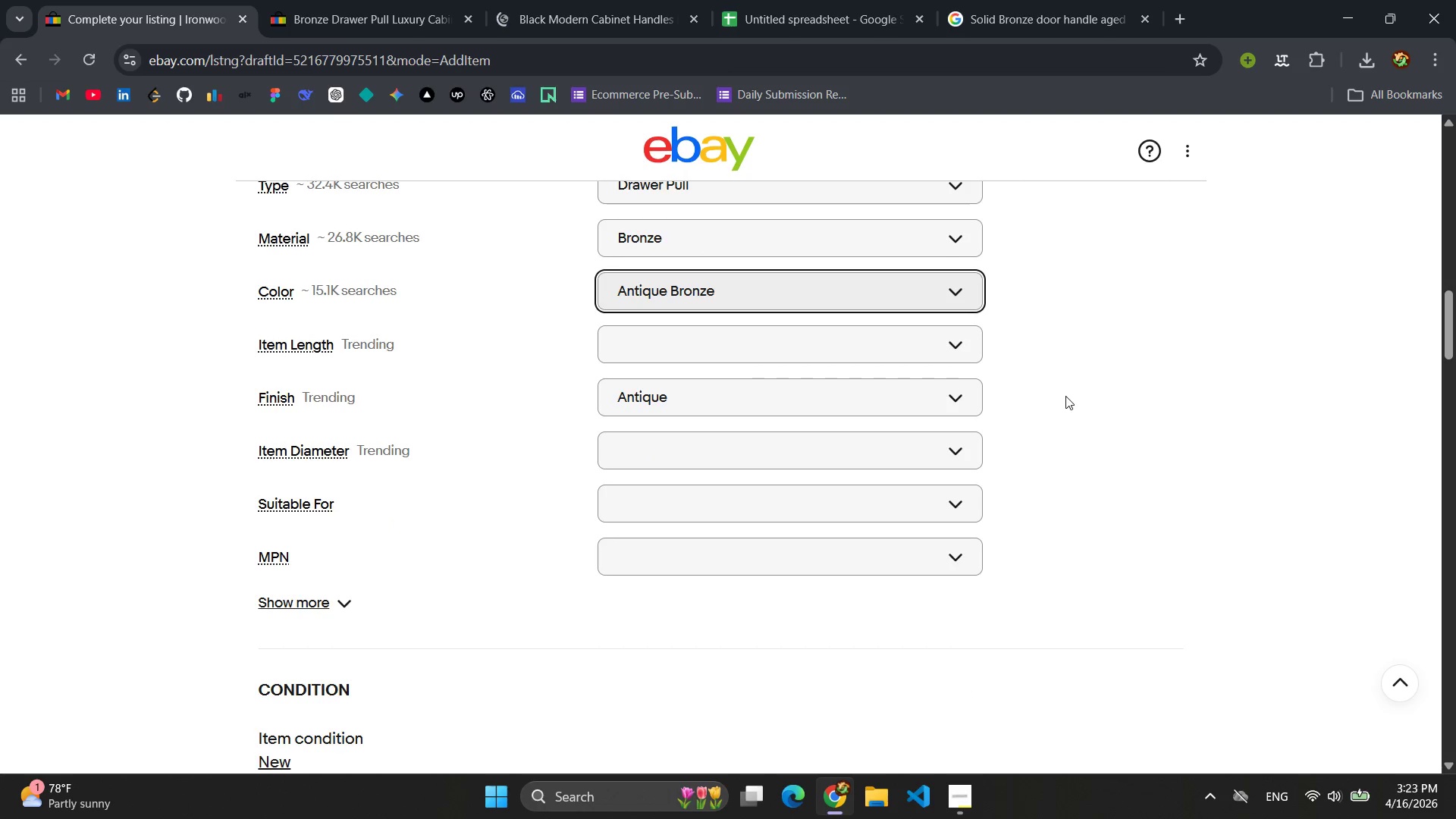 
left_click([628, 496])
 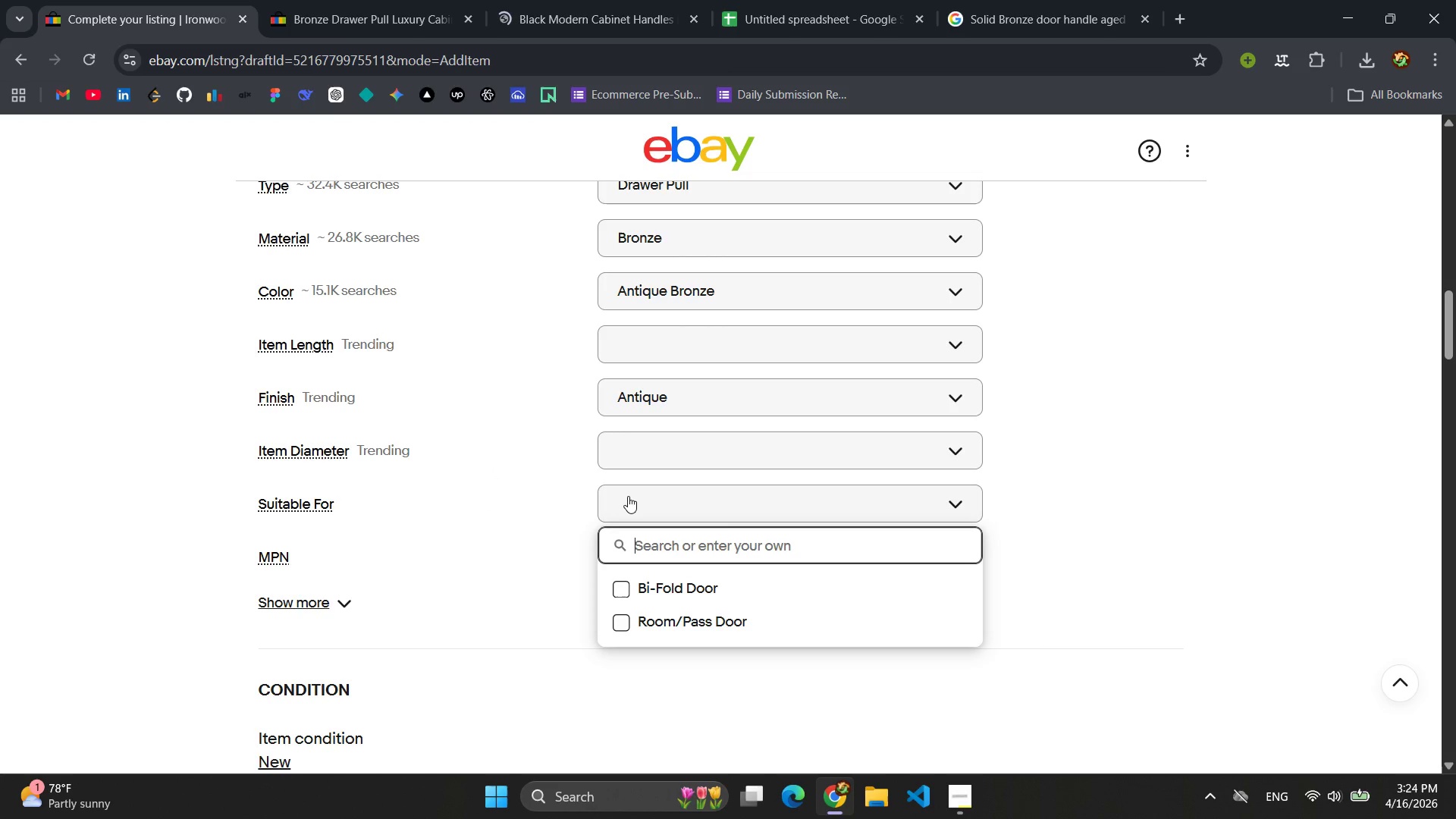 
type(DOes N)
key(Backspace)
key(Backspace)
key(Backspace)
key(Backspace)
key(Backspace)
type(oes Not app)
key(Backspace)
key(Backspace)
key(Backspace)
type(Apply)
 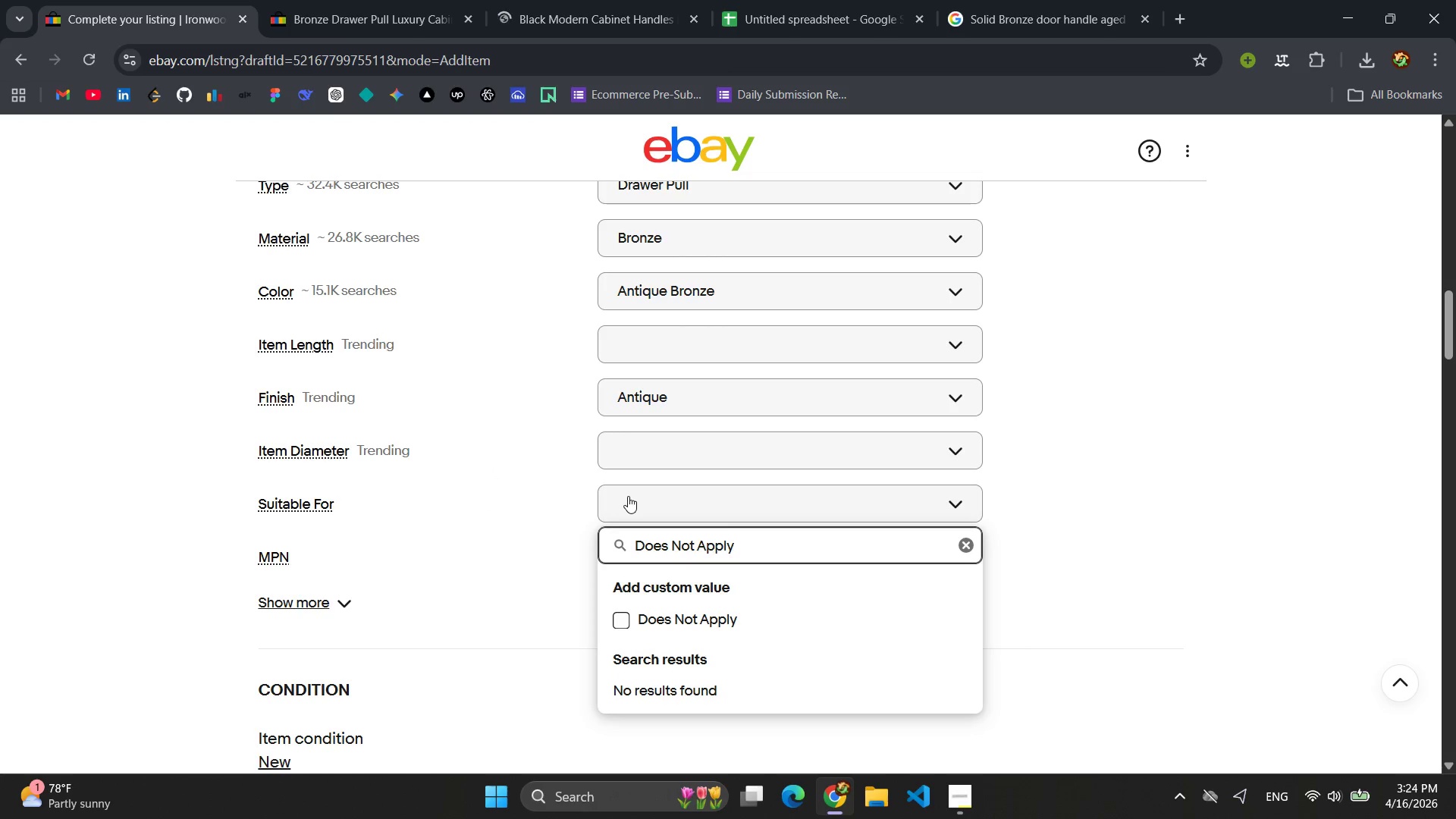 
key(Enter)
 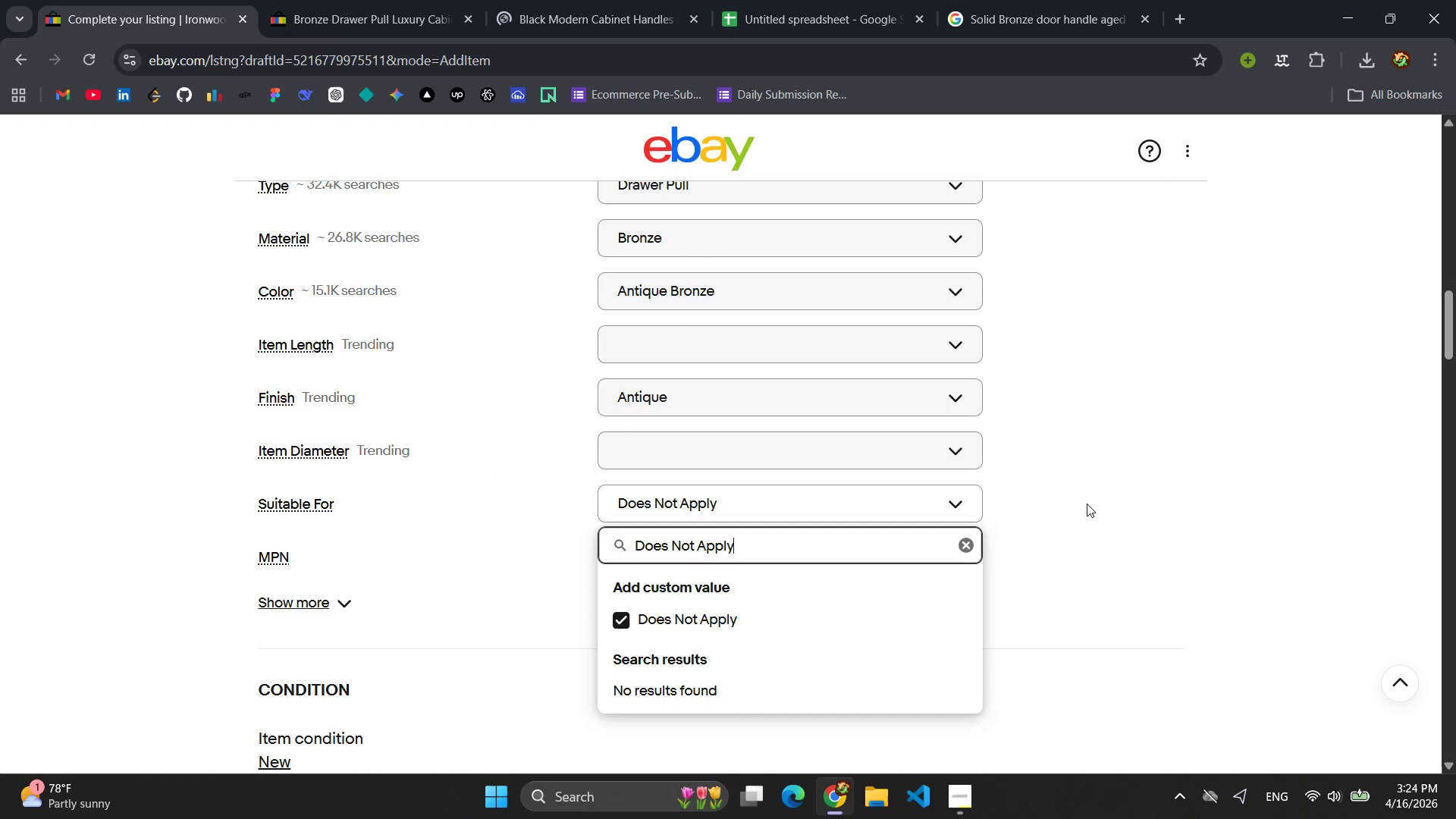 
left_click([1121, 506])
 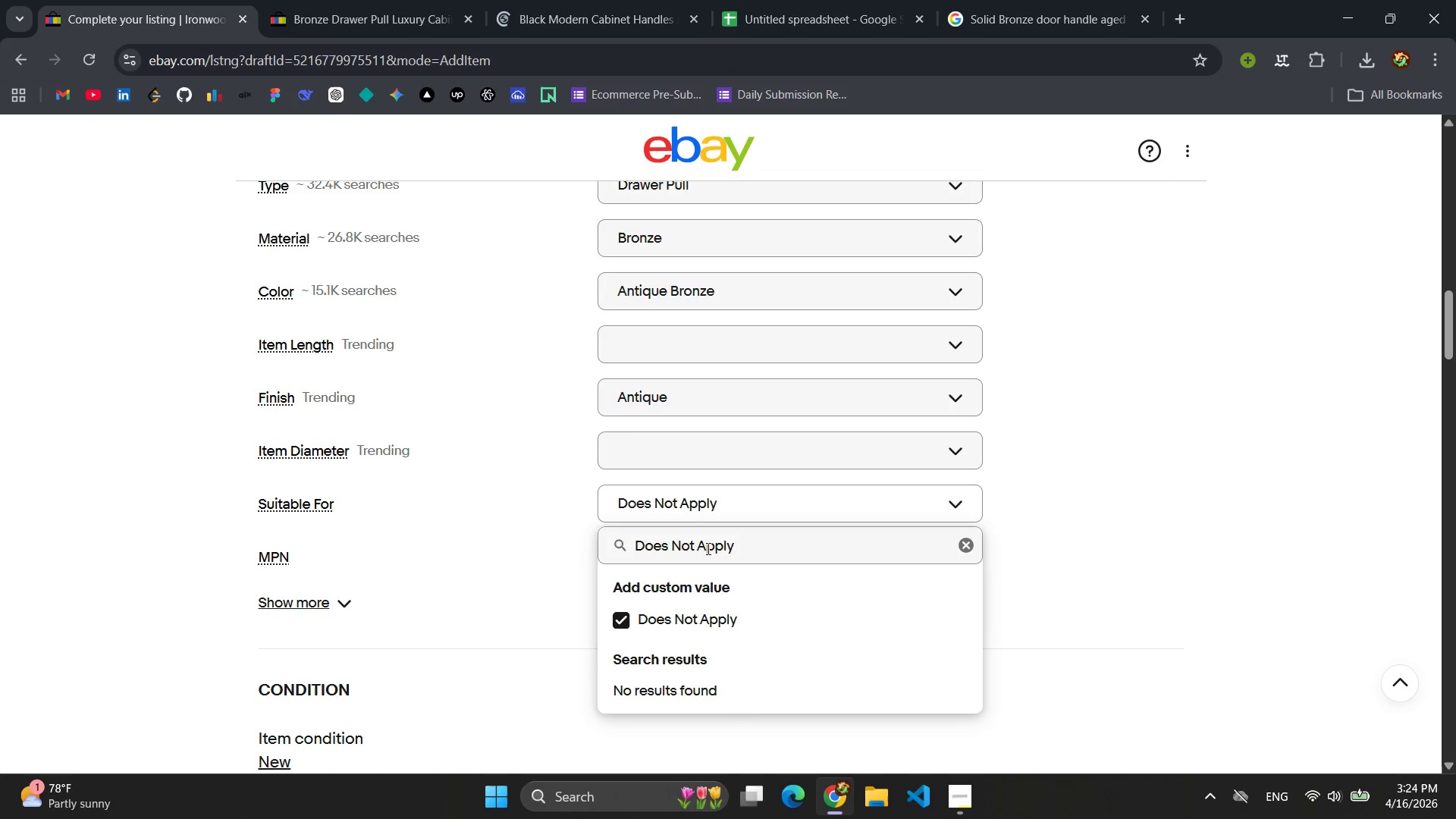 
left_click([667, 544])
 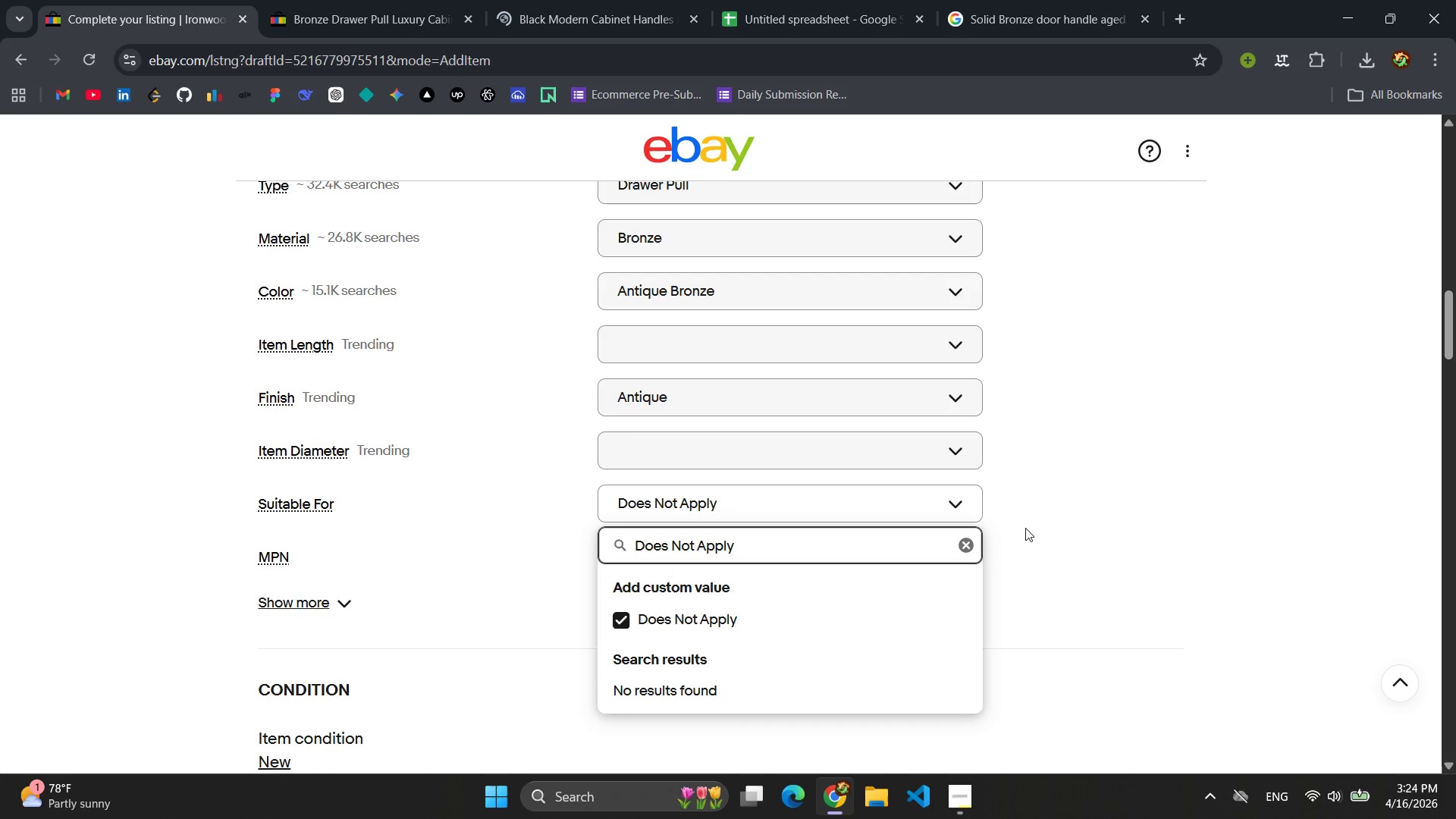 
left_click([1070, 526])
 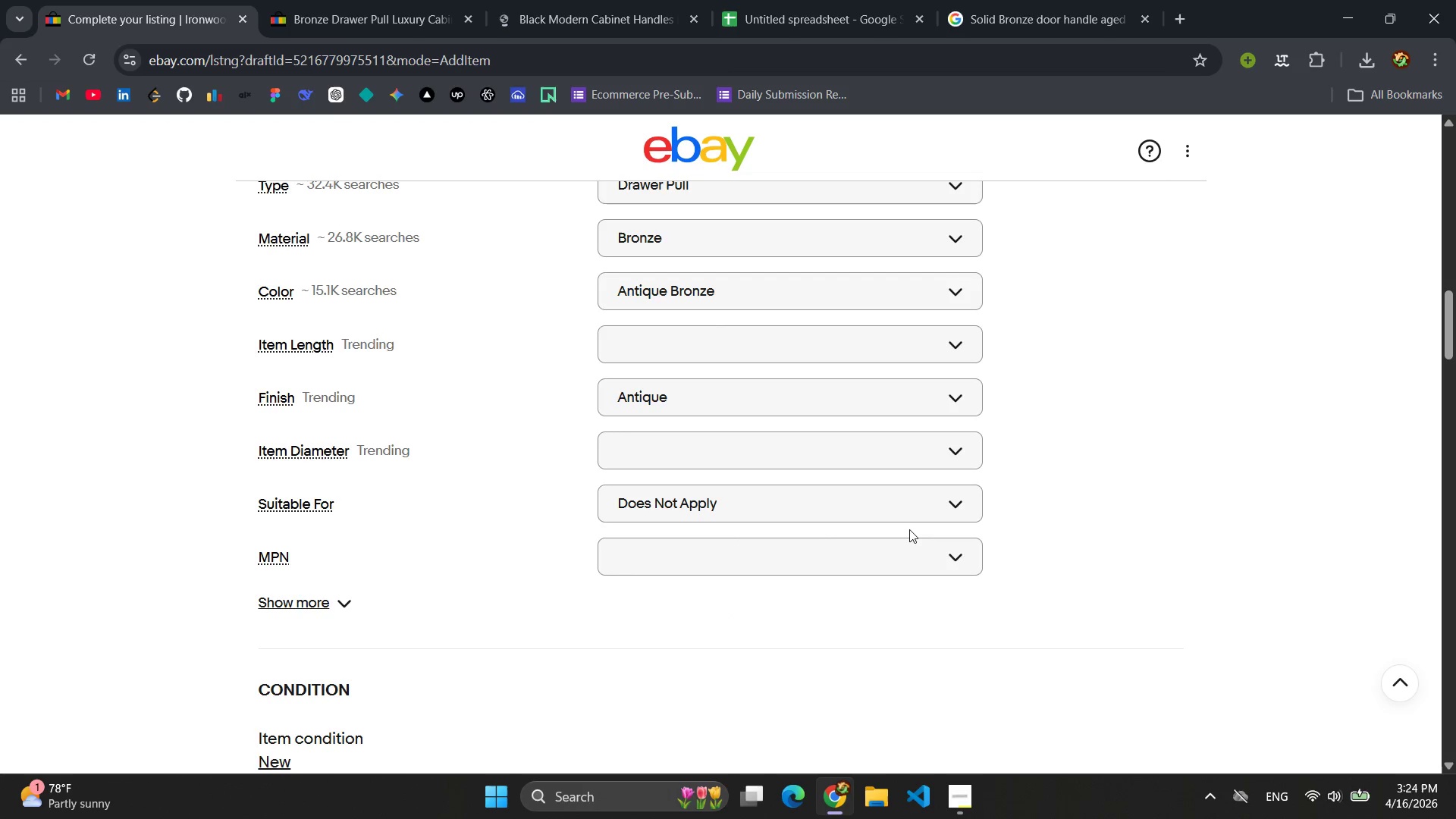 
left_click([725, 551])
 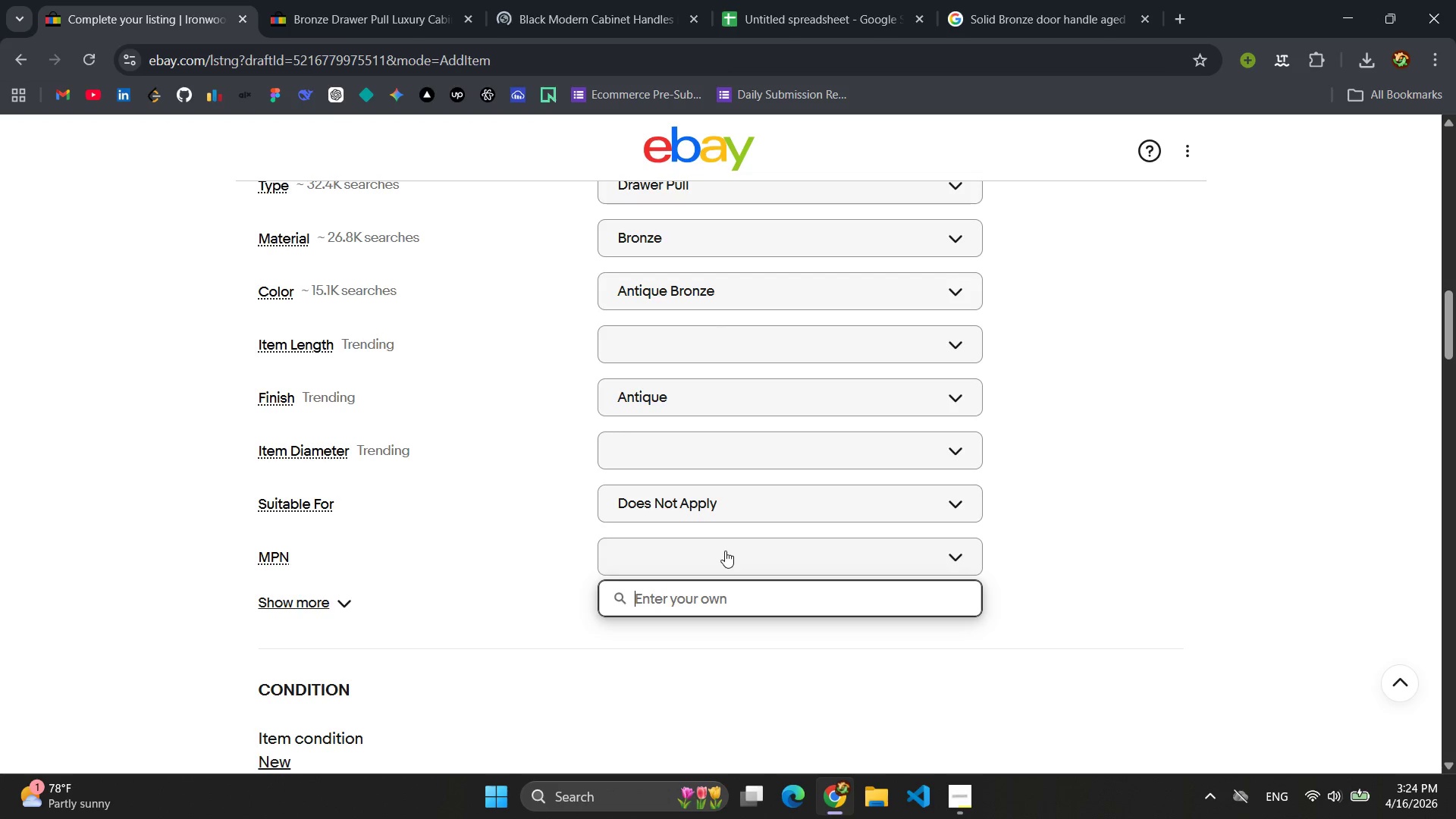 
type(Does Not P)
key(Backspace)
type(Apply)
 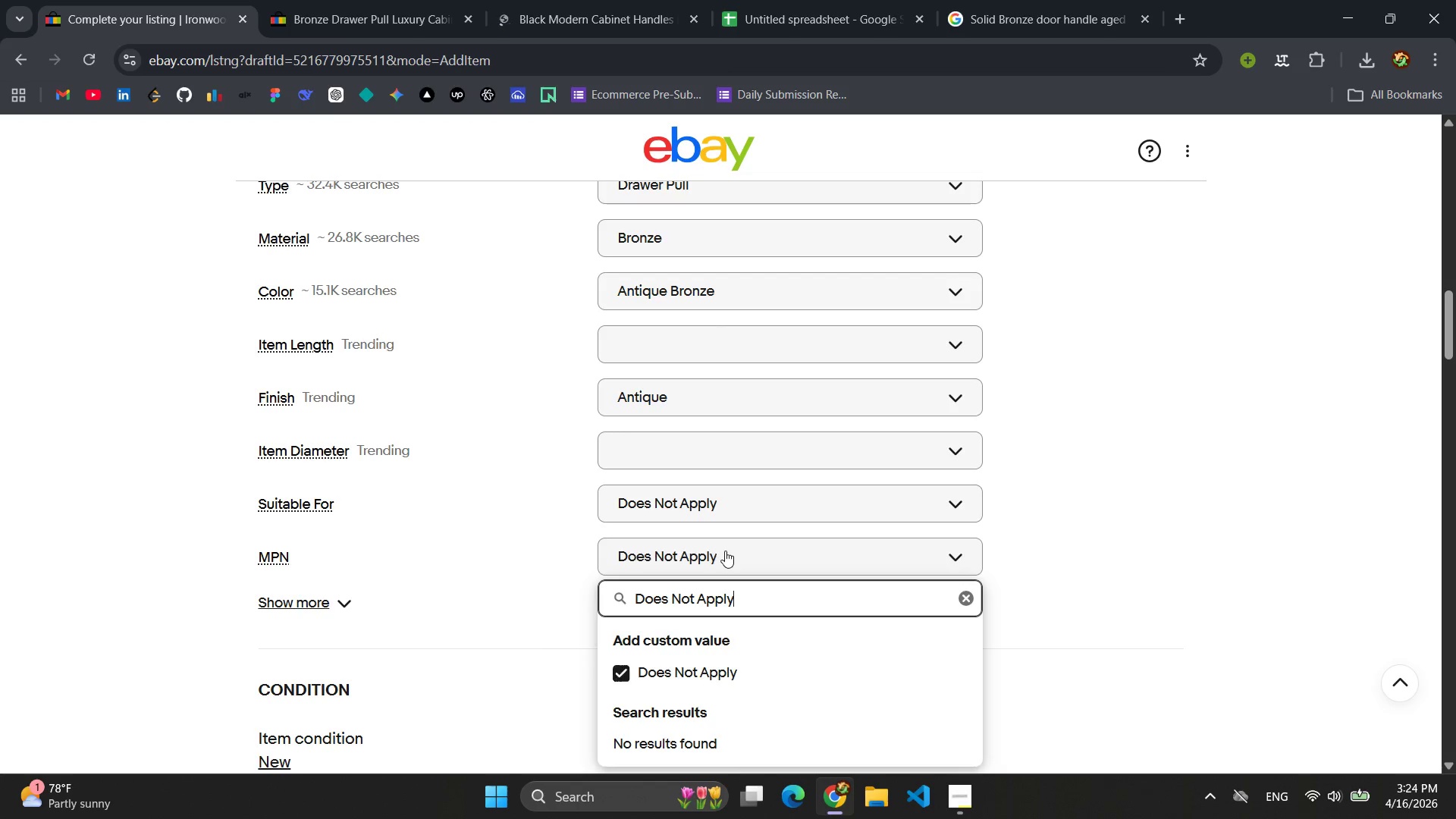 
 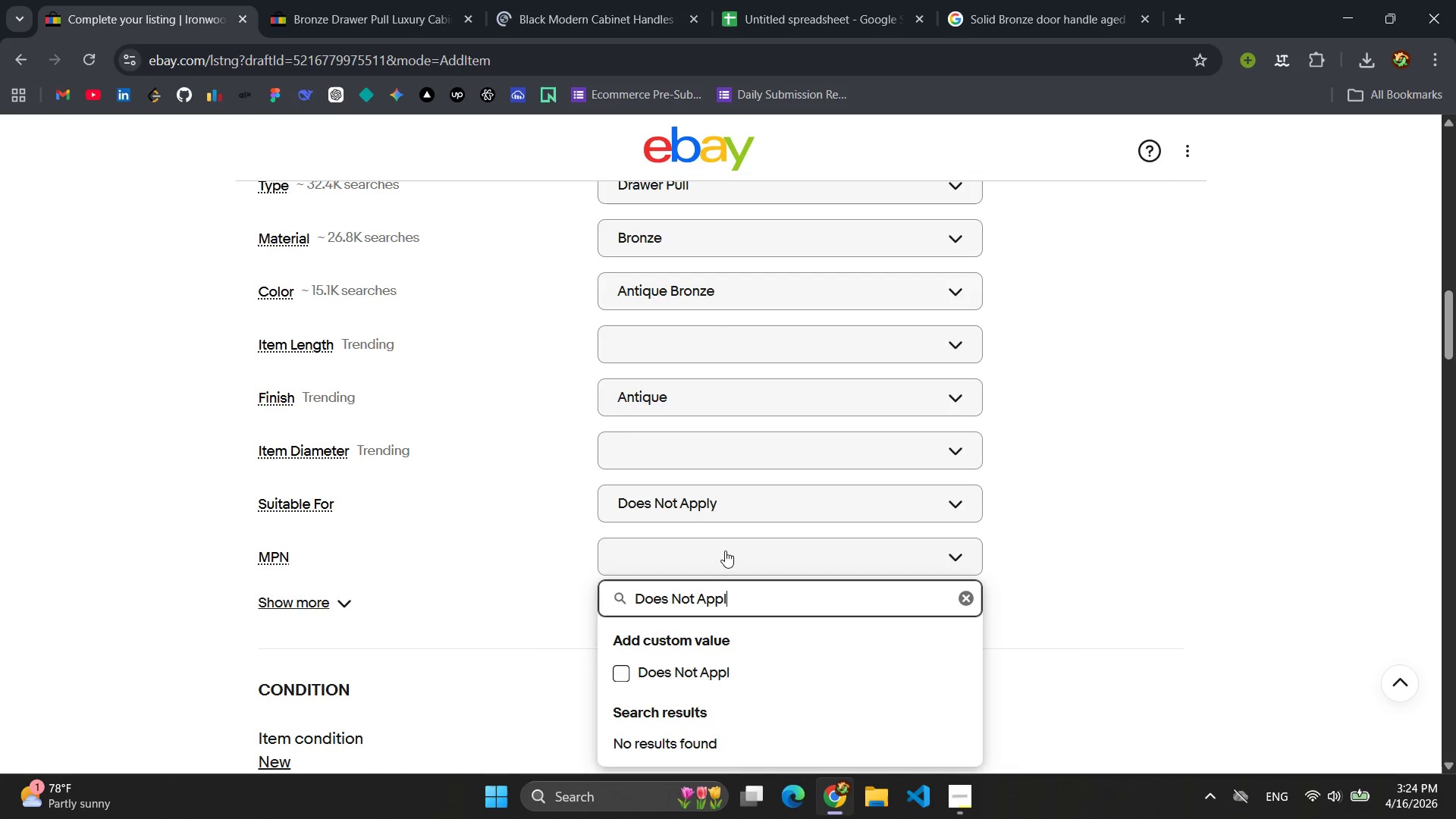 
key(Enter)
 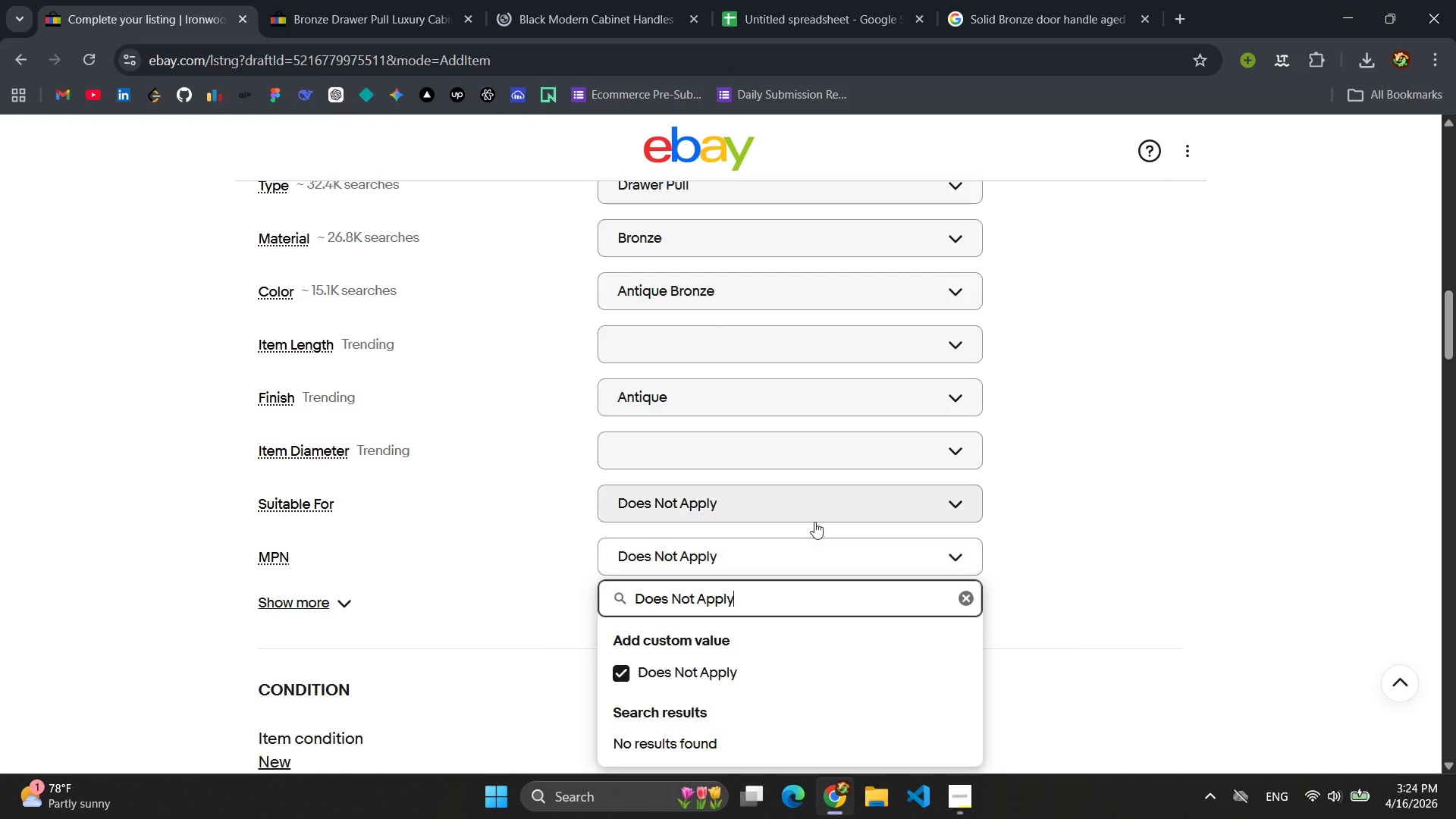 
left_click([767, 513])
 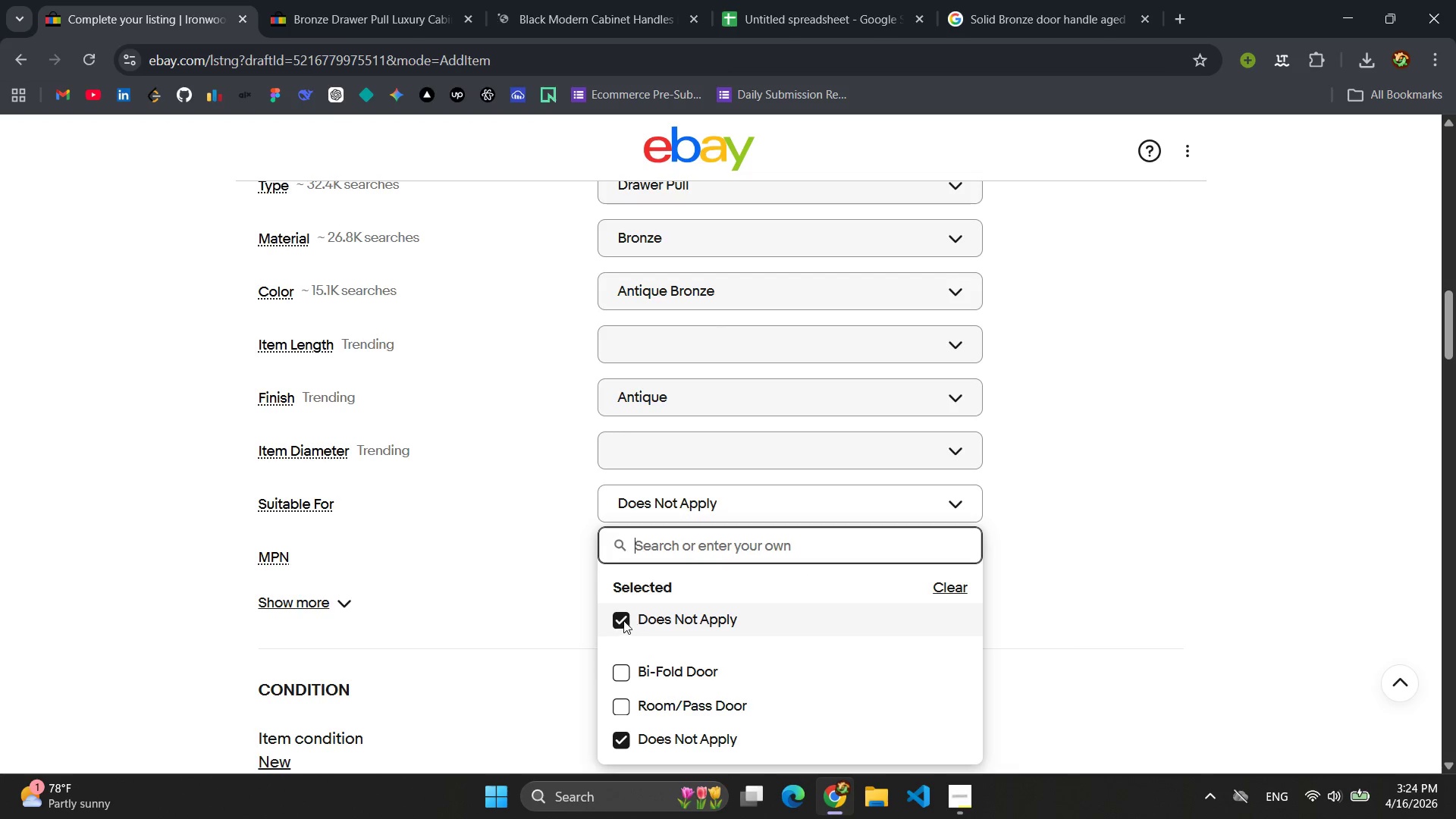 
left_click([619, 615])
 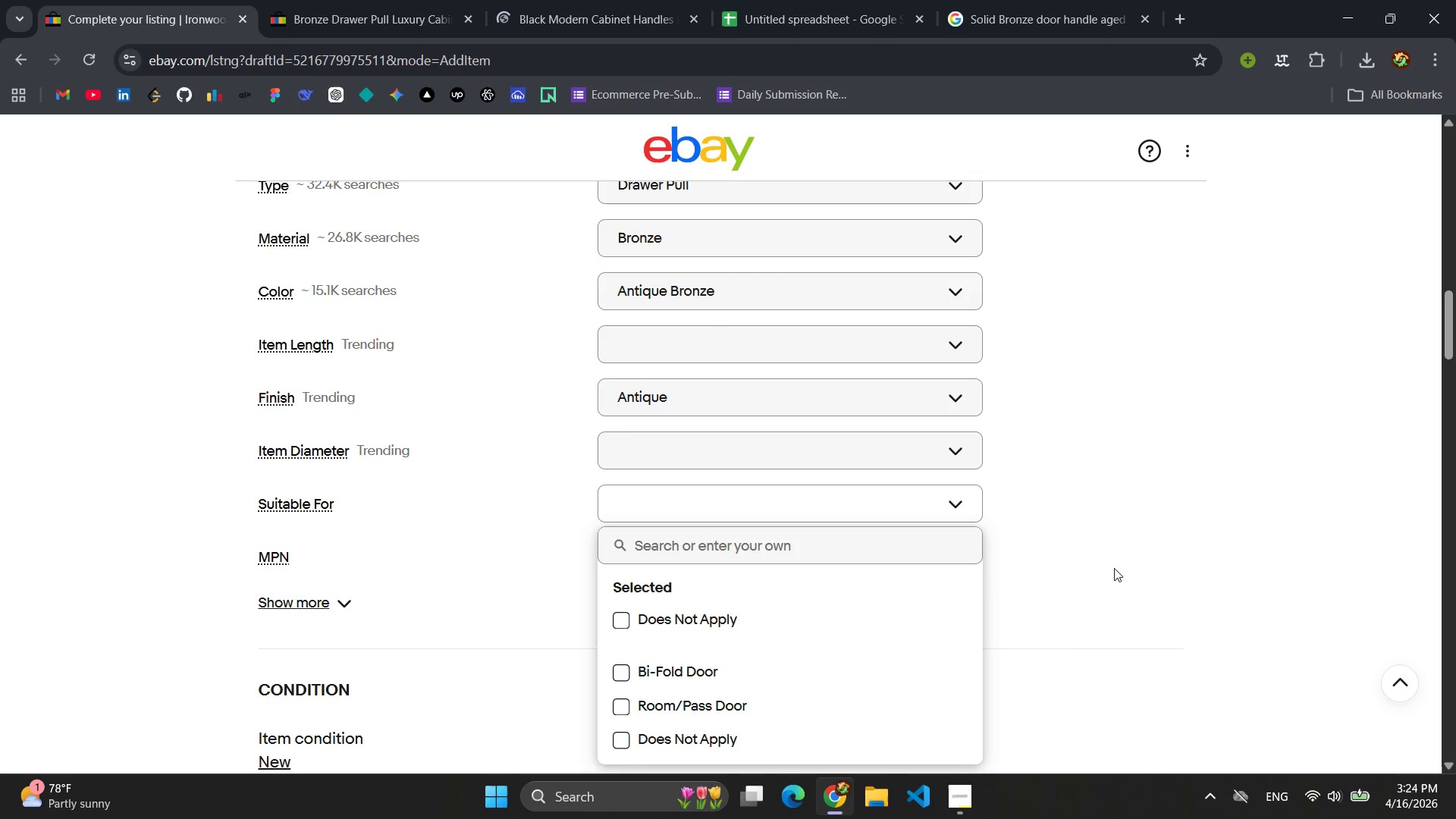 
left_click([1127, 557])
 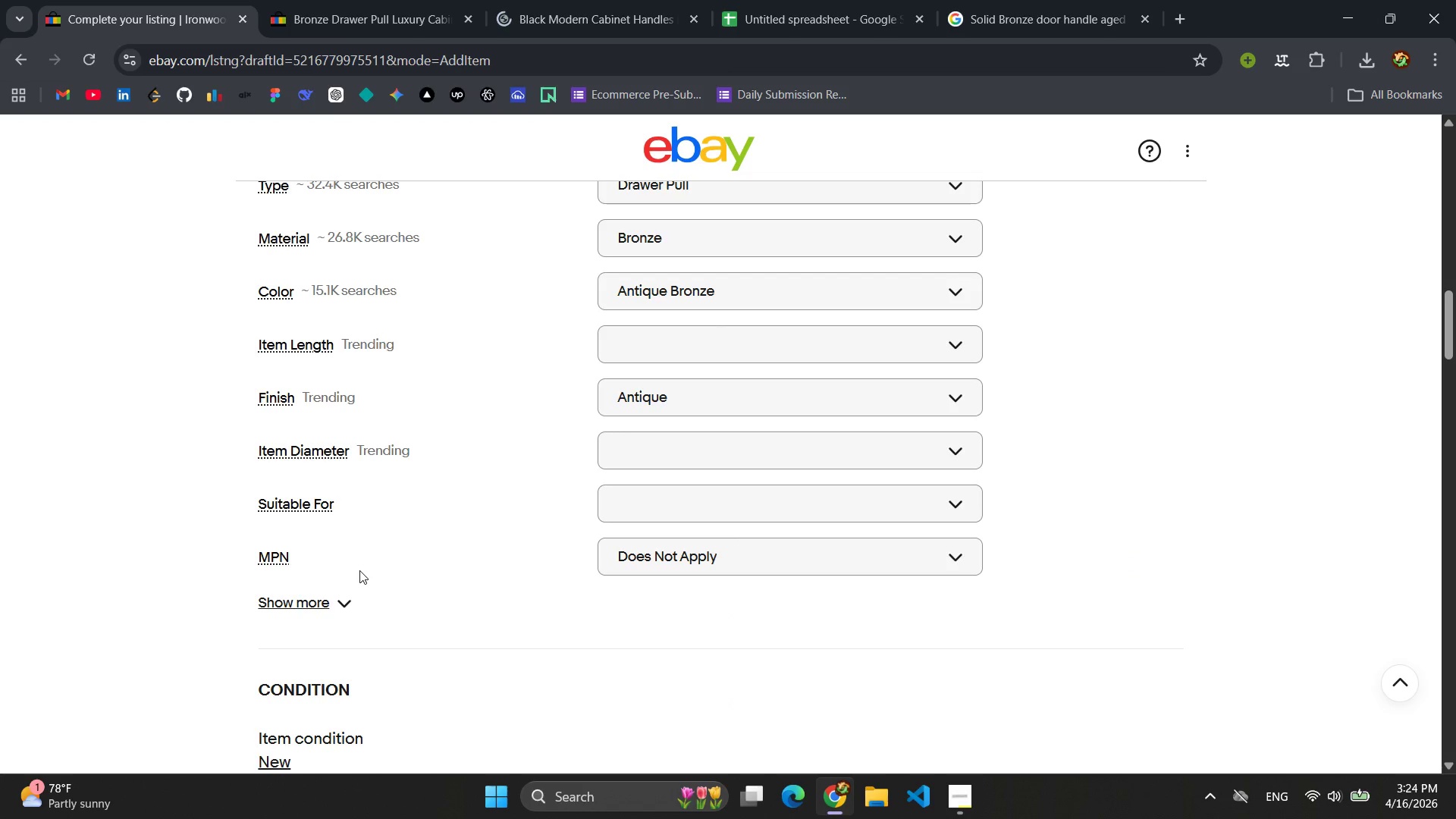 
wait(7.06)
 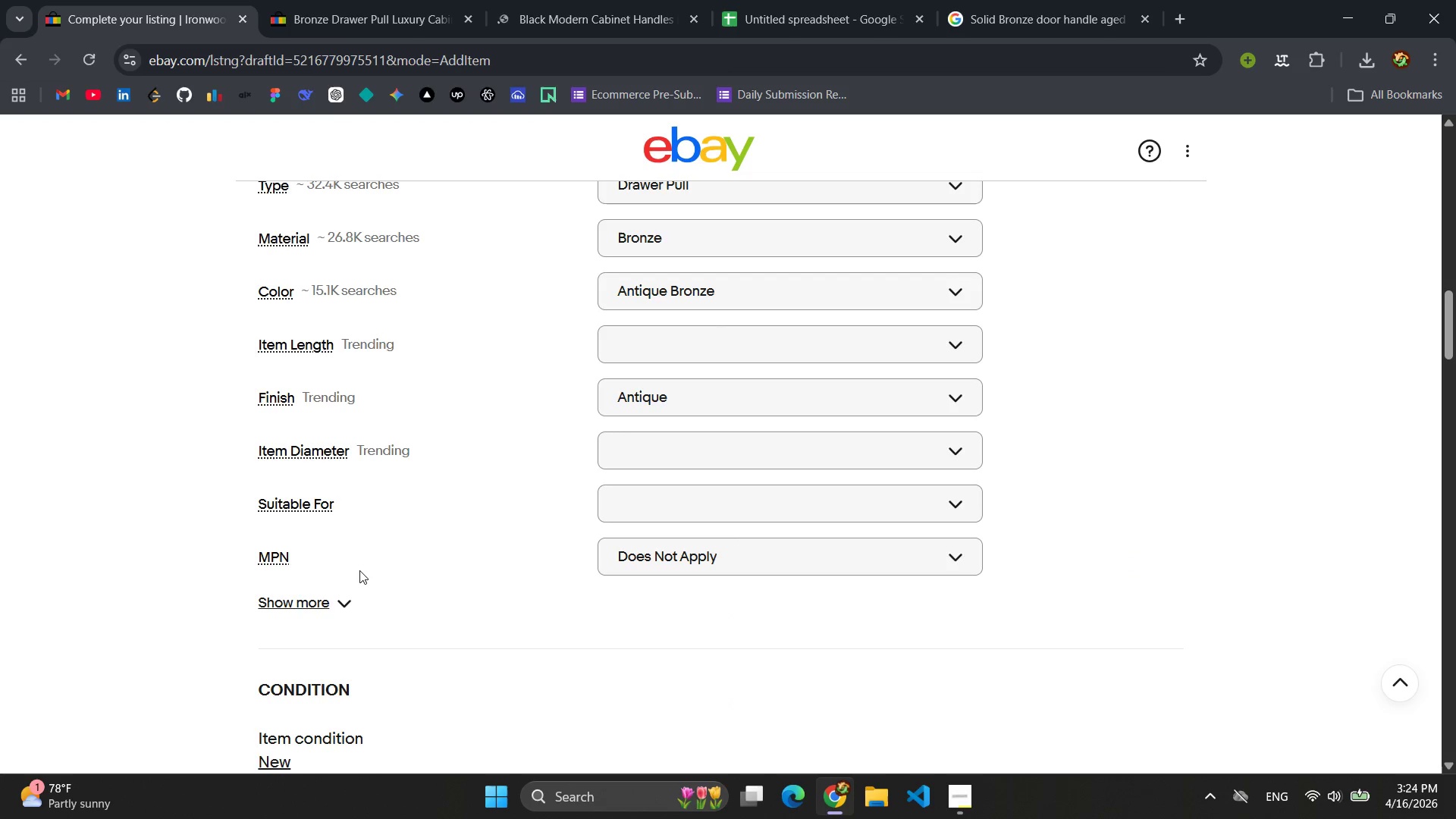 
scroll: coordinate [676, 518], scroll_direction: up, amount: 2.0
 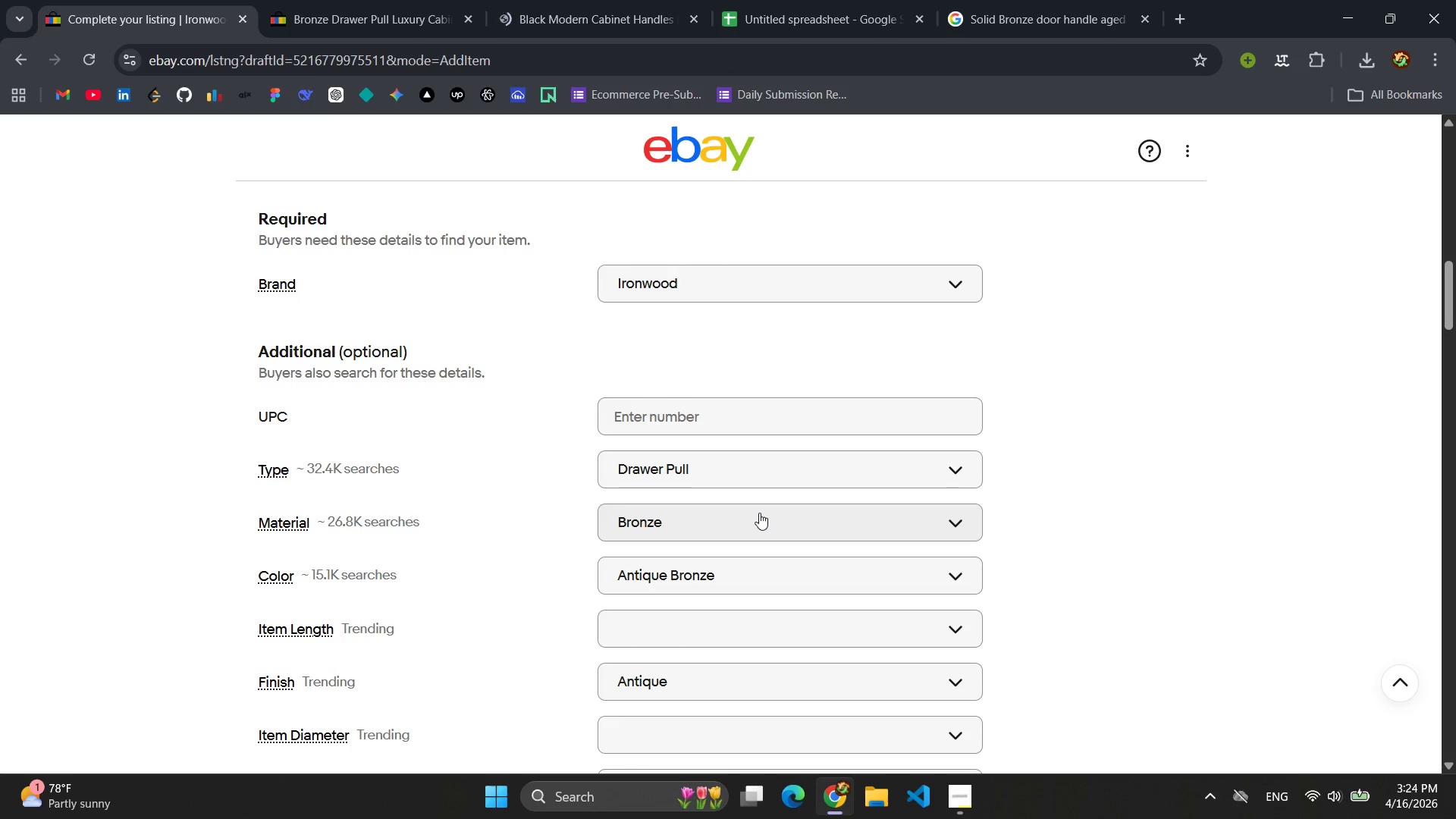 
scroll: coordinate [759, 513], scroll_direction: down, amount: 1.0
 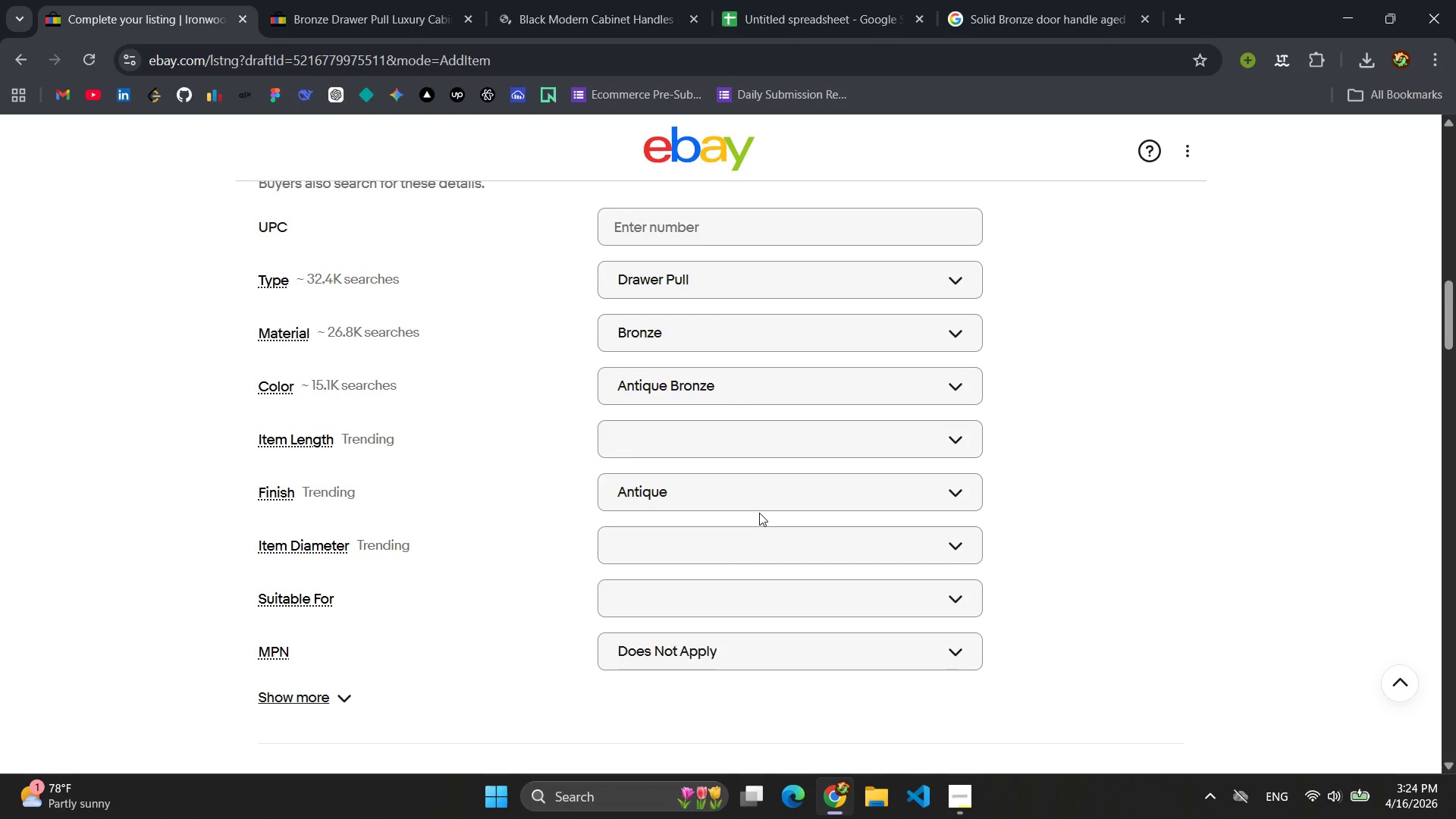 
left_click([640, 543])
 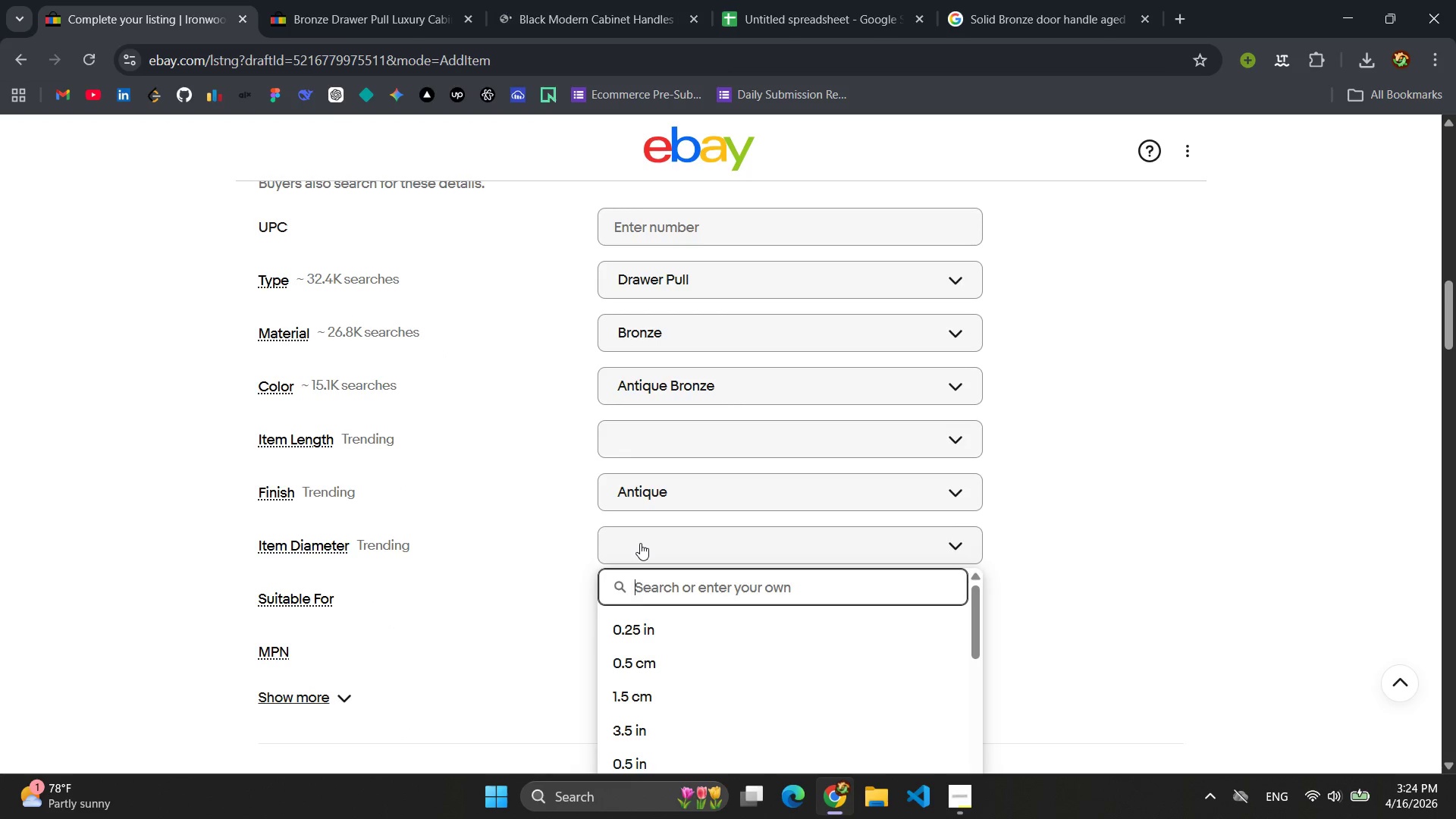 
left_click([653, 431])
 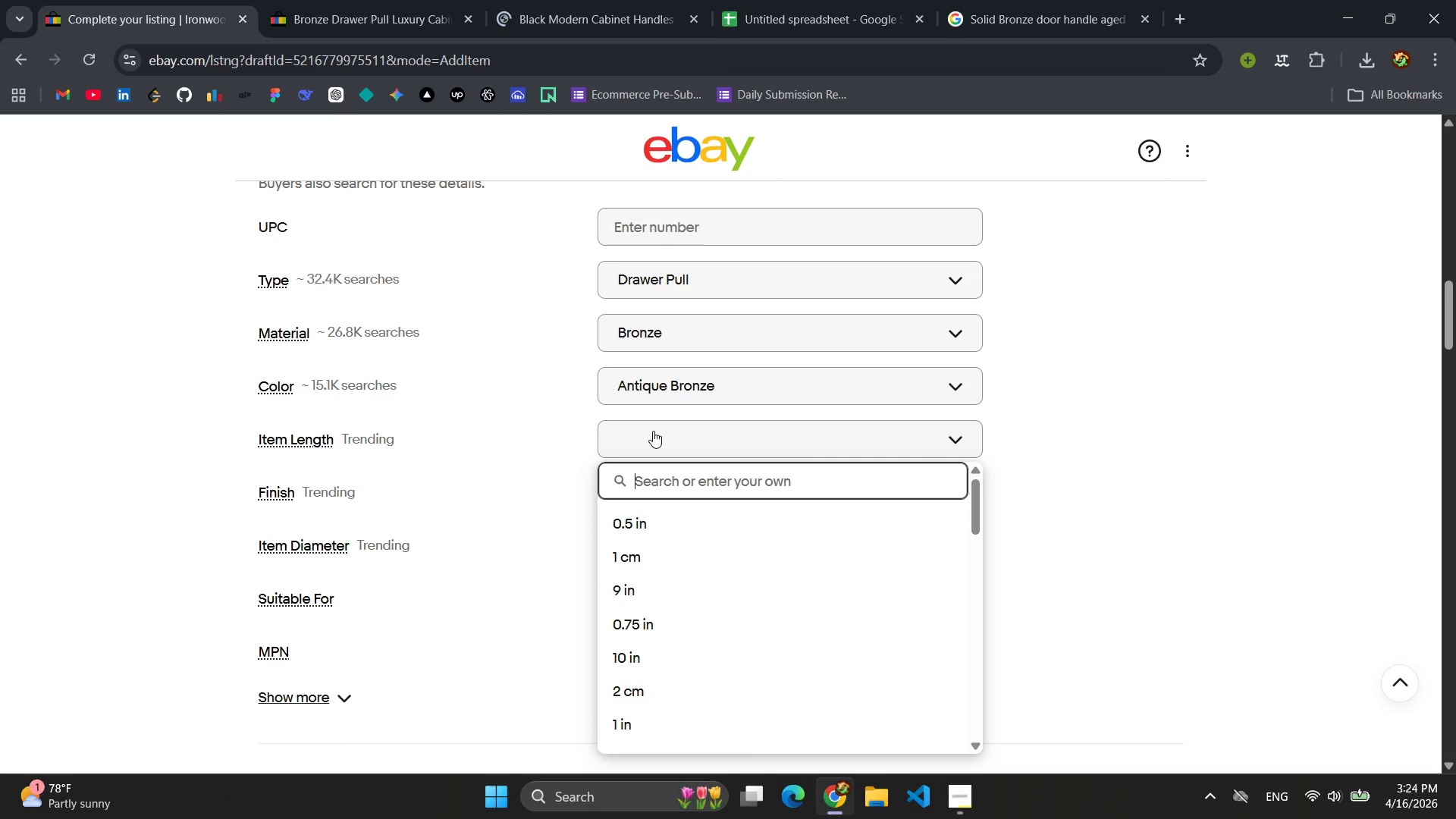 
type(6 in)
 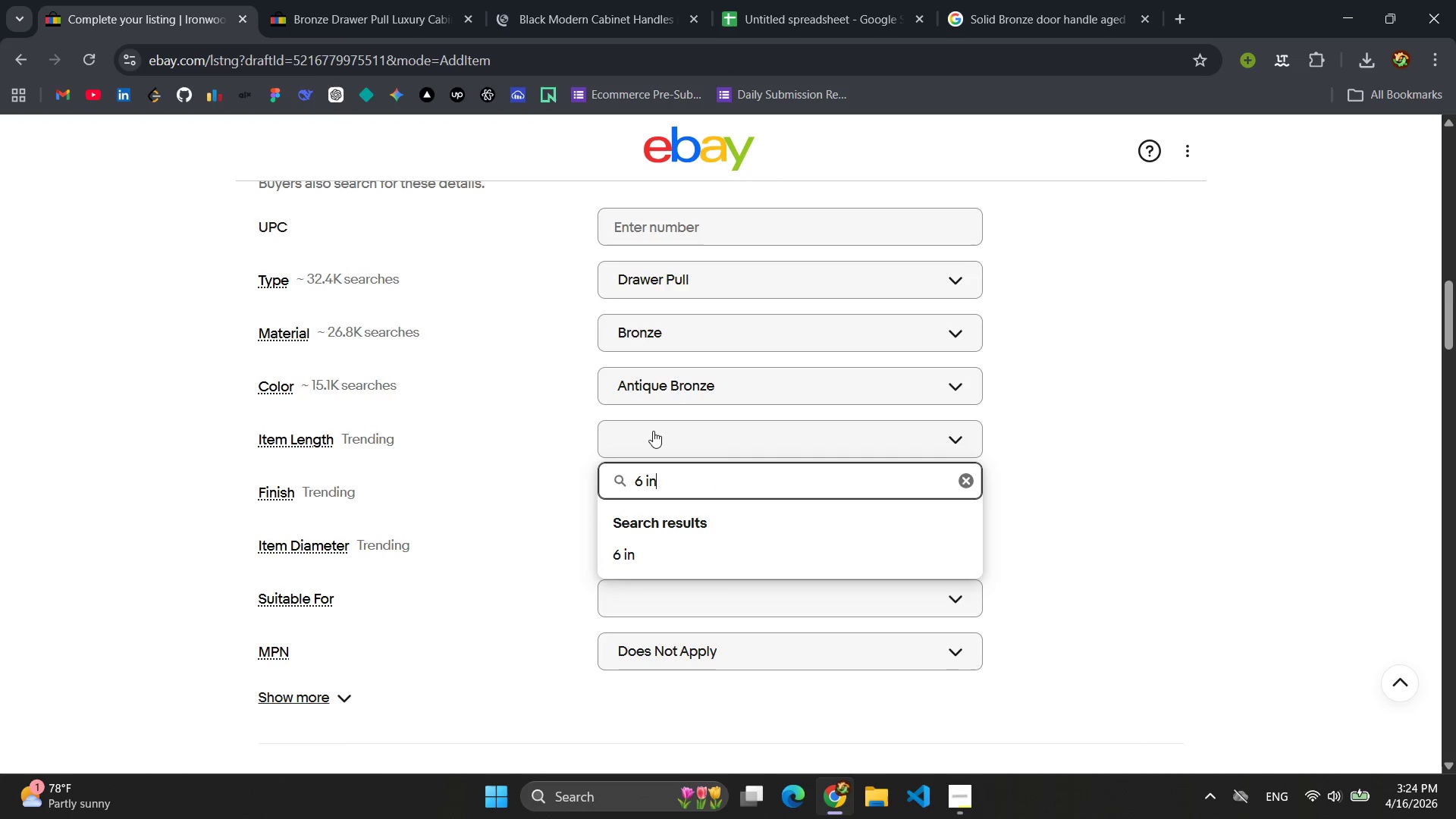 
key(Enter)
 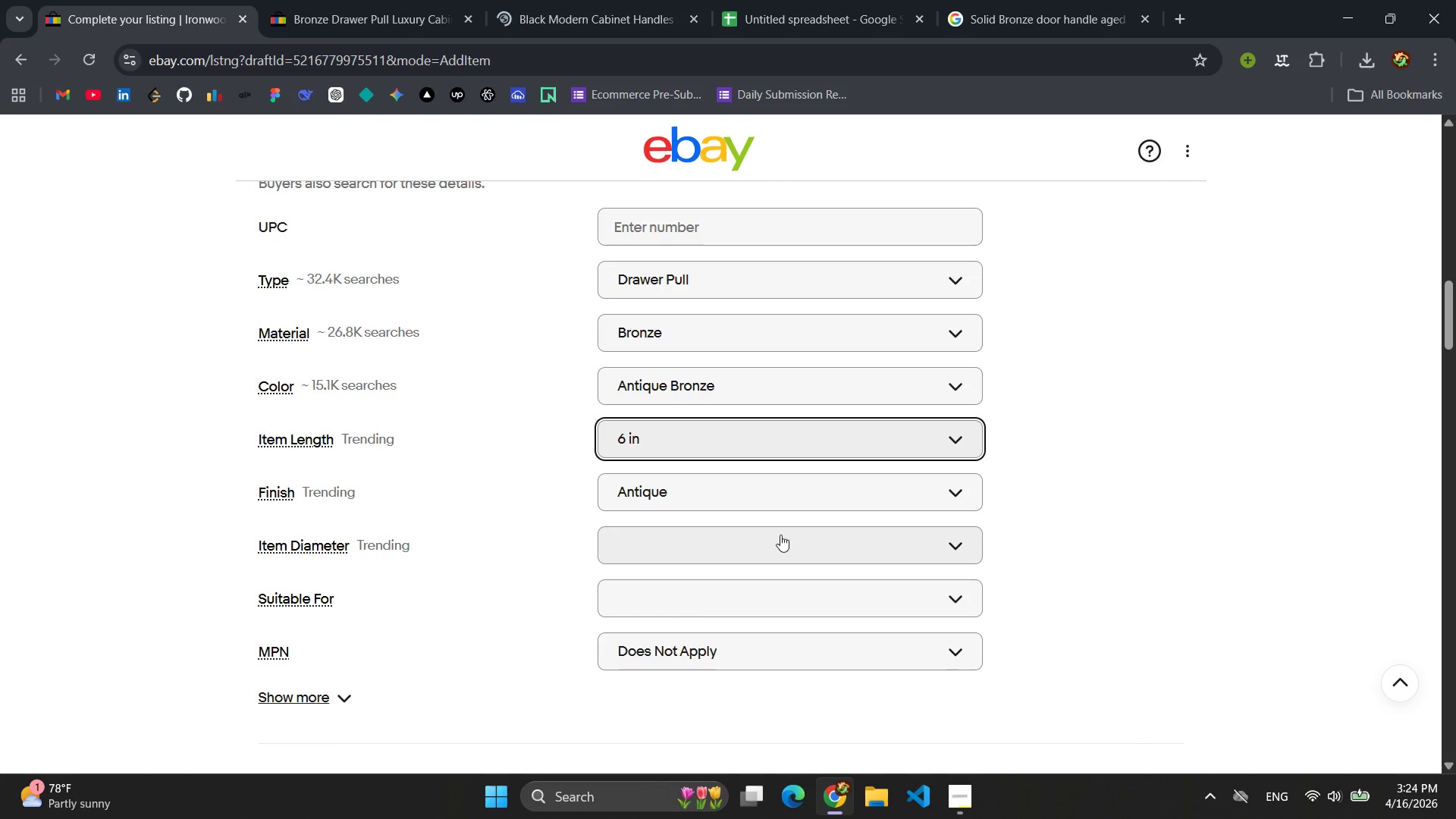 
left_click([1098, 496])
 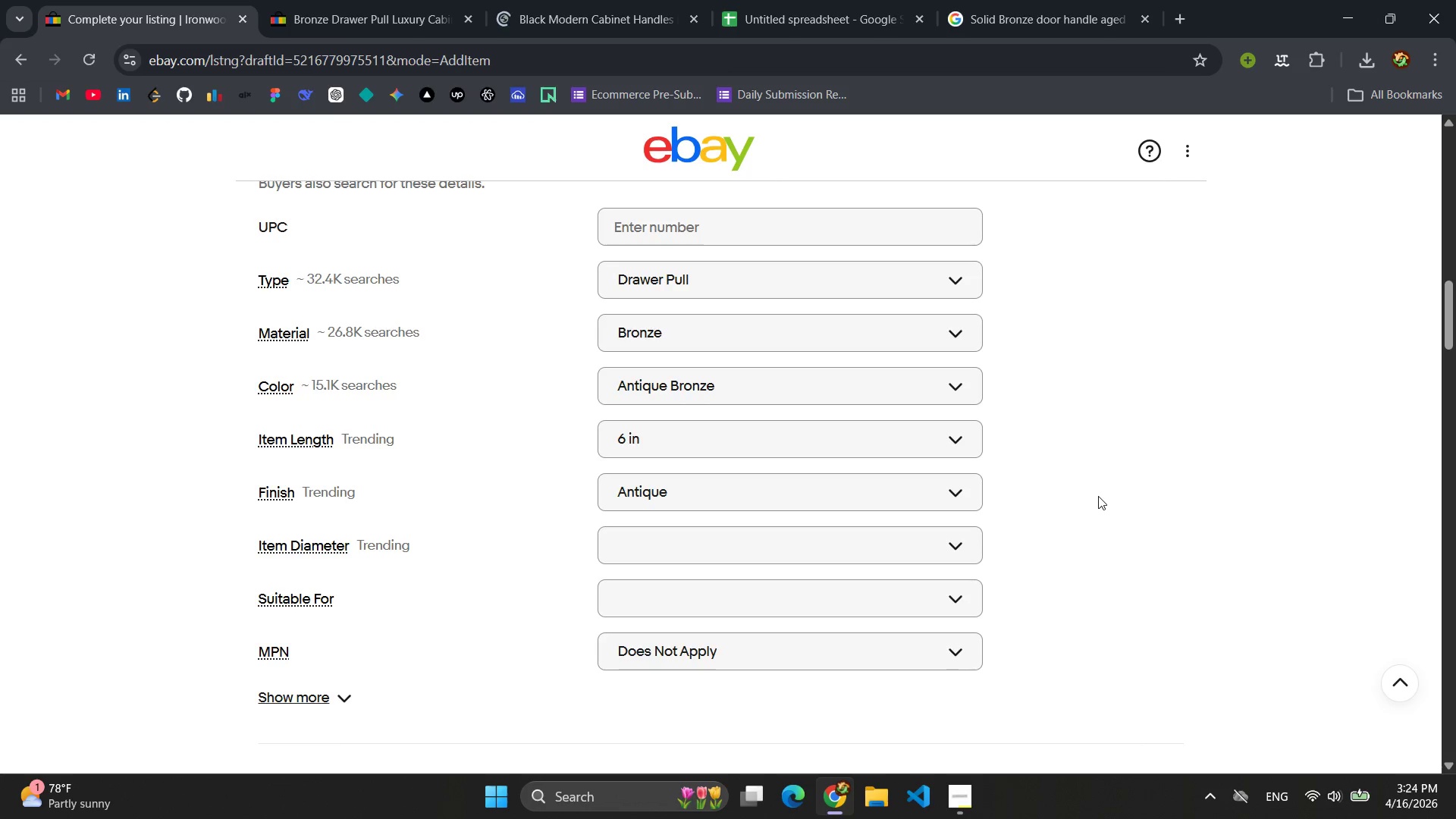 
scroll: coordinate [1094, 496], scroll_direction: up, amount: 1.0
 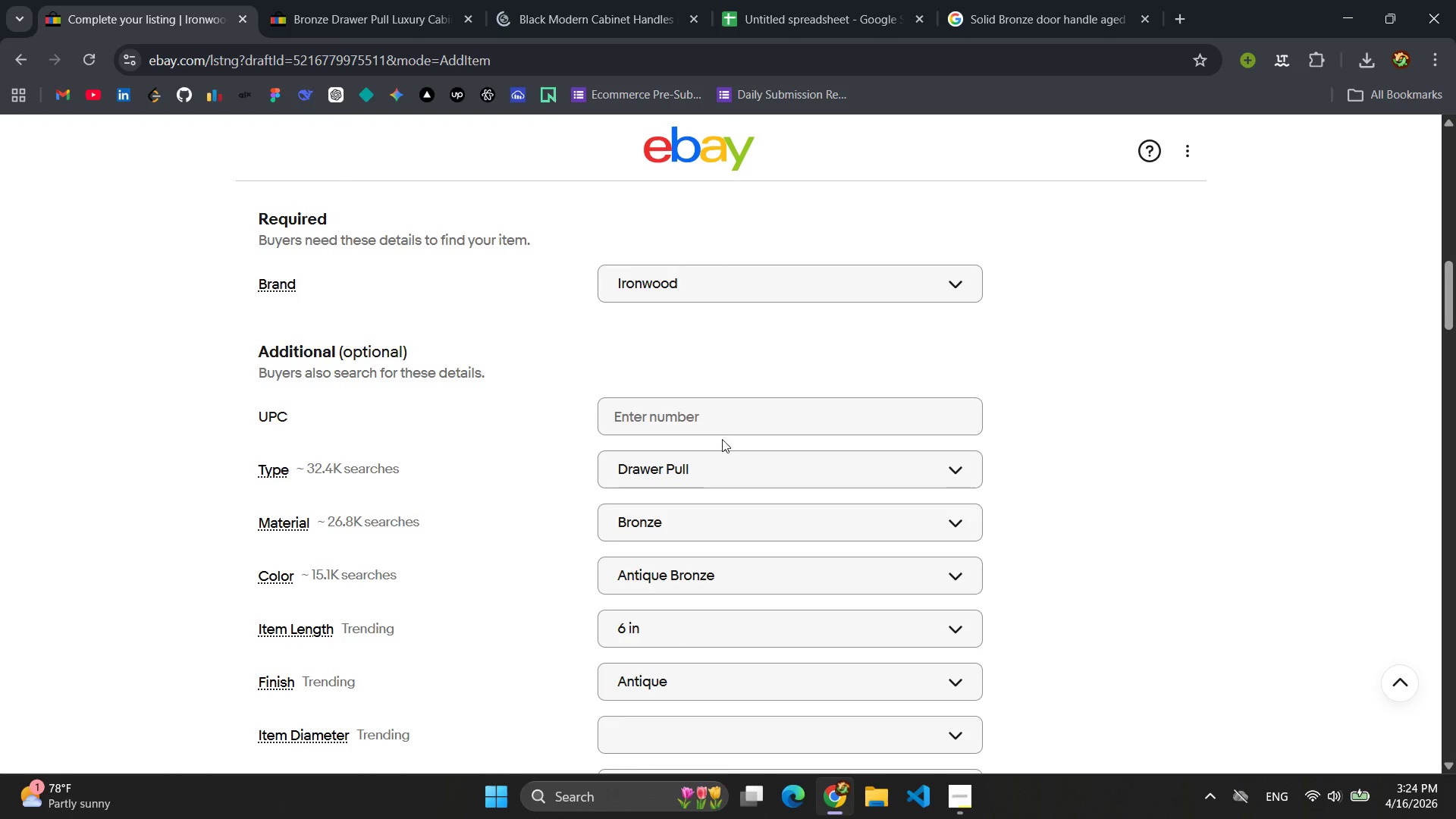 
scroll: coordinate [747, 473], scroll_direction: down, amount: 3.0
 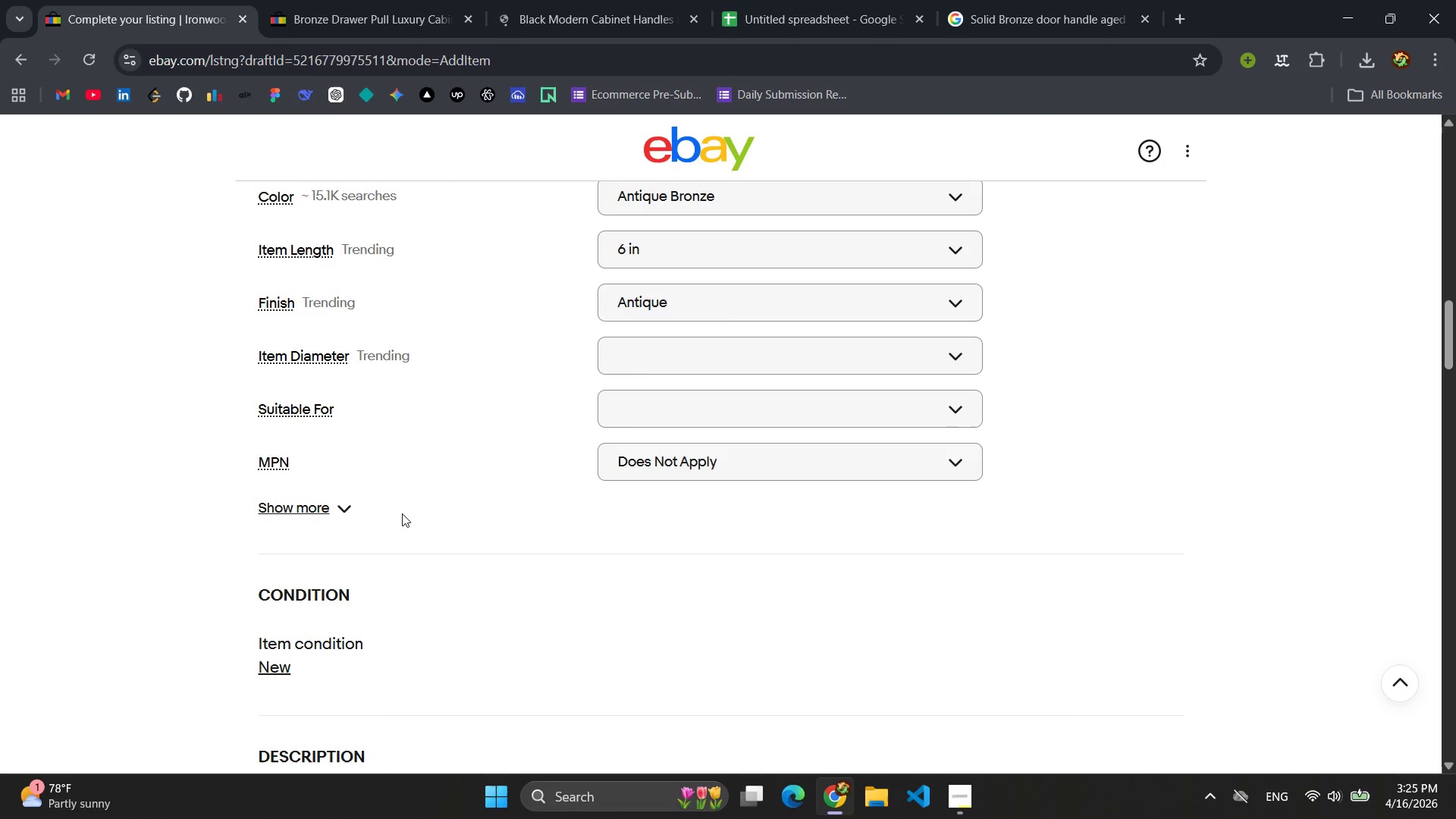 
left_click([337, 511])
 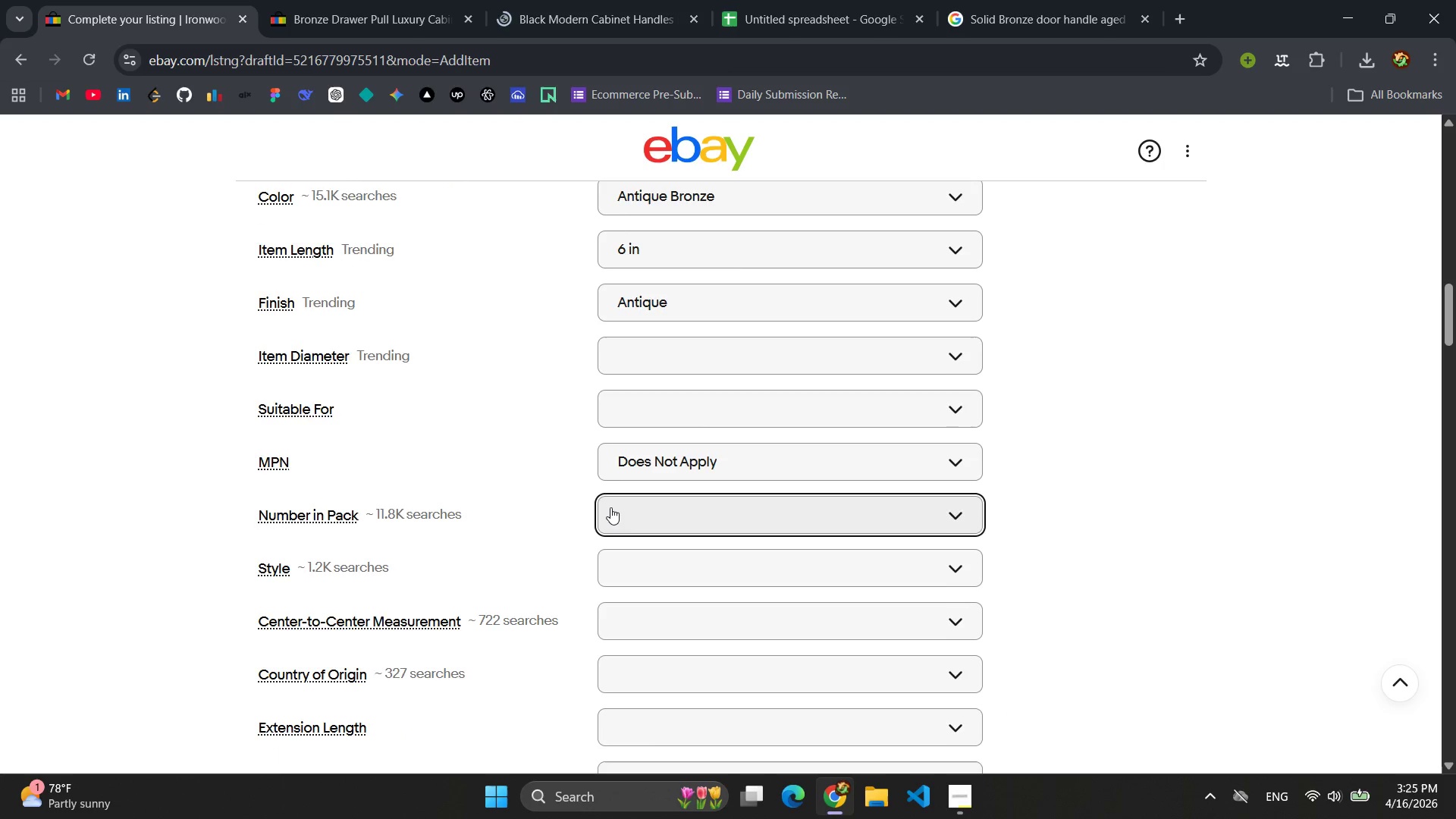 
scroll: coordinate [613, 508], scroll_direction: down, amount: 1.0
 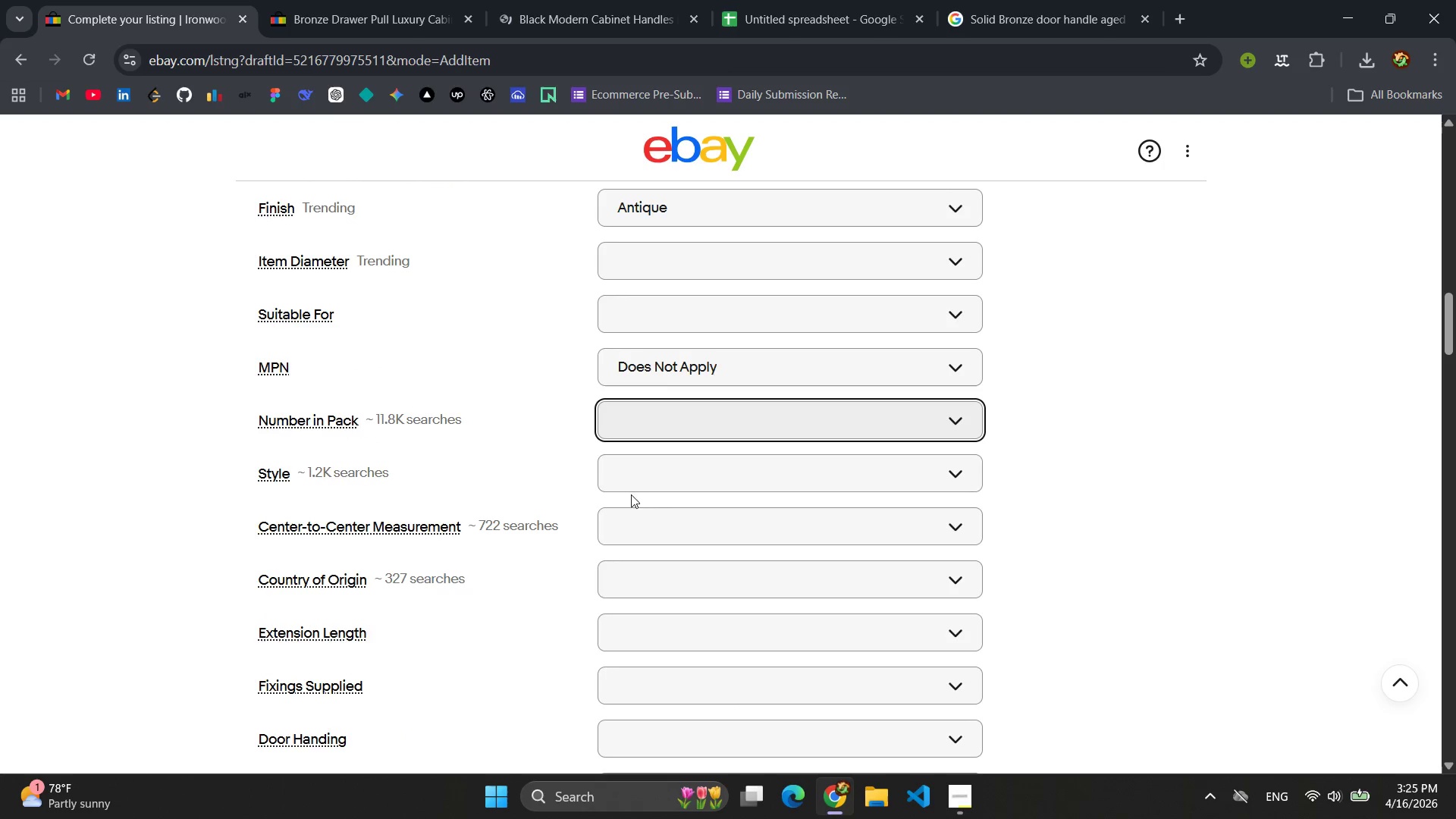 
left_click([651, 468])
 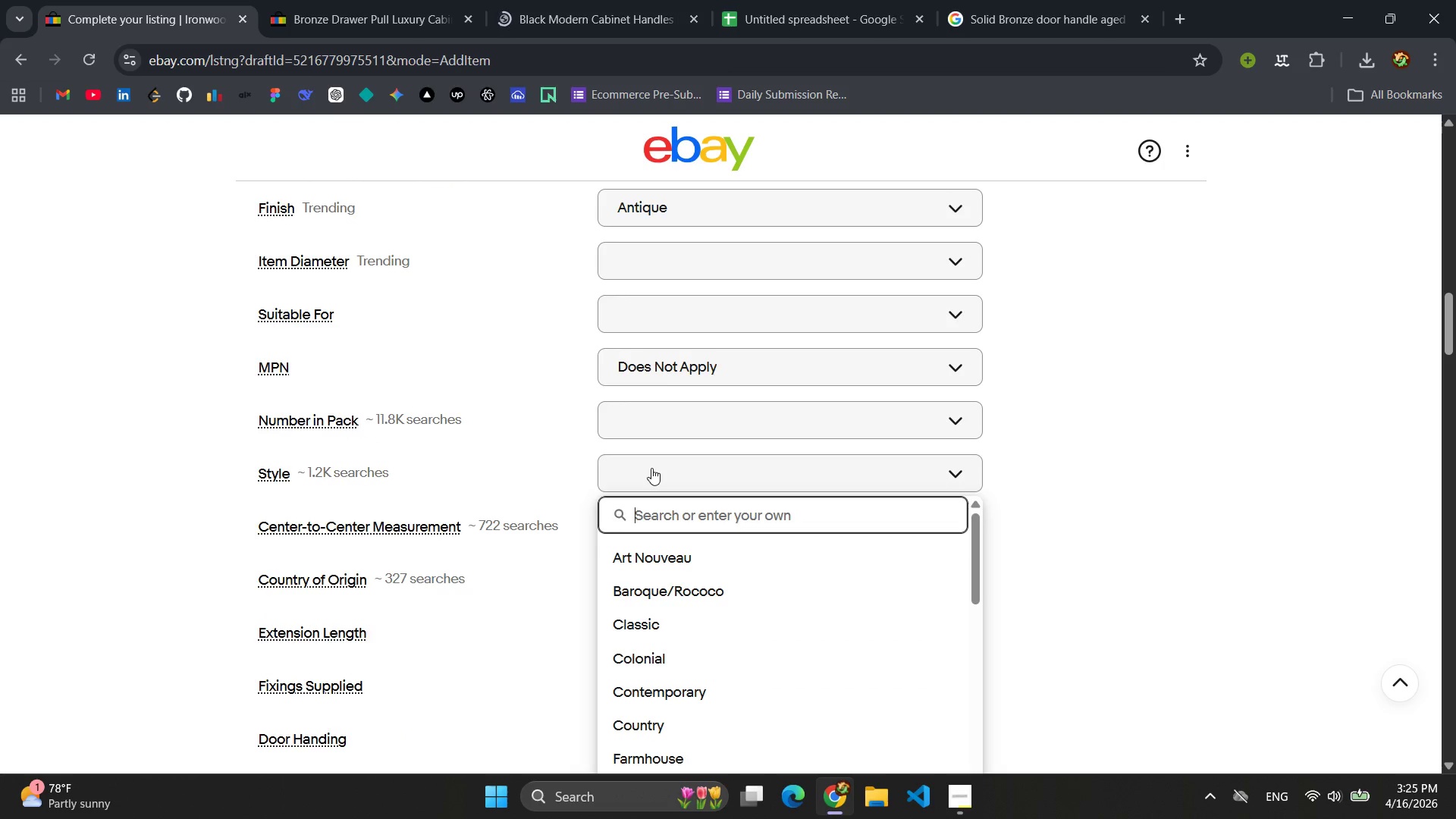 
type(Rustic Luxury)
 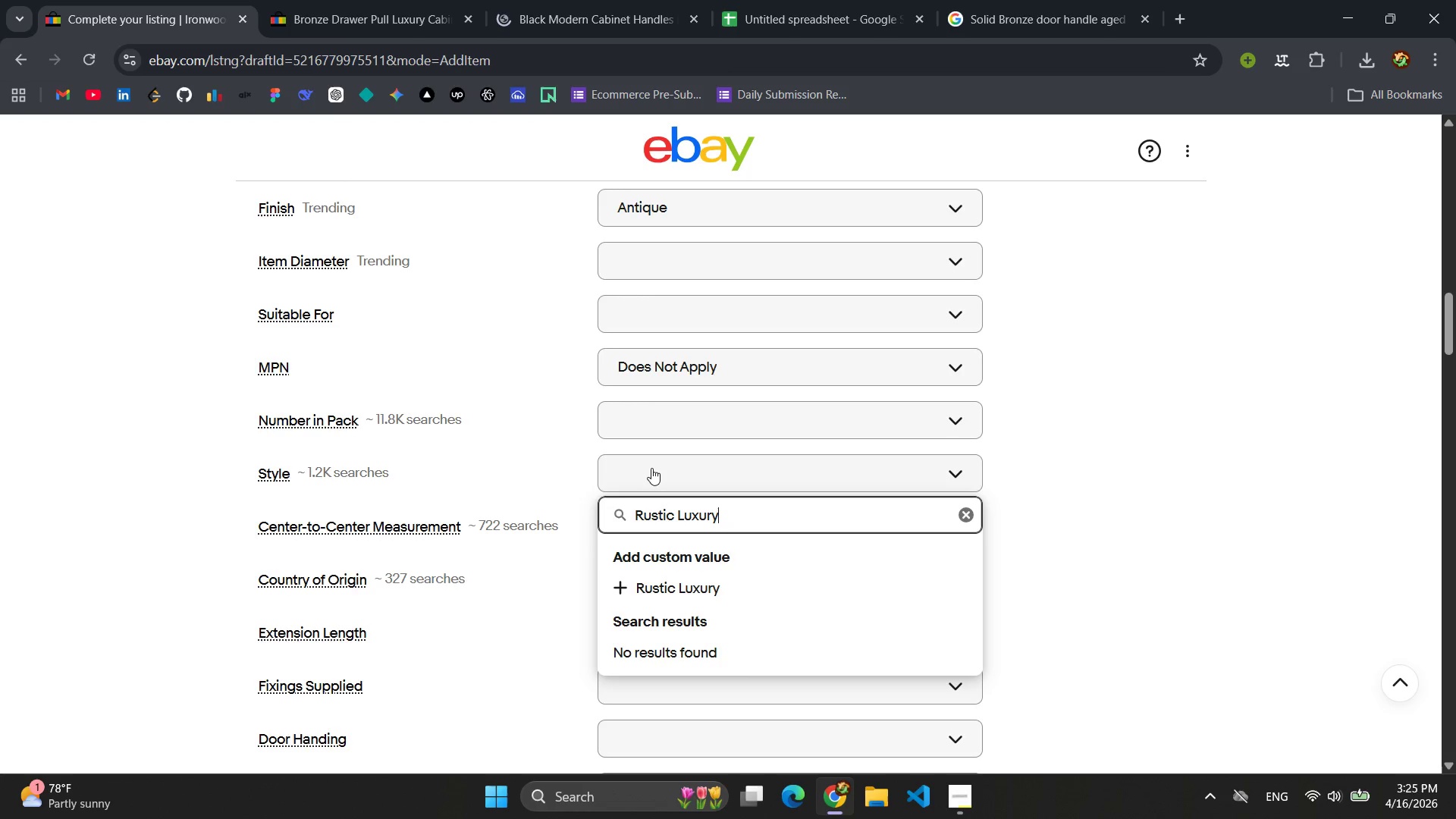 
key(Enter)
 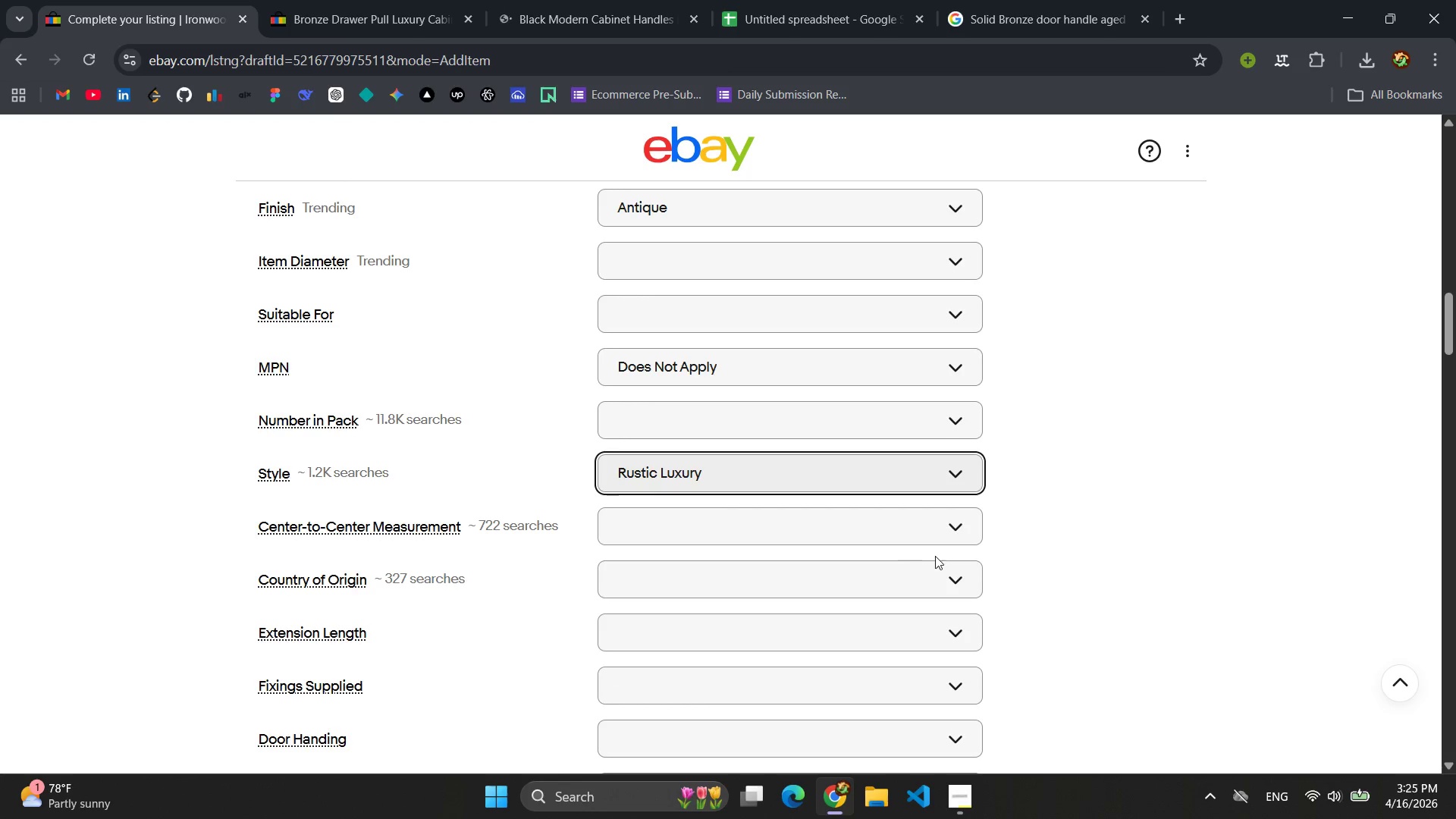 
scroll: coordinate [1085, 493], scroll_direction: down, amount: 1.0
 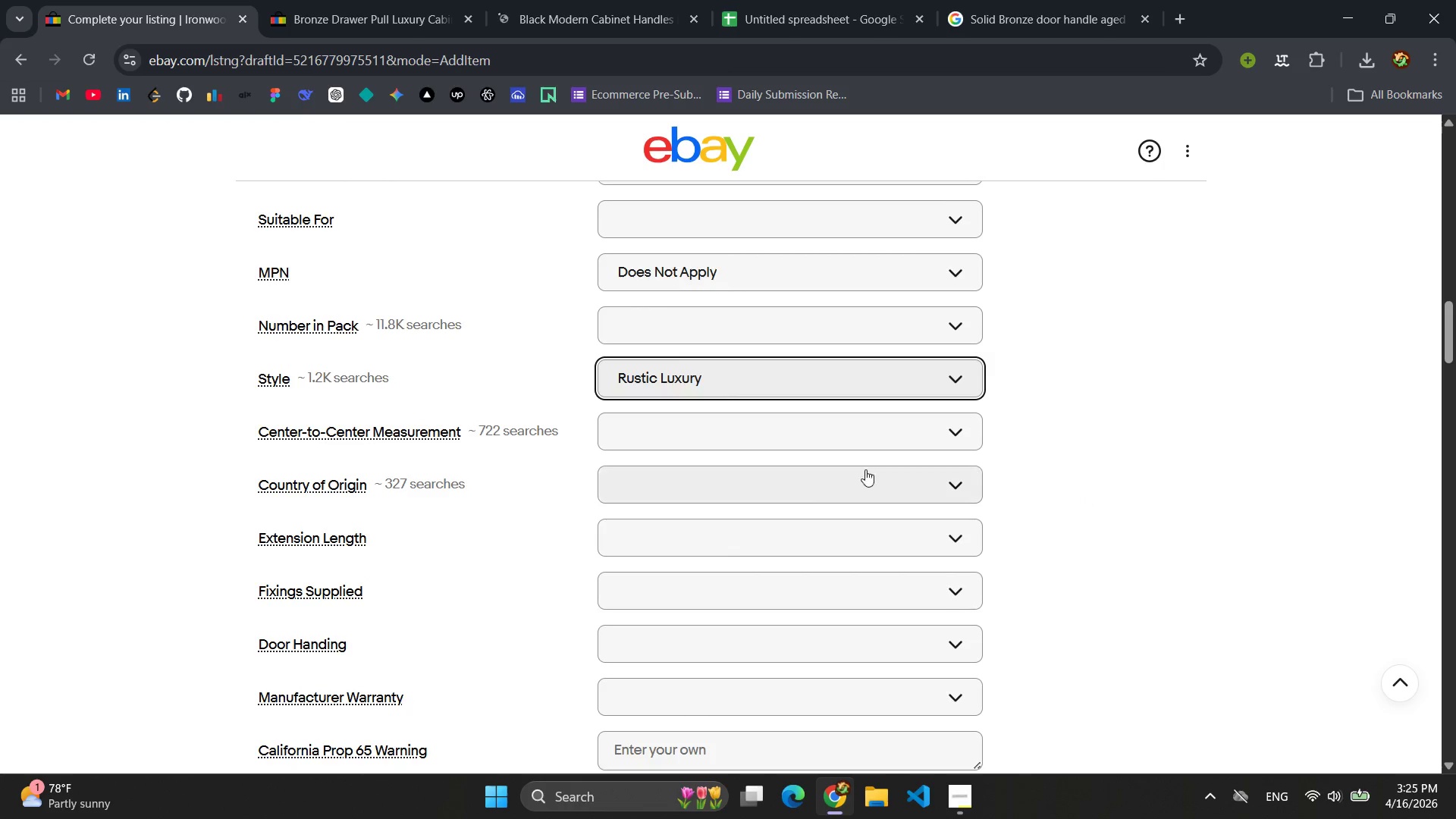 
left_click([782, 482])
 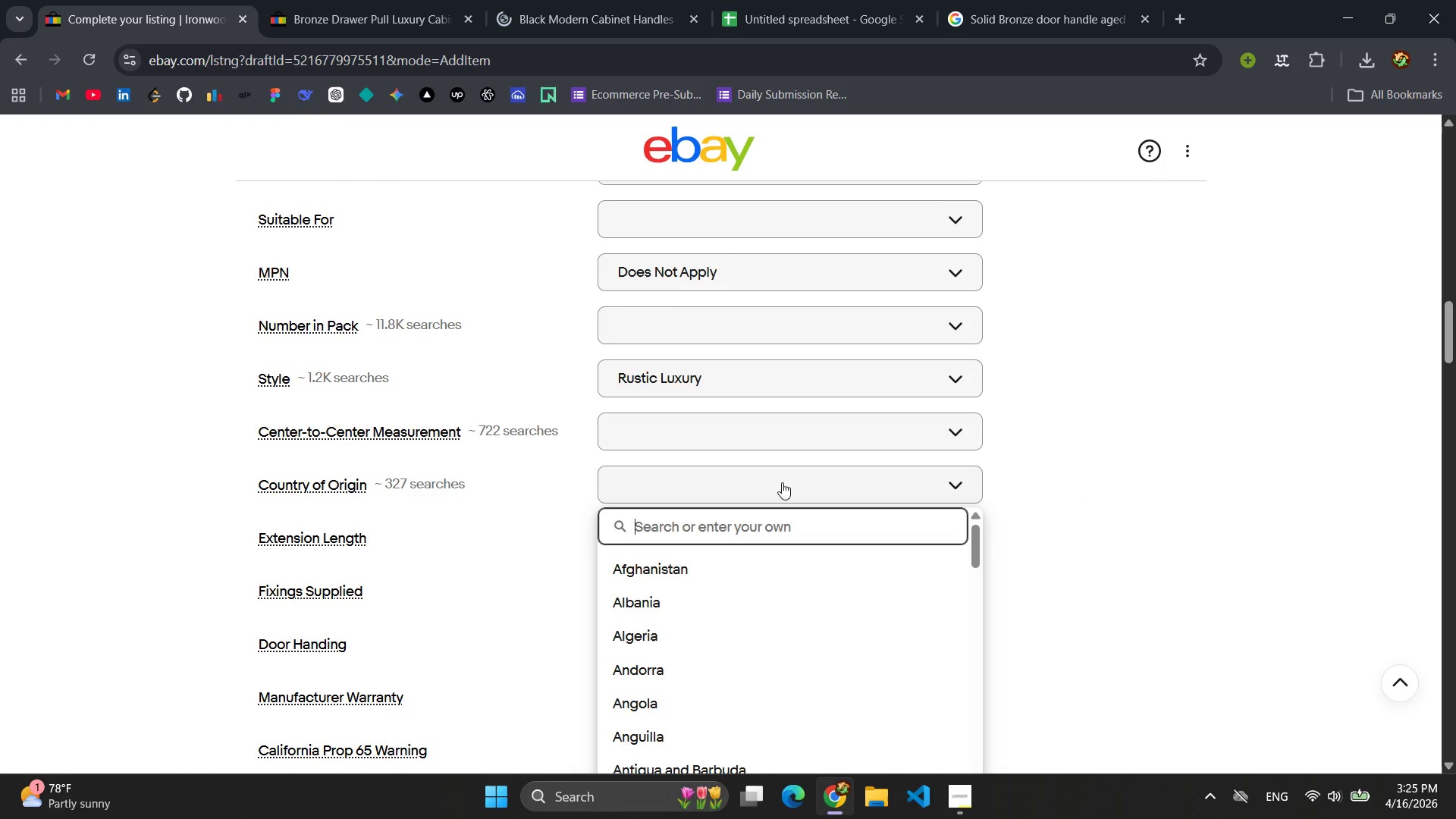 
type(Ethi)
 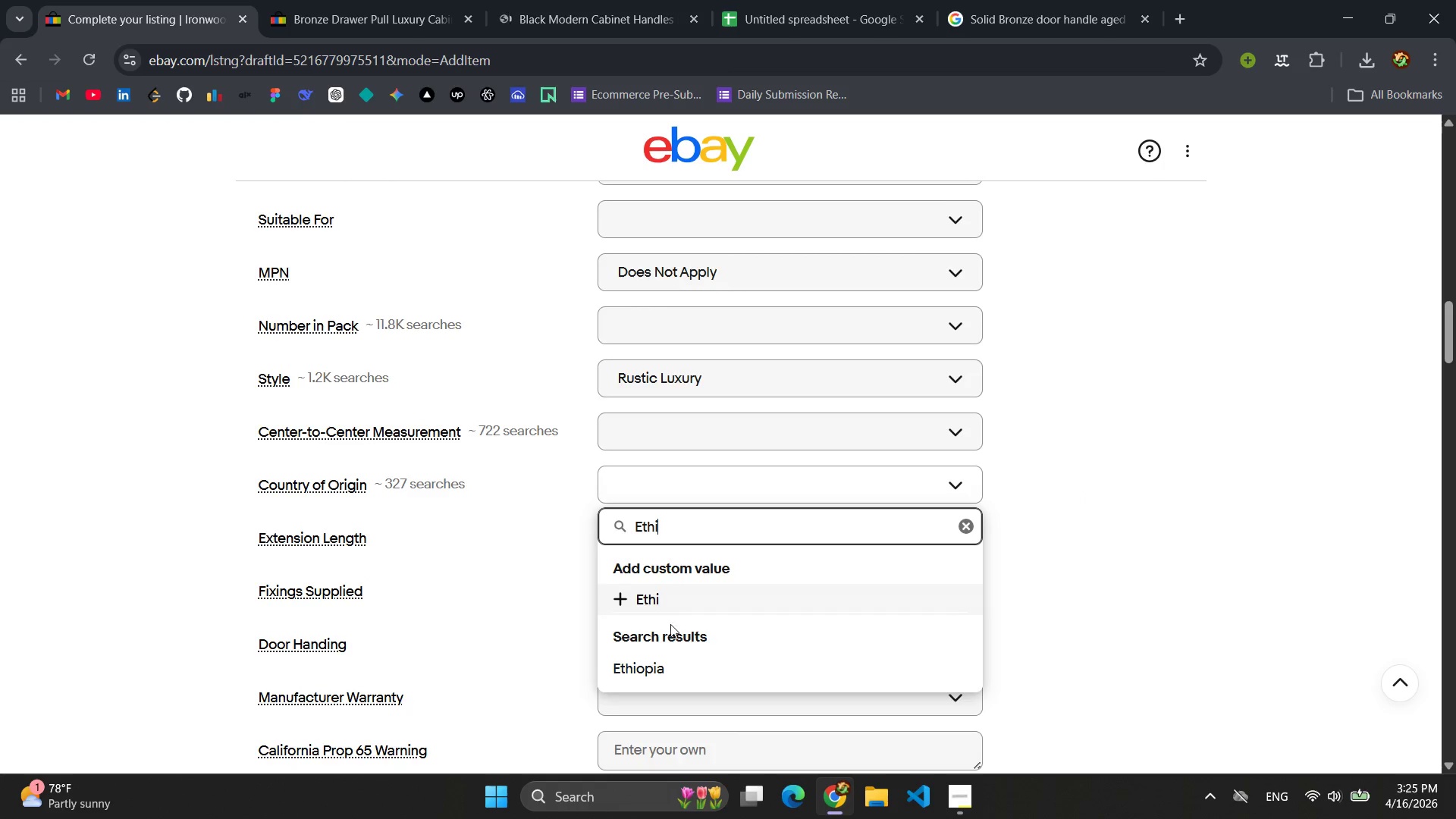 
left_click([660, 670])
 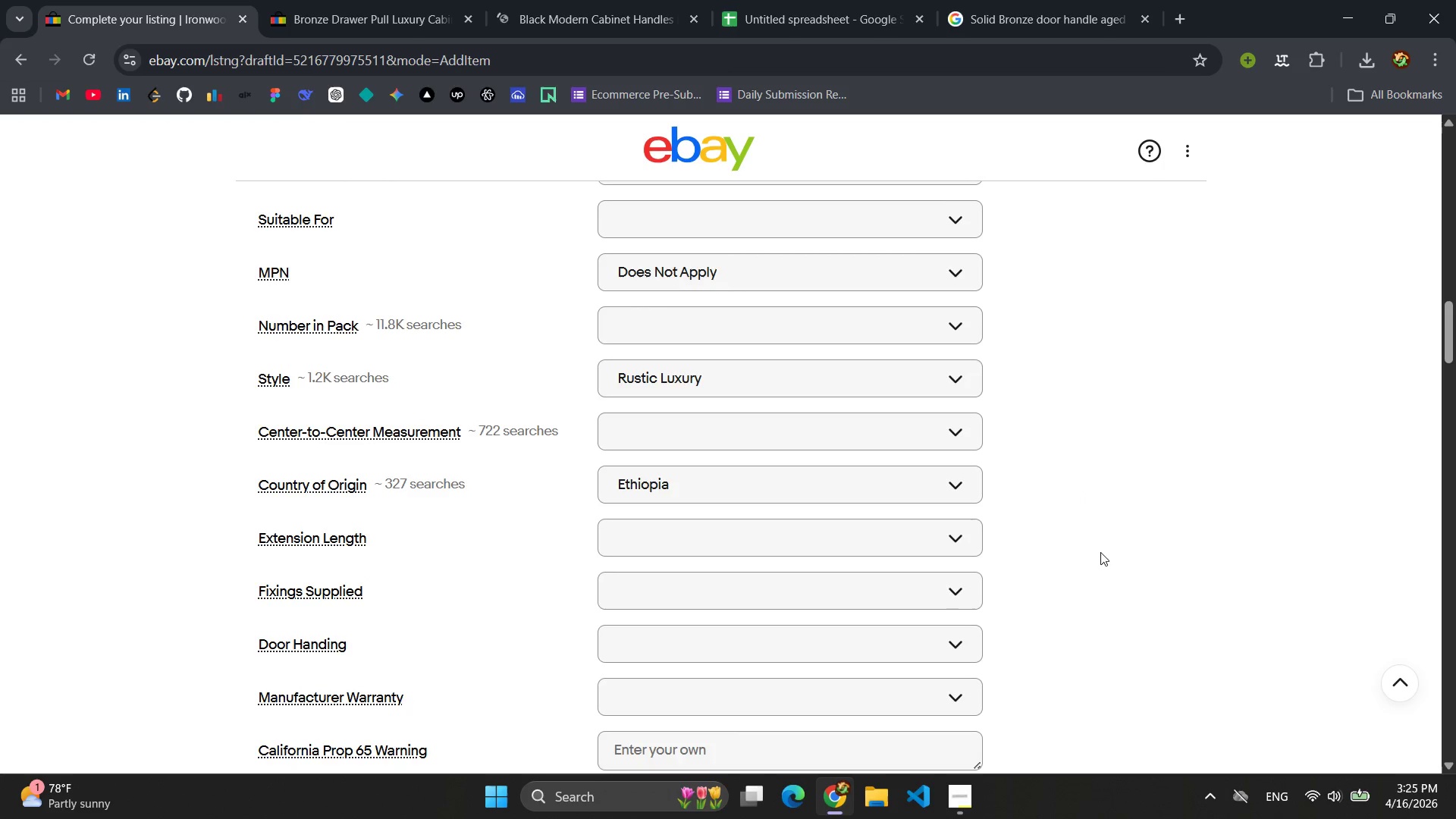 
scroll: coordinate [1031, 558], scroll_direction: down, amount: 3.0
 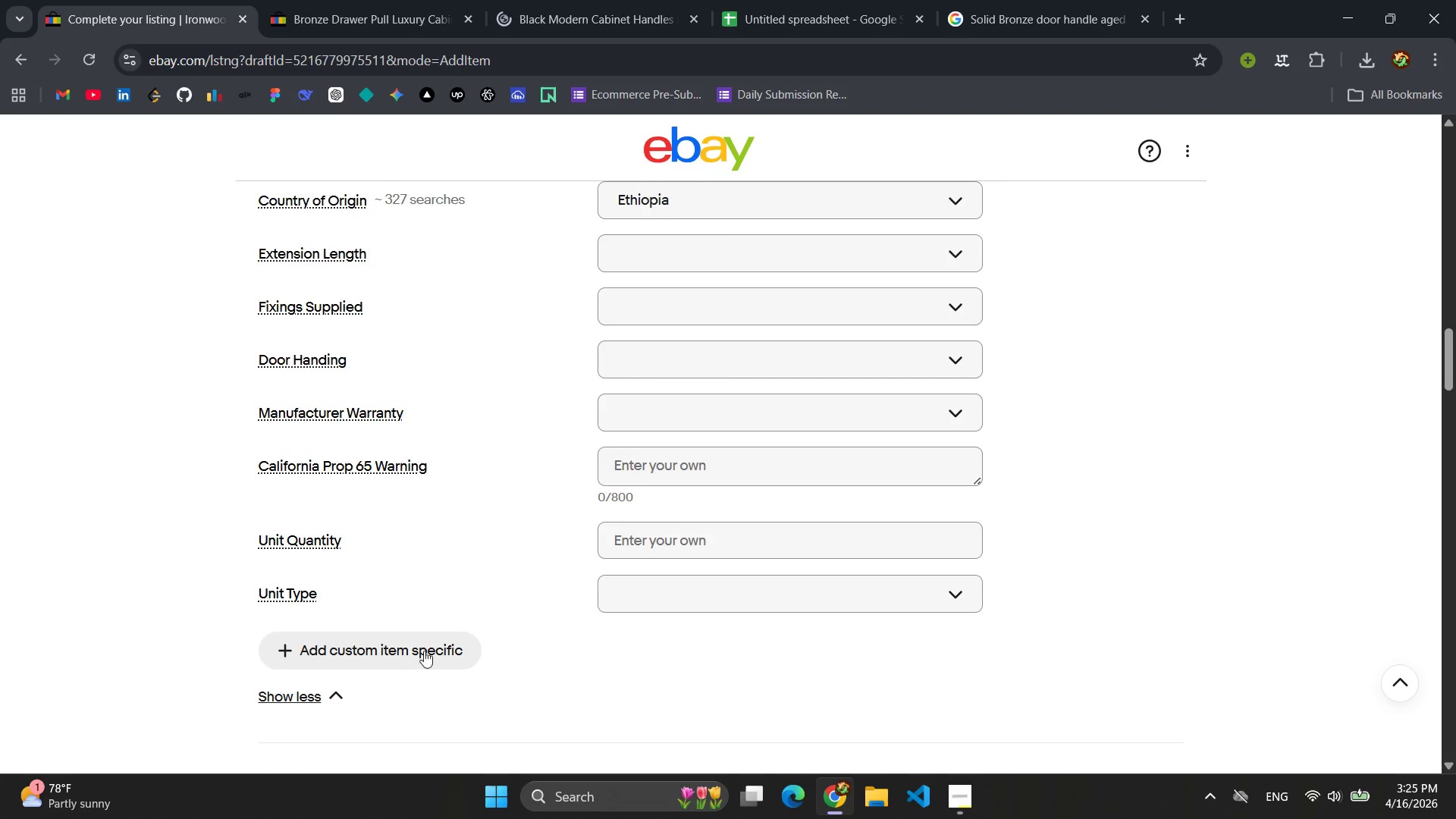 
left_click([357, 642])
 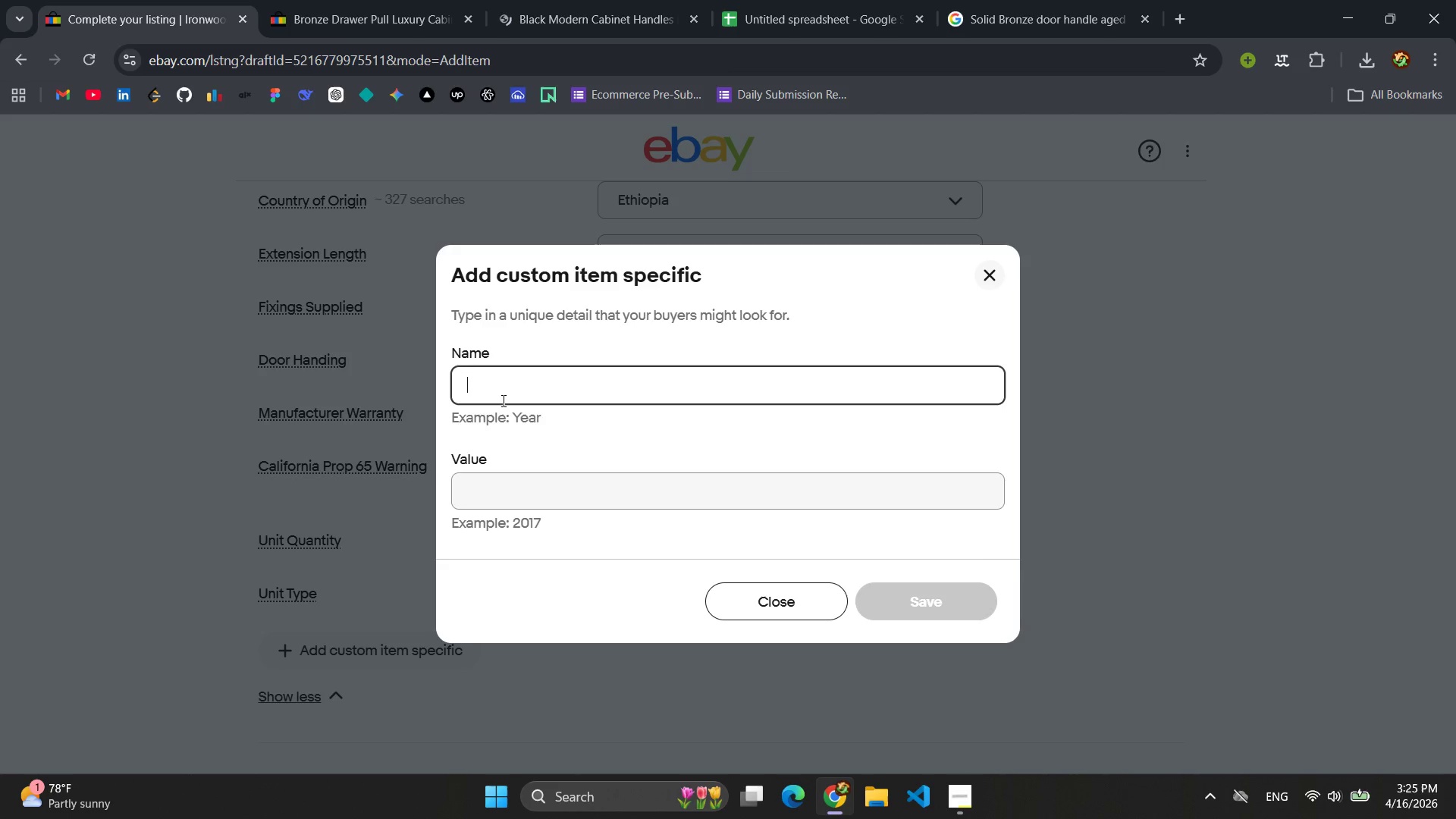 
type(Applic)
 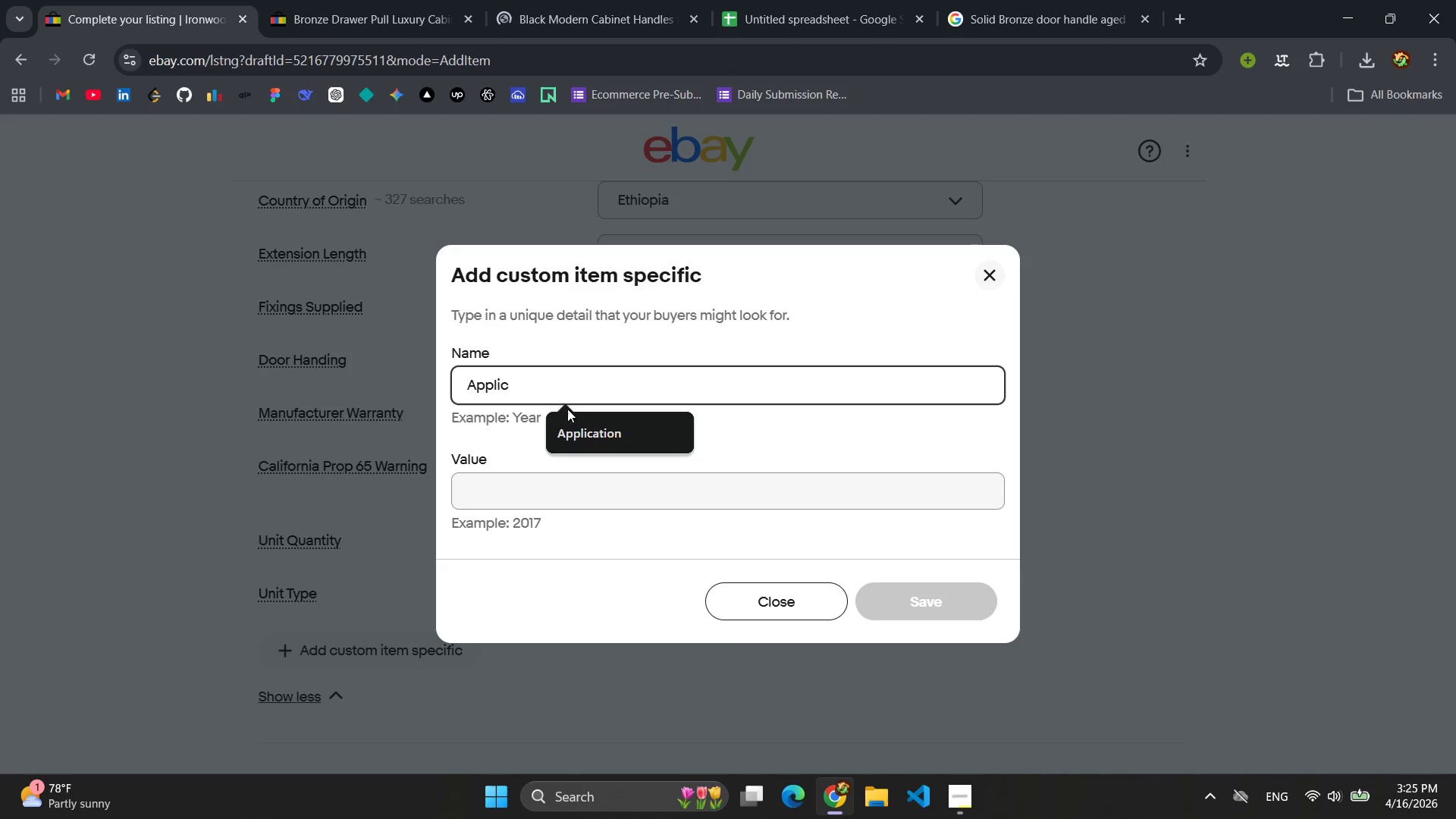 
left_click([574, 435])
 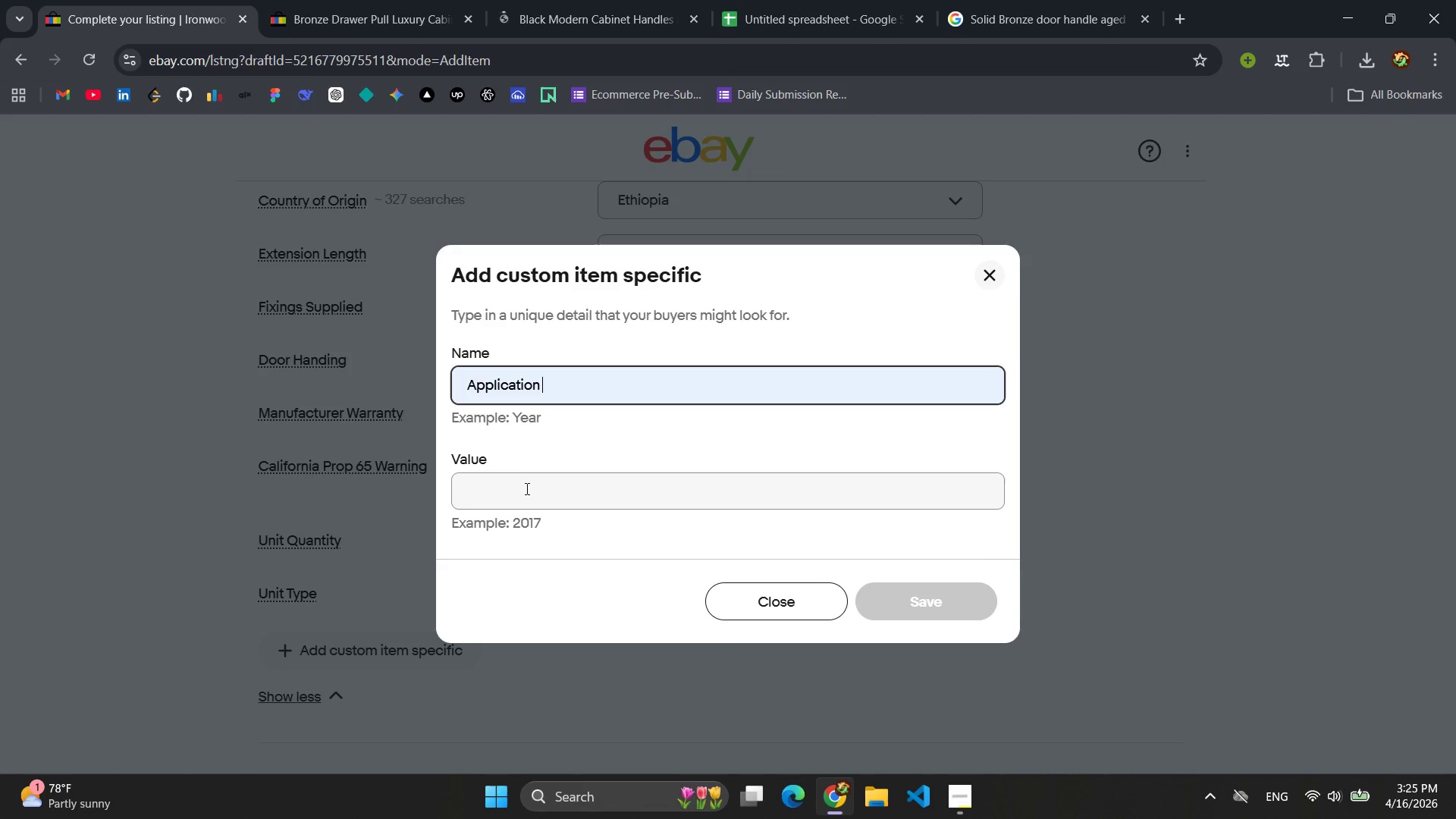 
left_click([526, 491])
 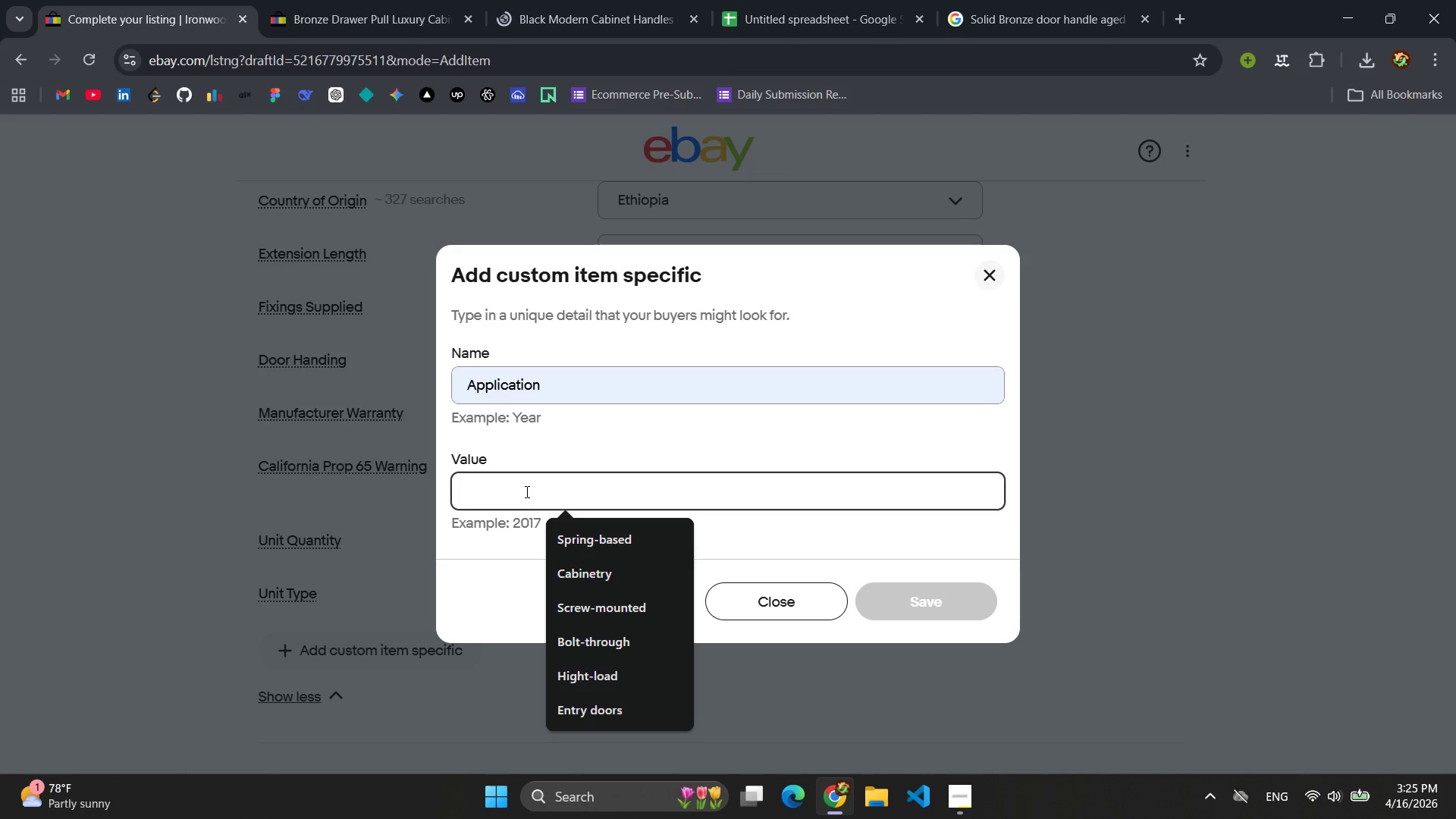 
type(Cabinetry/Drawers)
 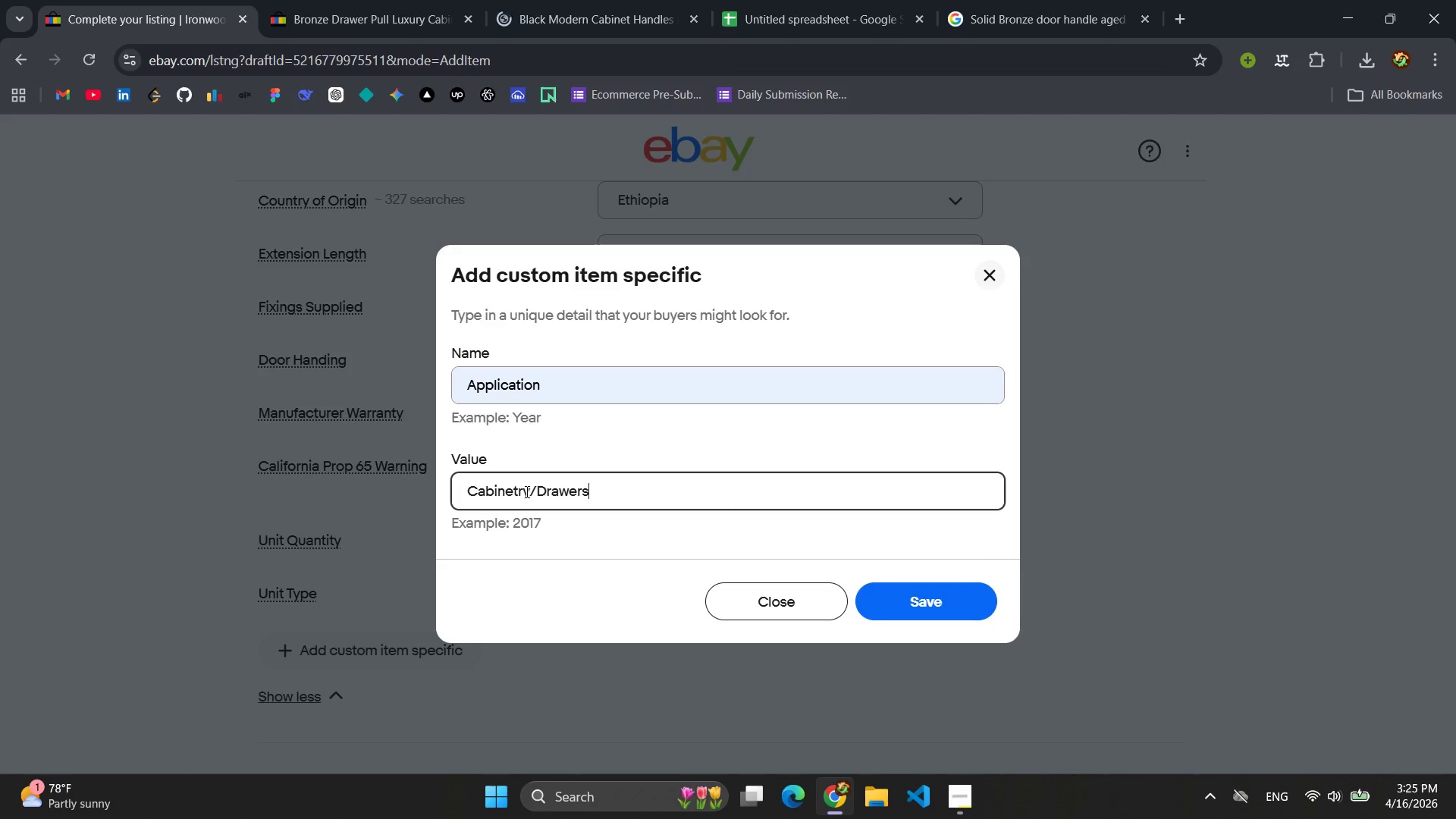 
key(Enter)
 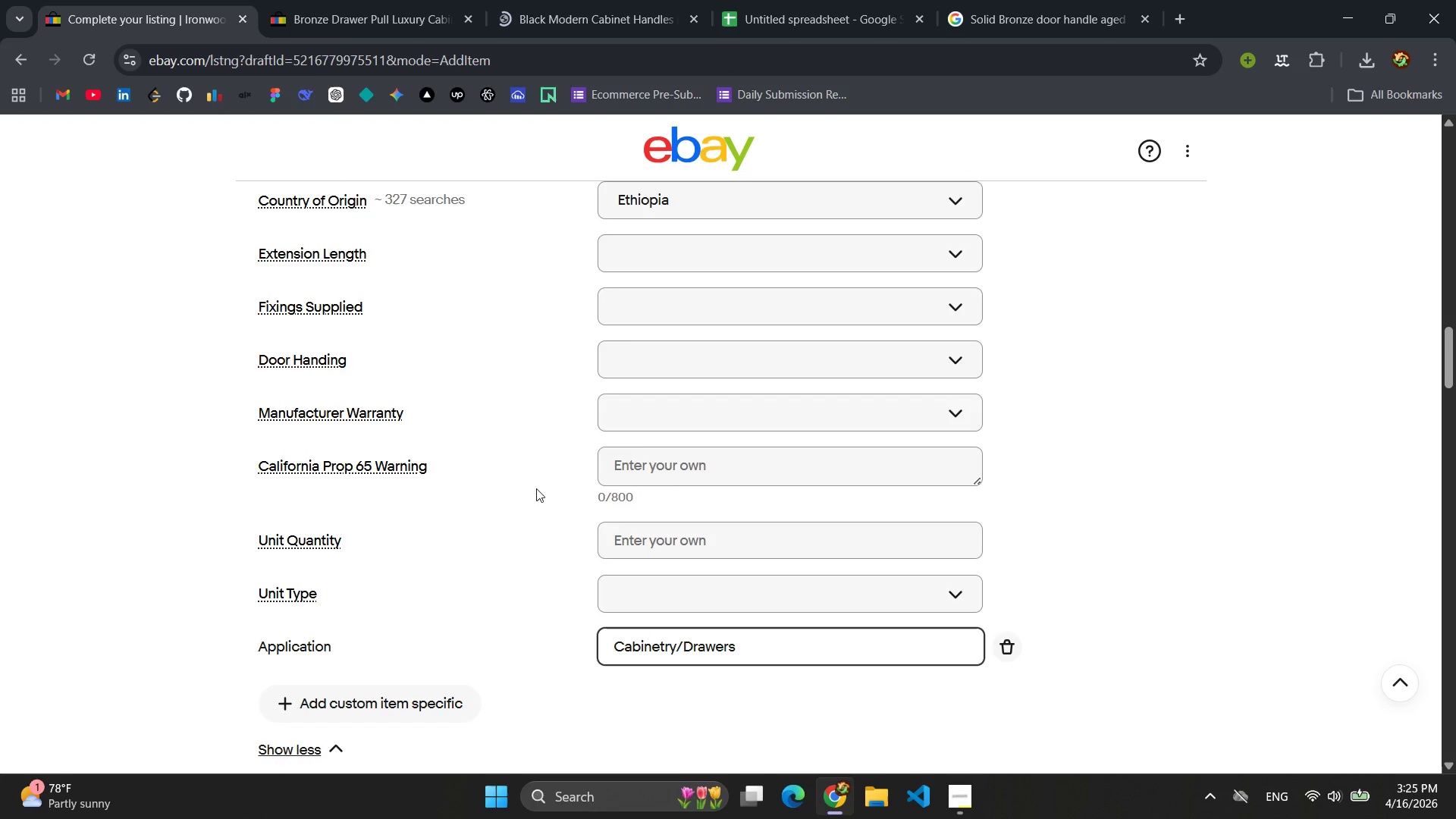 
scroll: coordinate [574, 480], scroll_direction: down, amount: 2.0
 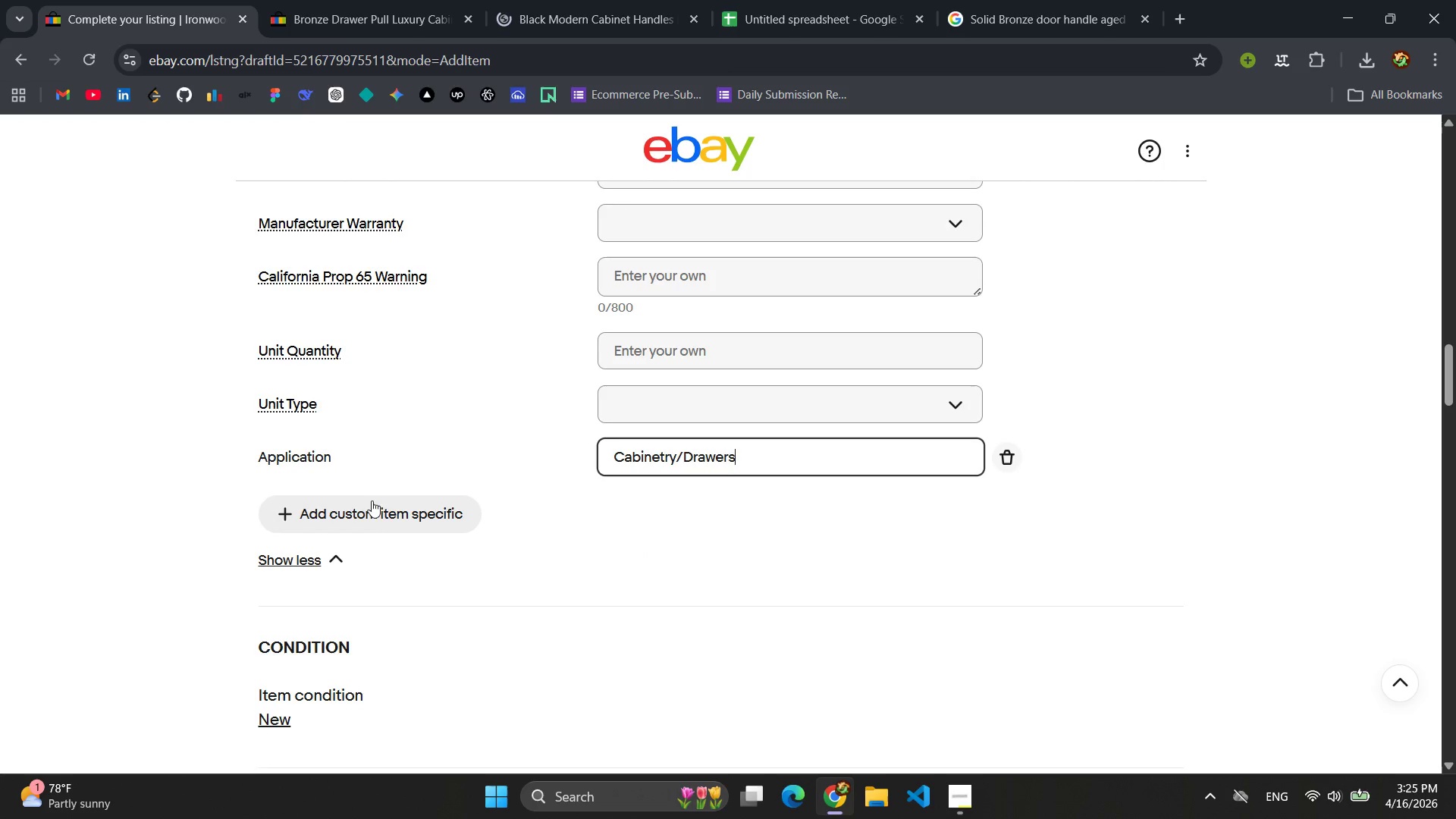 
left_click([368, 509])
 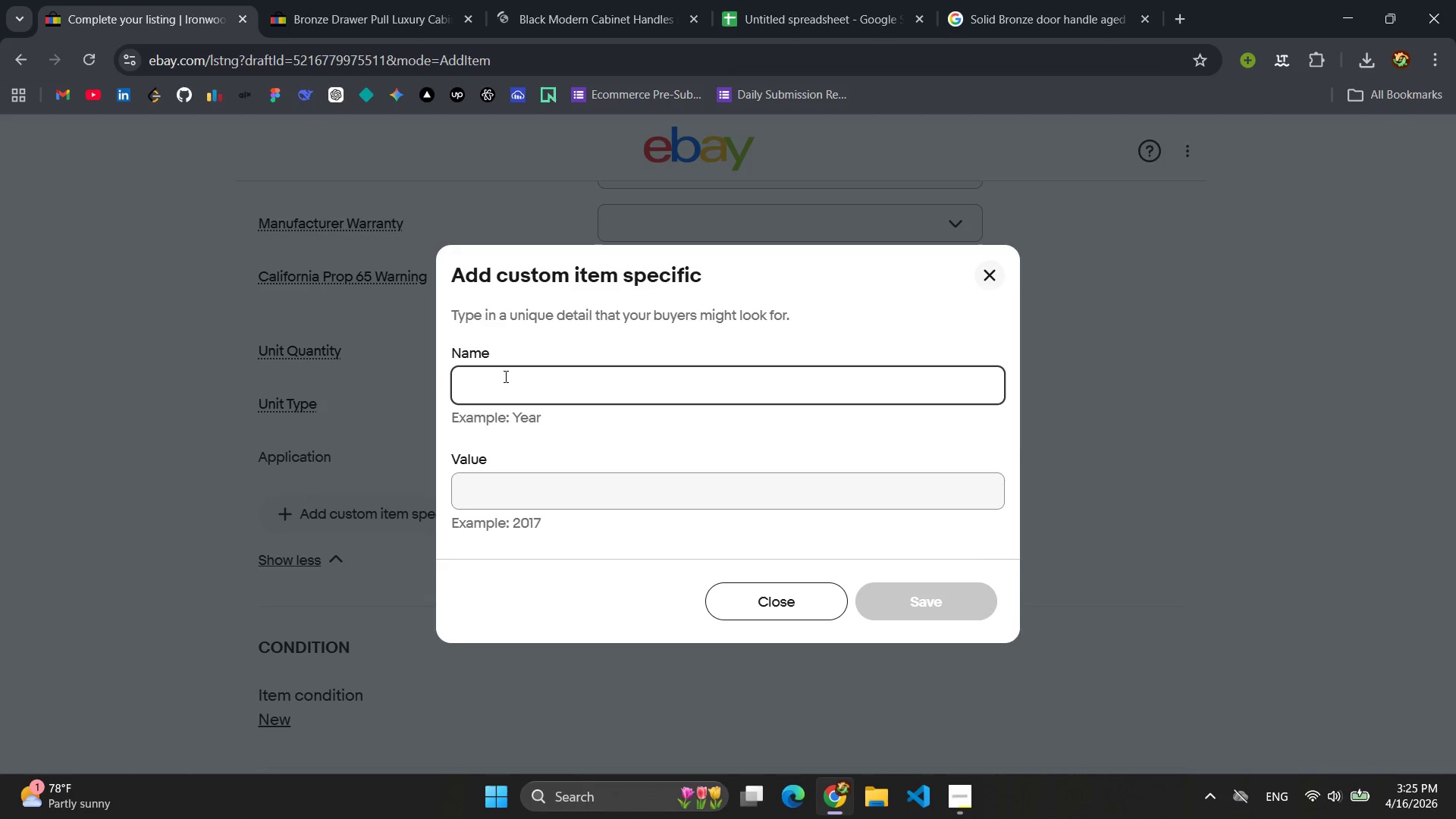 
type(Instal)
 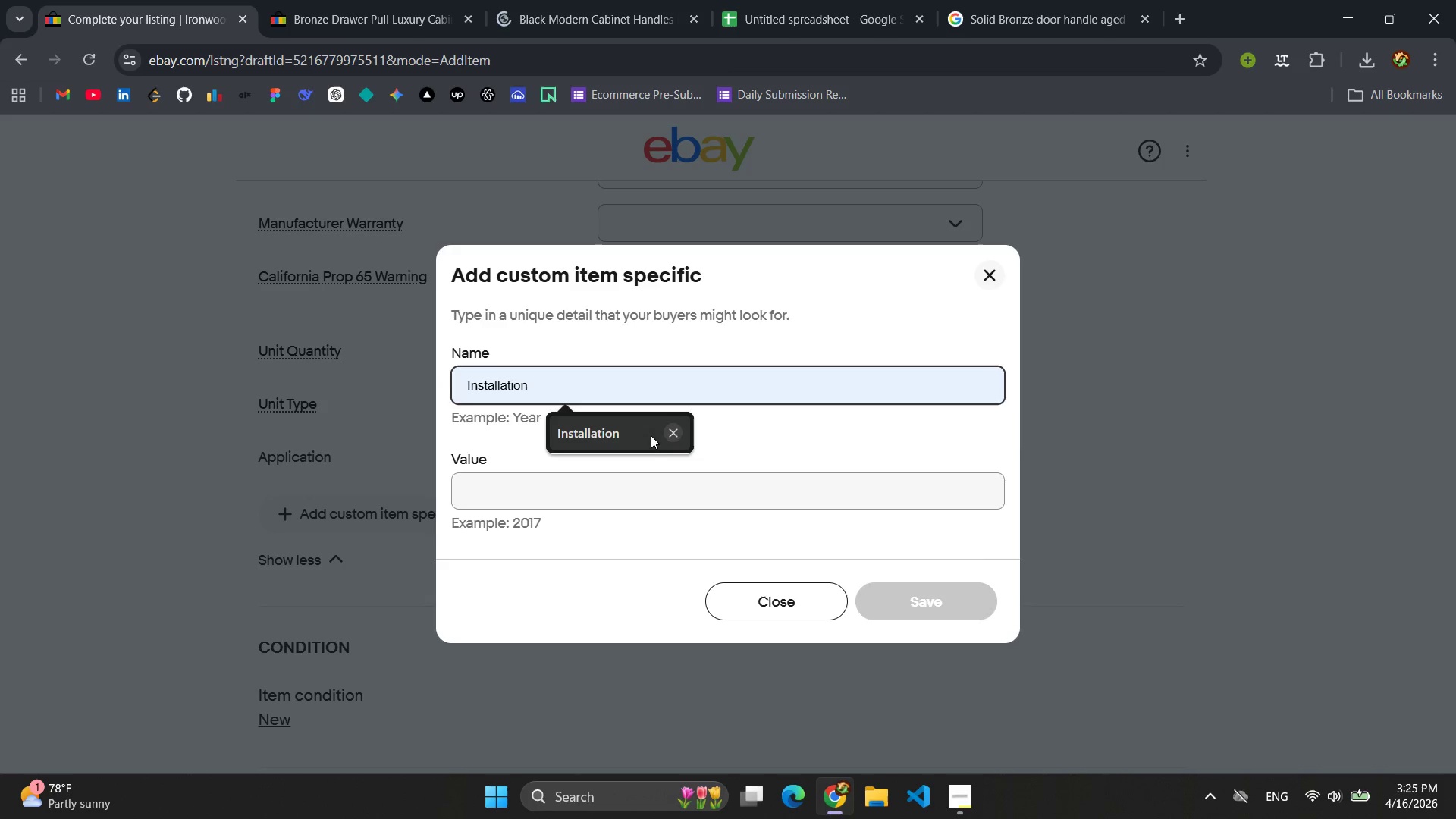 
double_click([651, 435])
 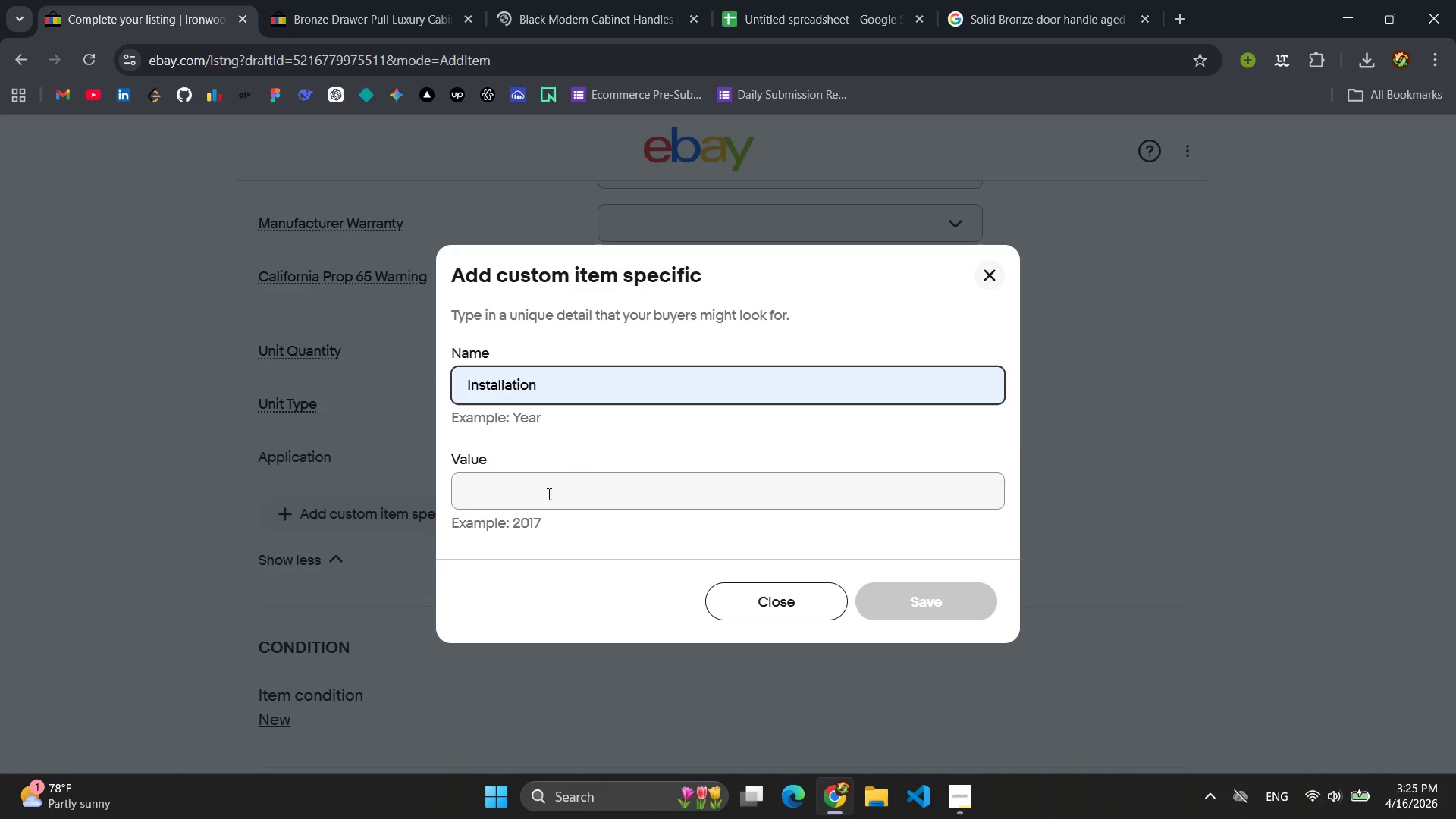 
left_click([546, 495])
 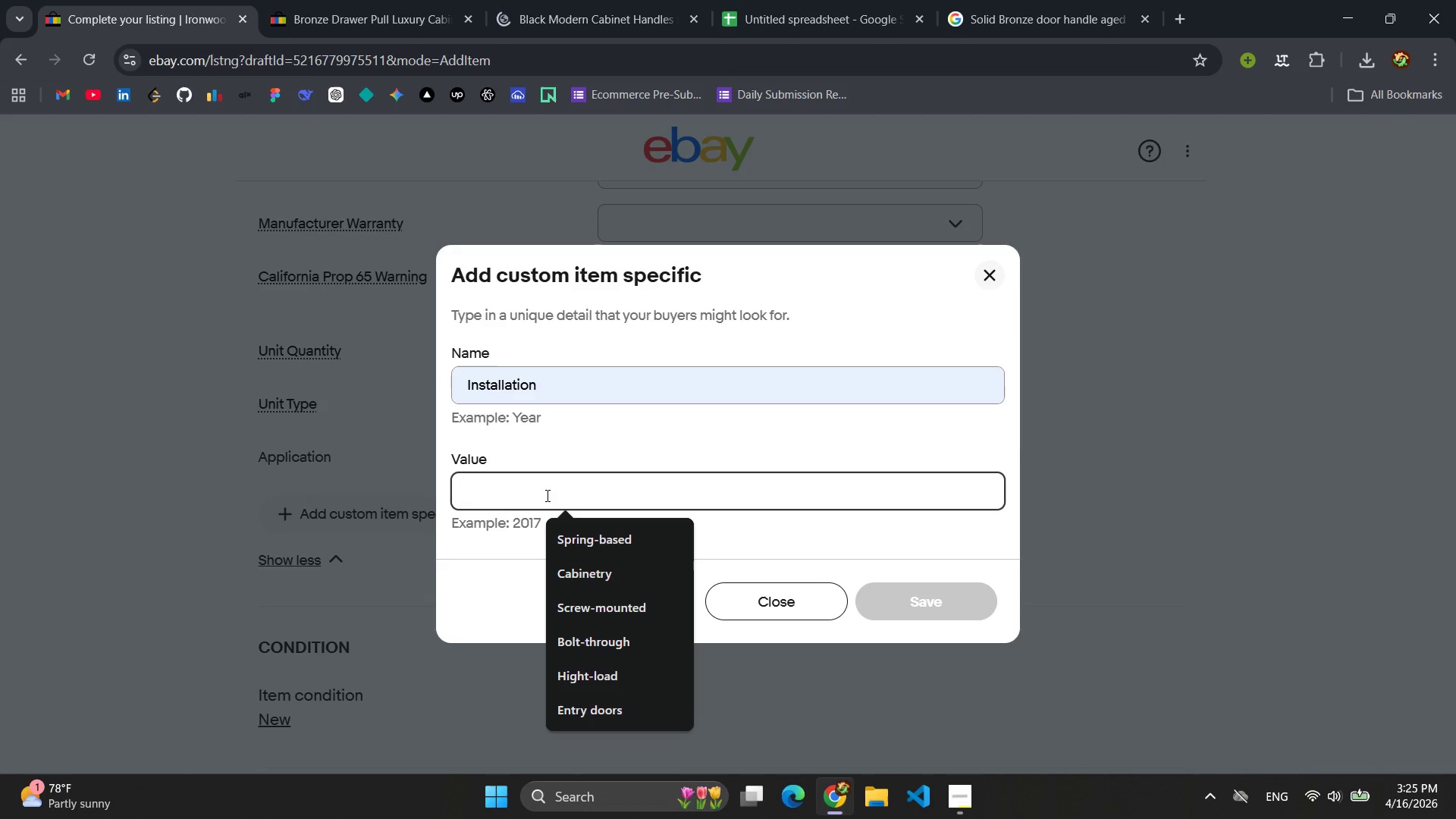 
type(Screw)
 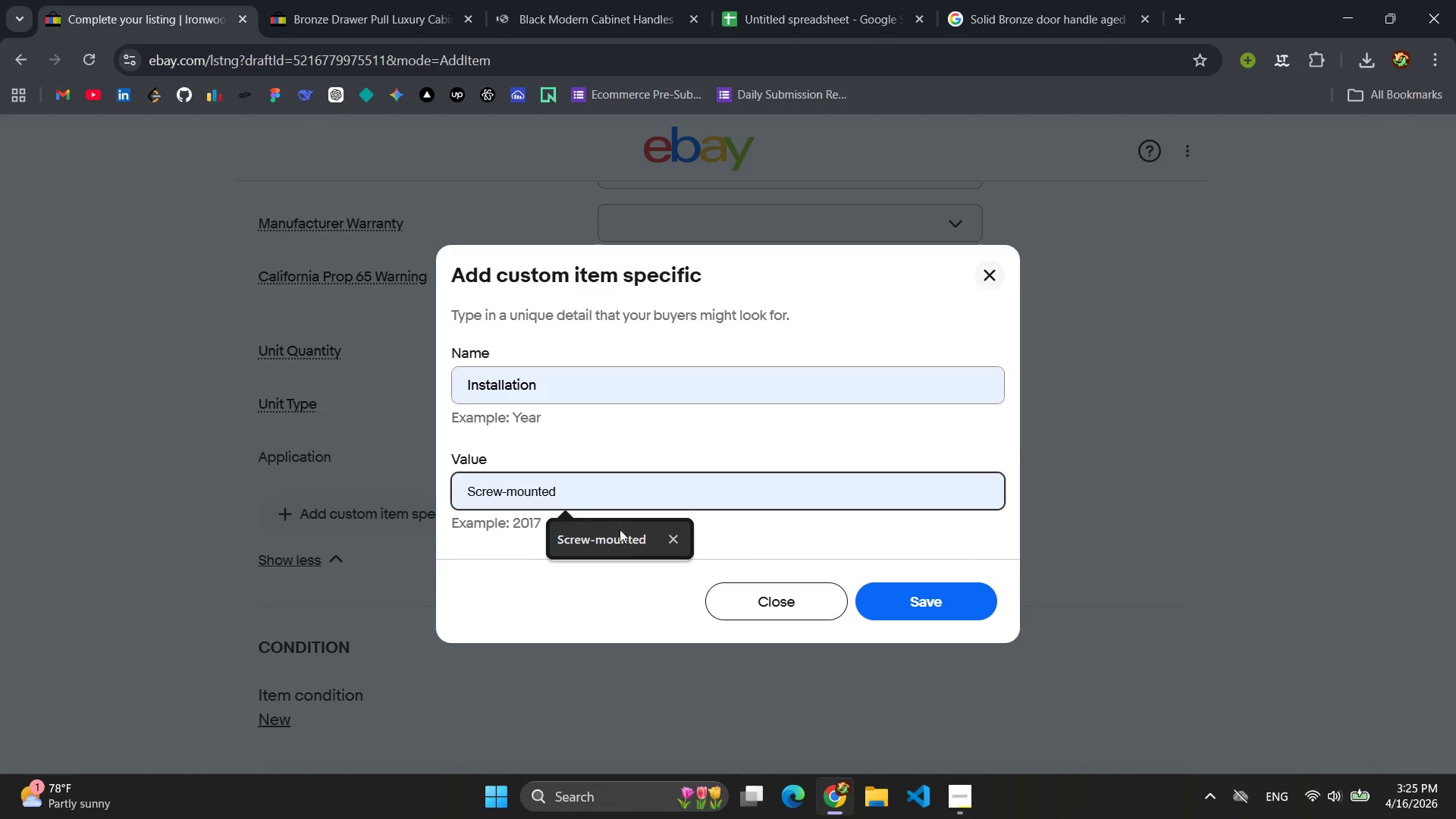 
left_click([624, 540])
 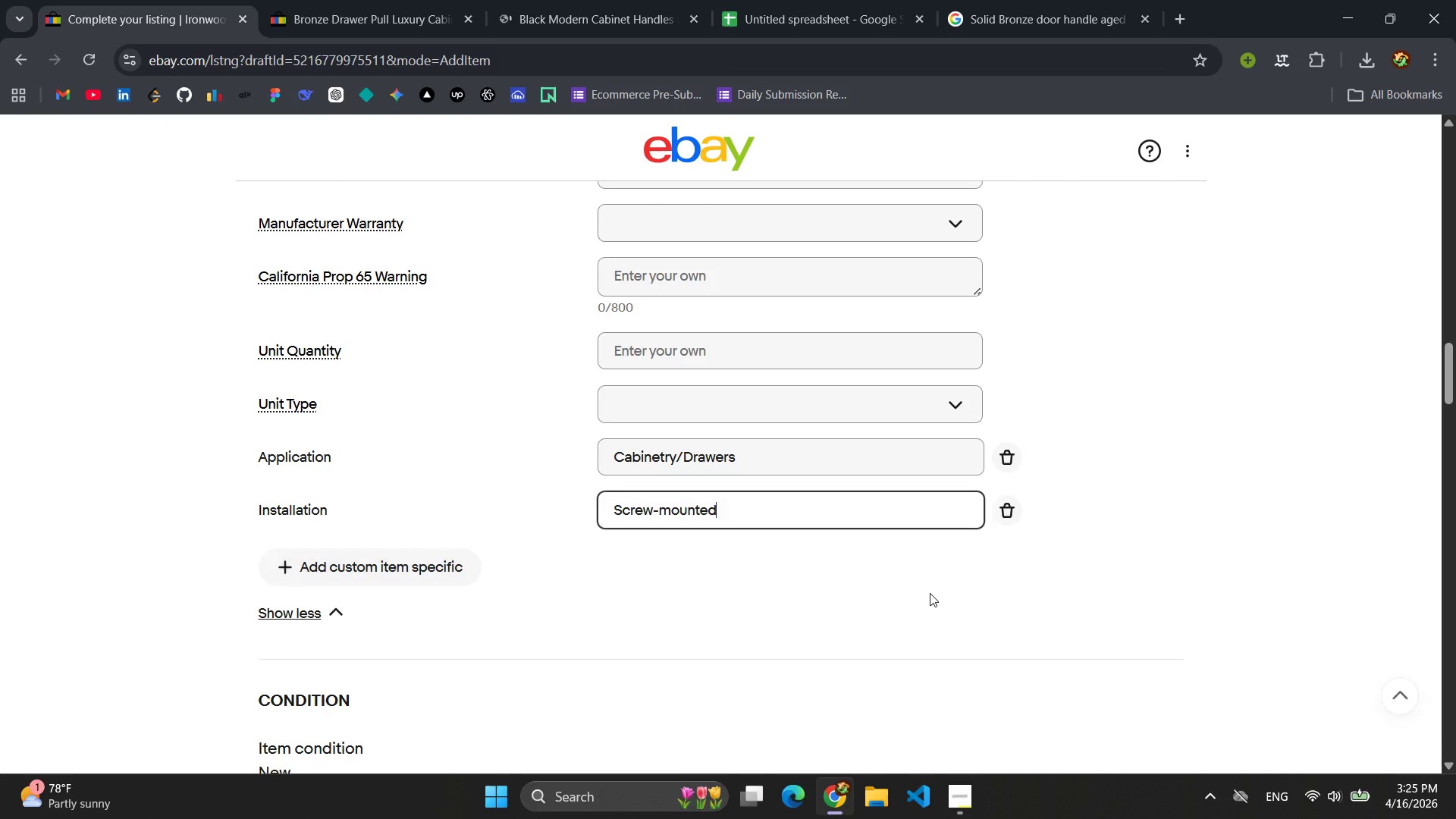 
scroll: coordinate [686, 566], scroll_direction: down, amount: 2.0
 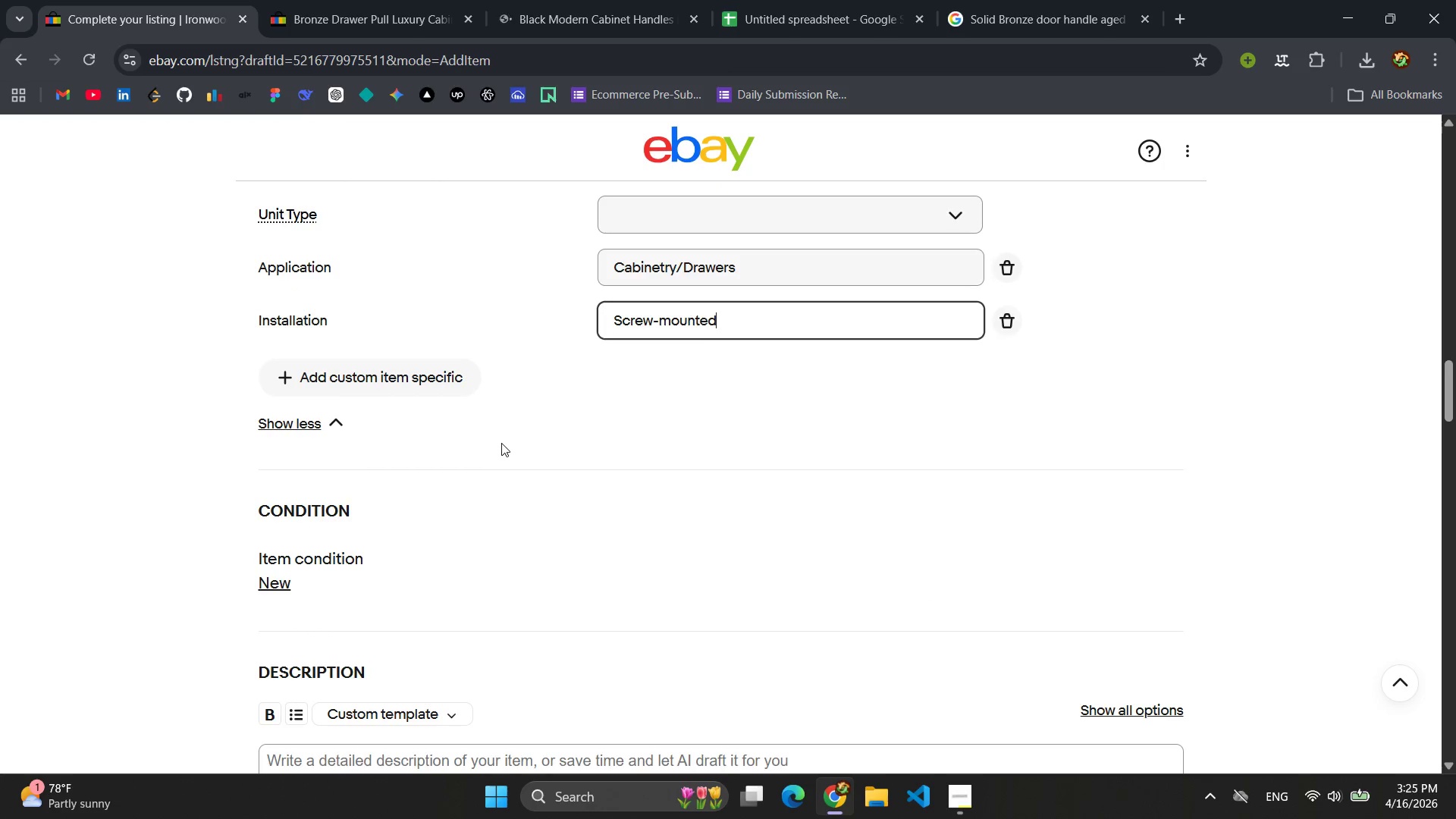 
left_click([364, 378])
 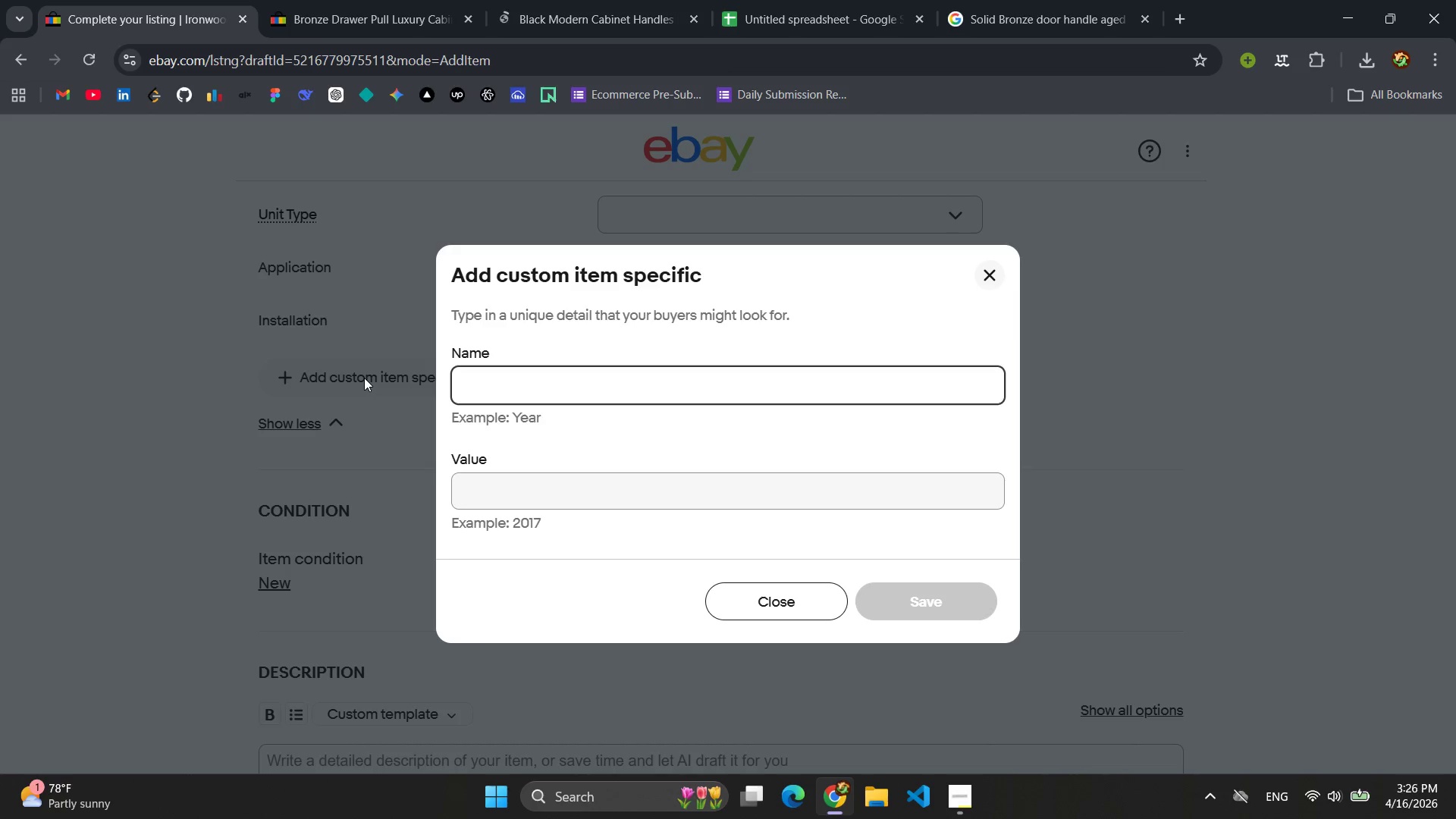 
key(Shift+W)
 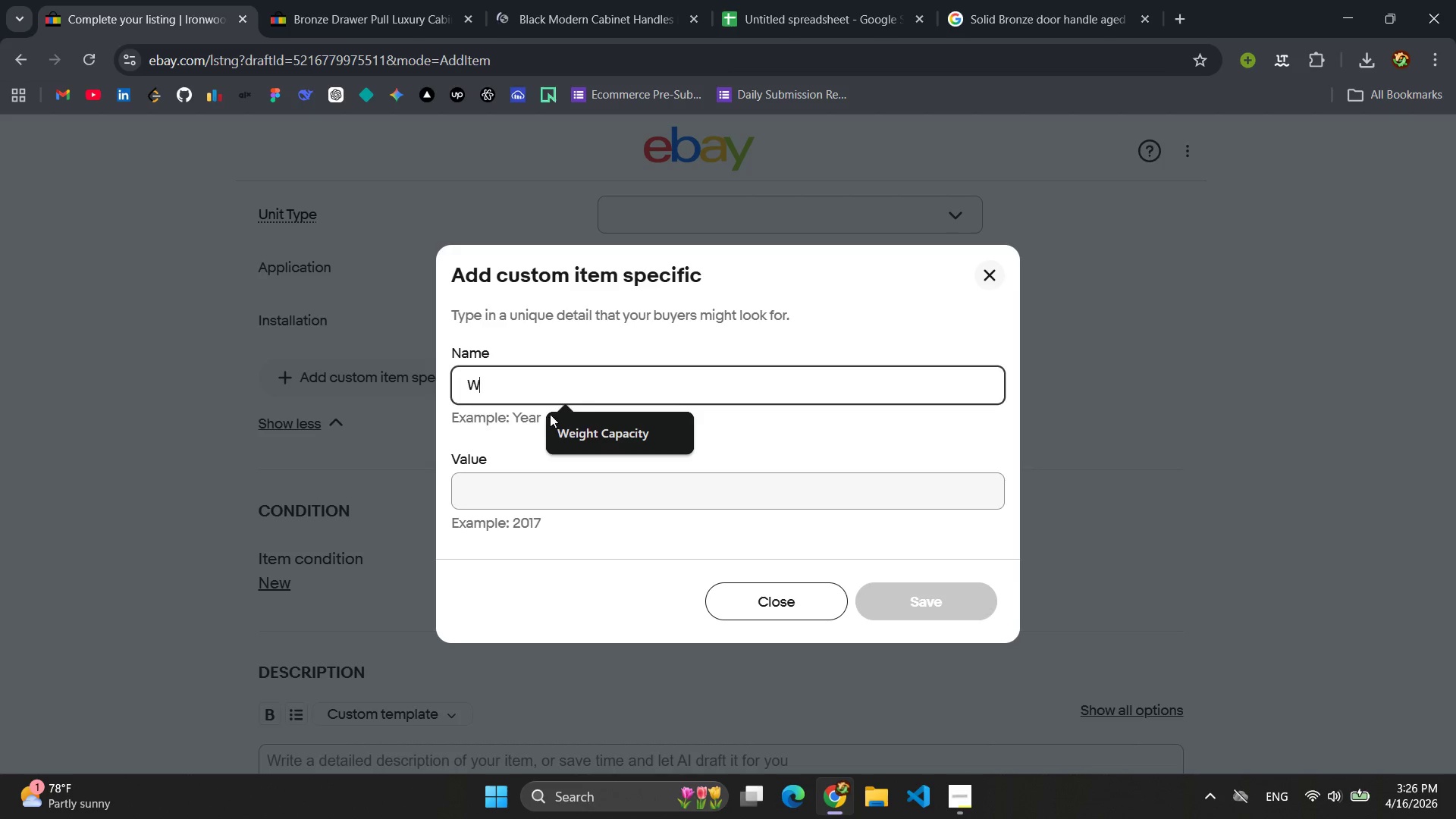 
left_click_drag(start_coordinate=[621, 454], to_coordinate=[619, 438])
 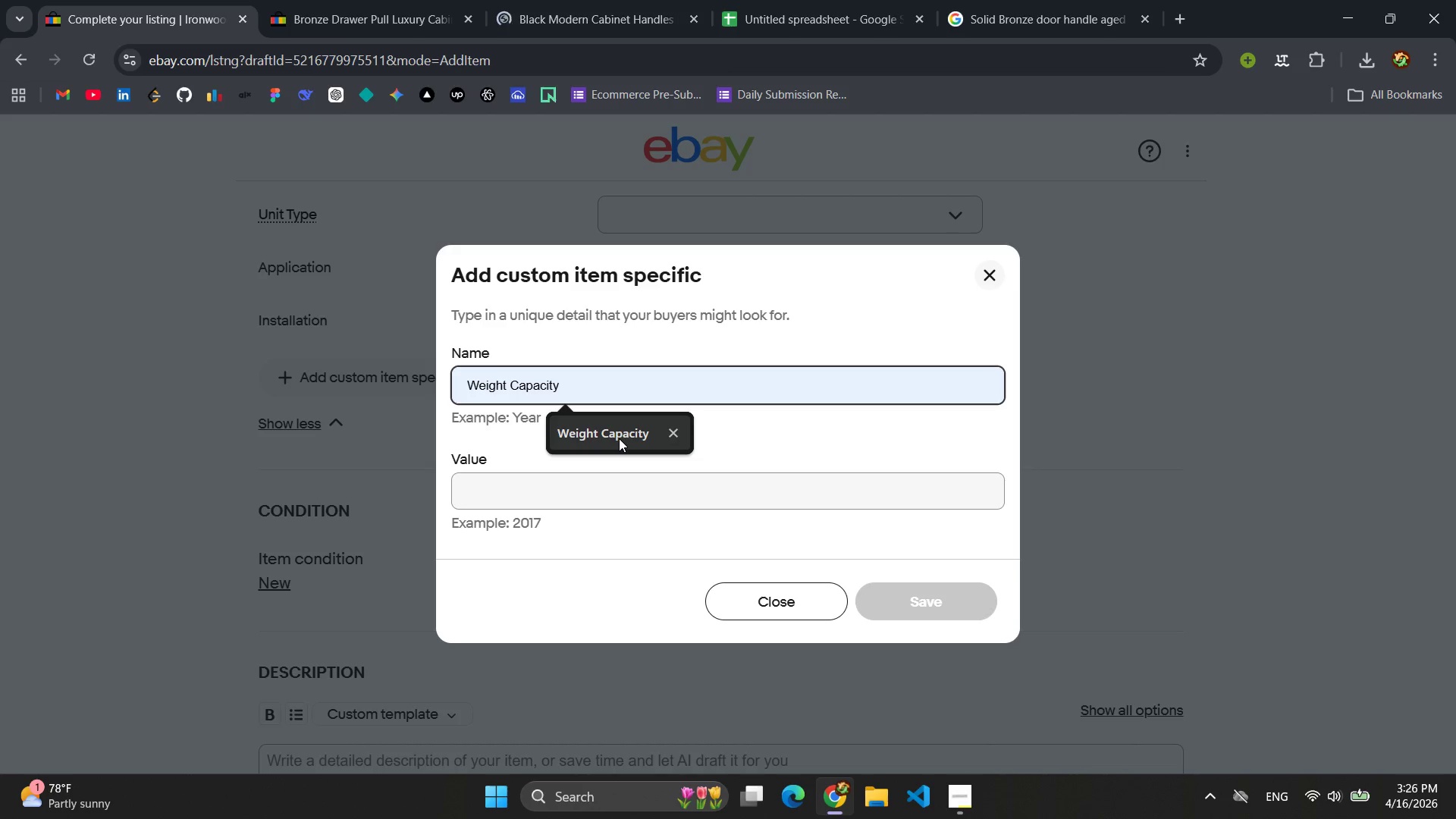 
left_click([619, 438])
 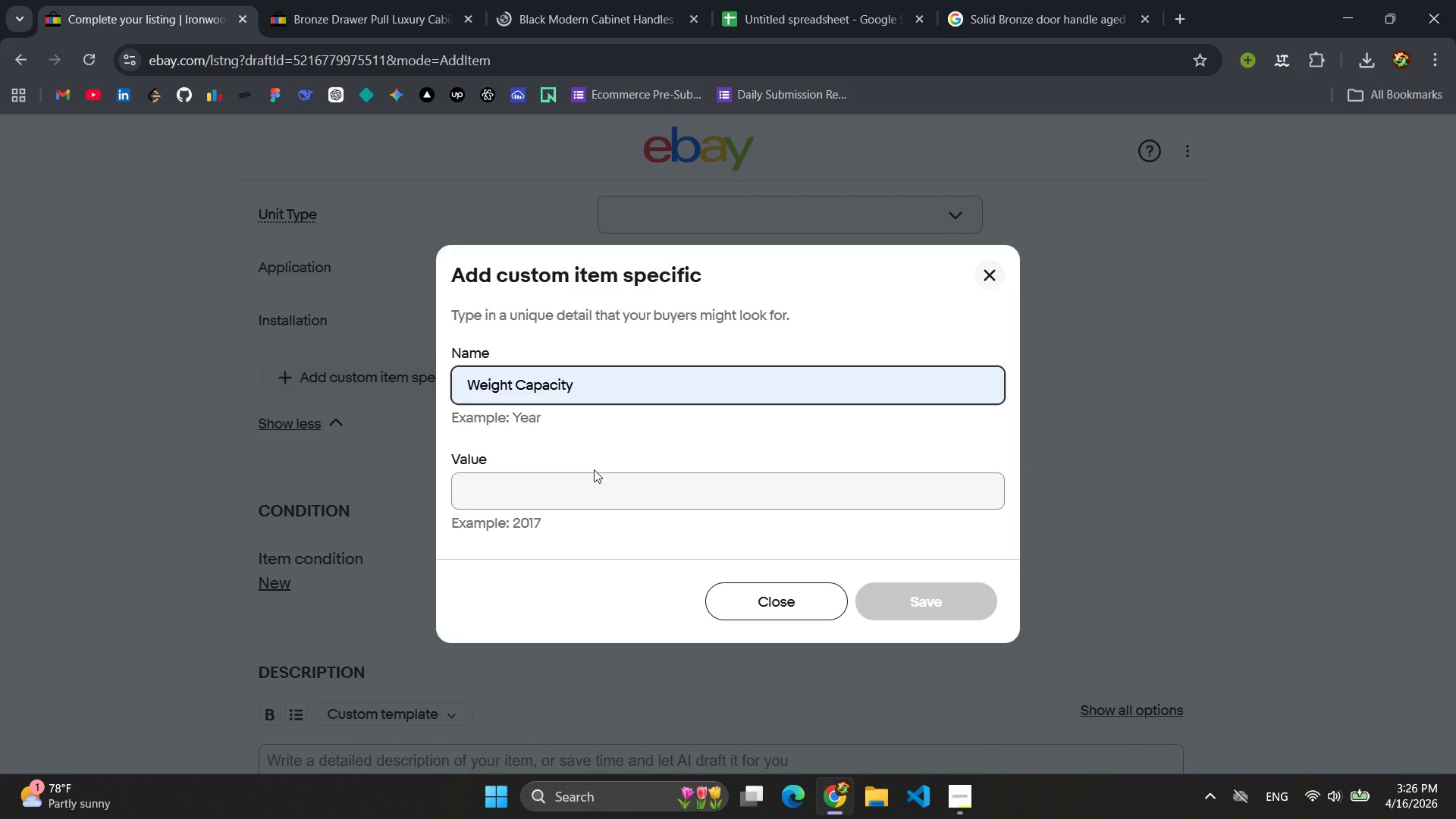 
left_click([566, 494])
 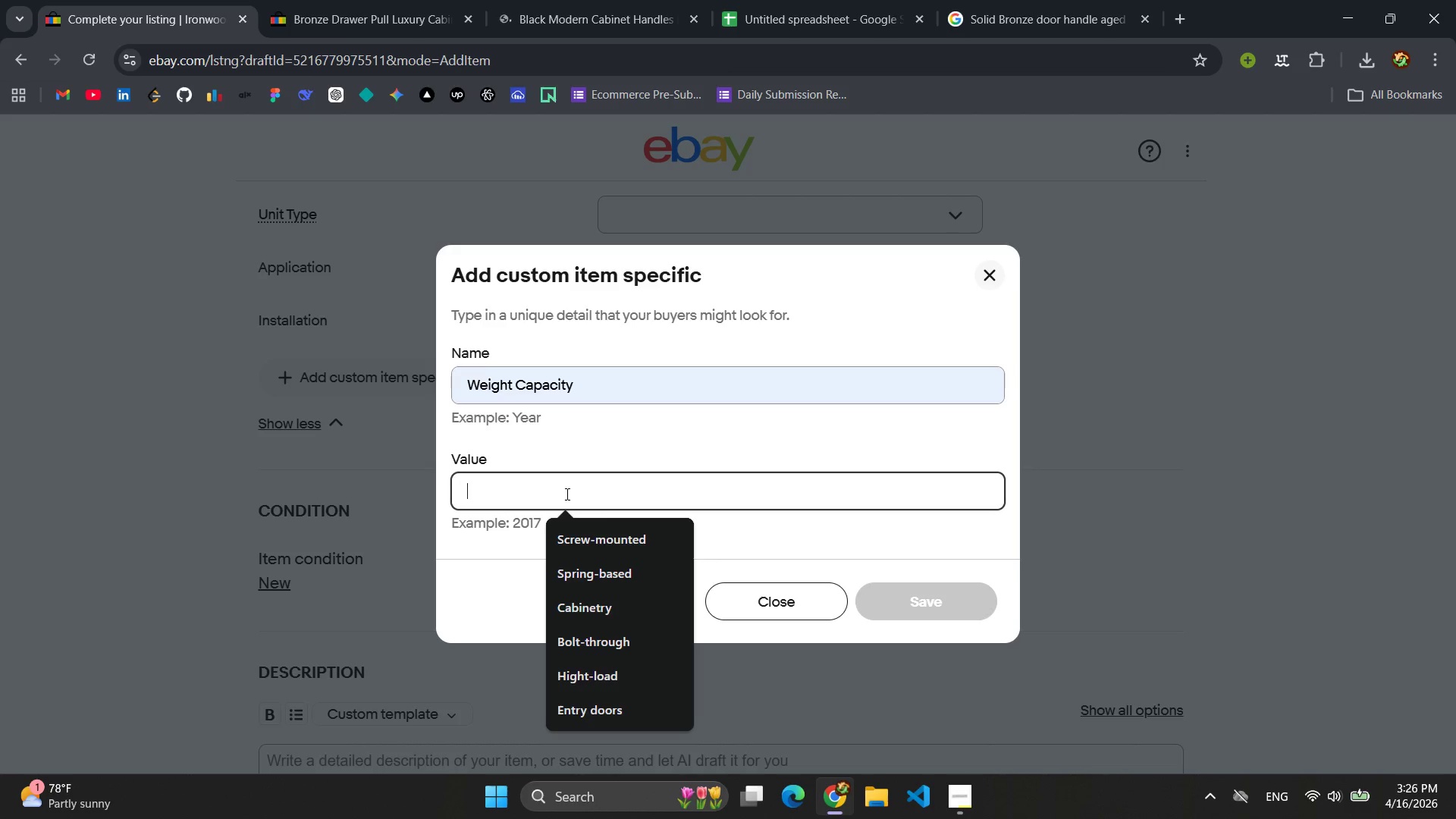 
type(Medium )
key(Backspace)
type(-duty)
 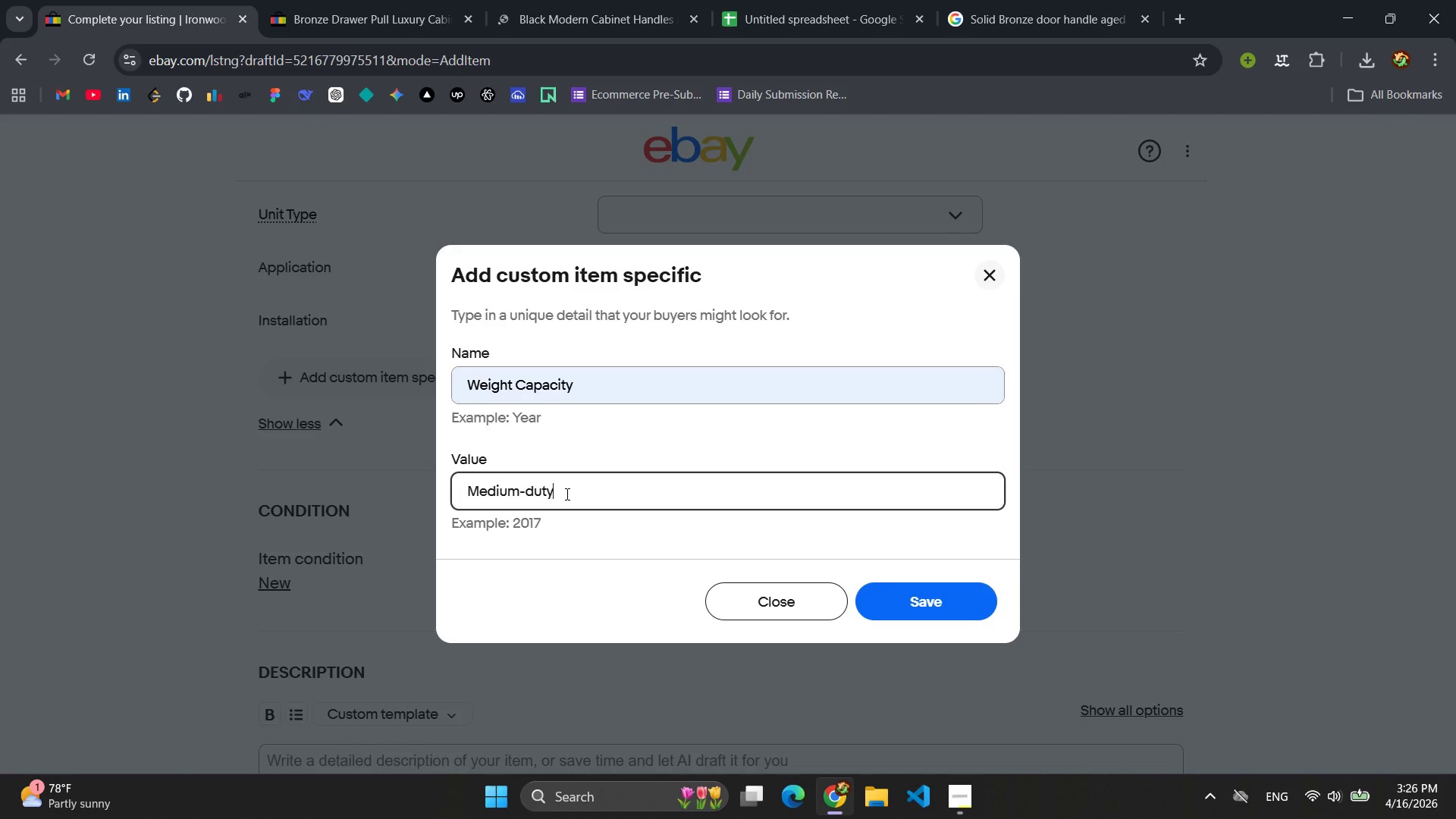 
key(Enter)
 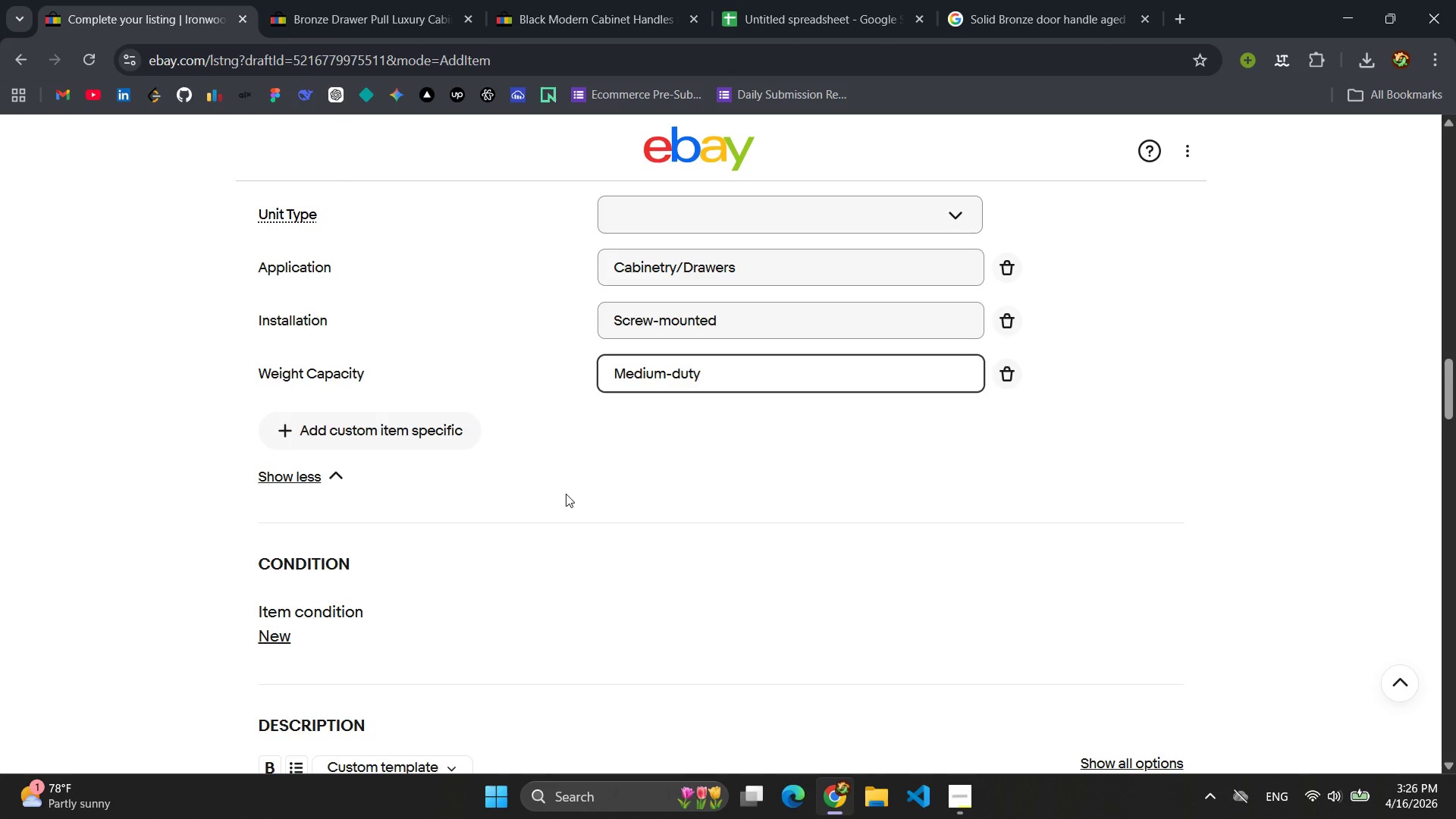 
left_click([667, 463])
 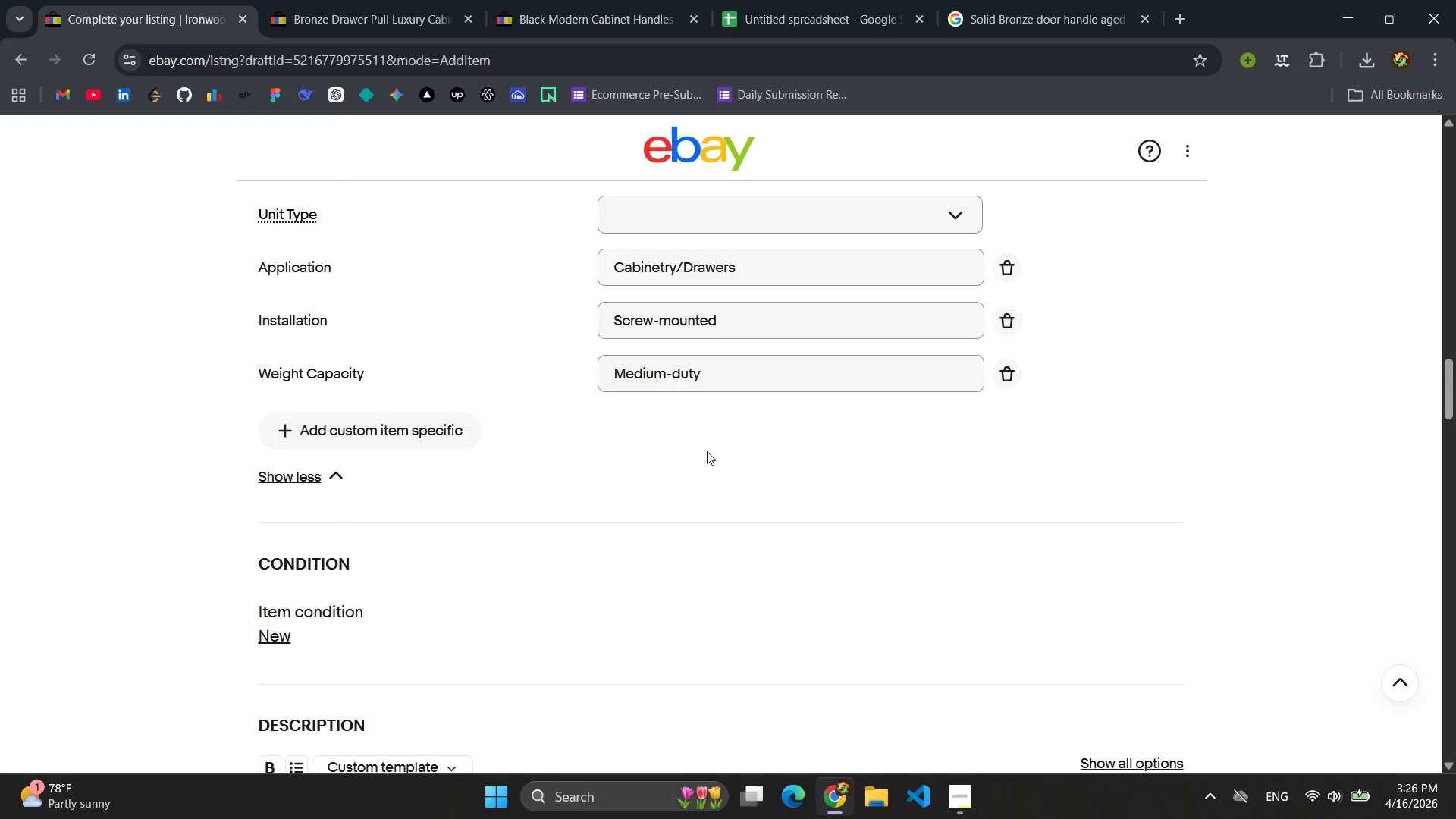 
scroll: coordinate [707, 451], scroll_direction: down, amount: 4.0
 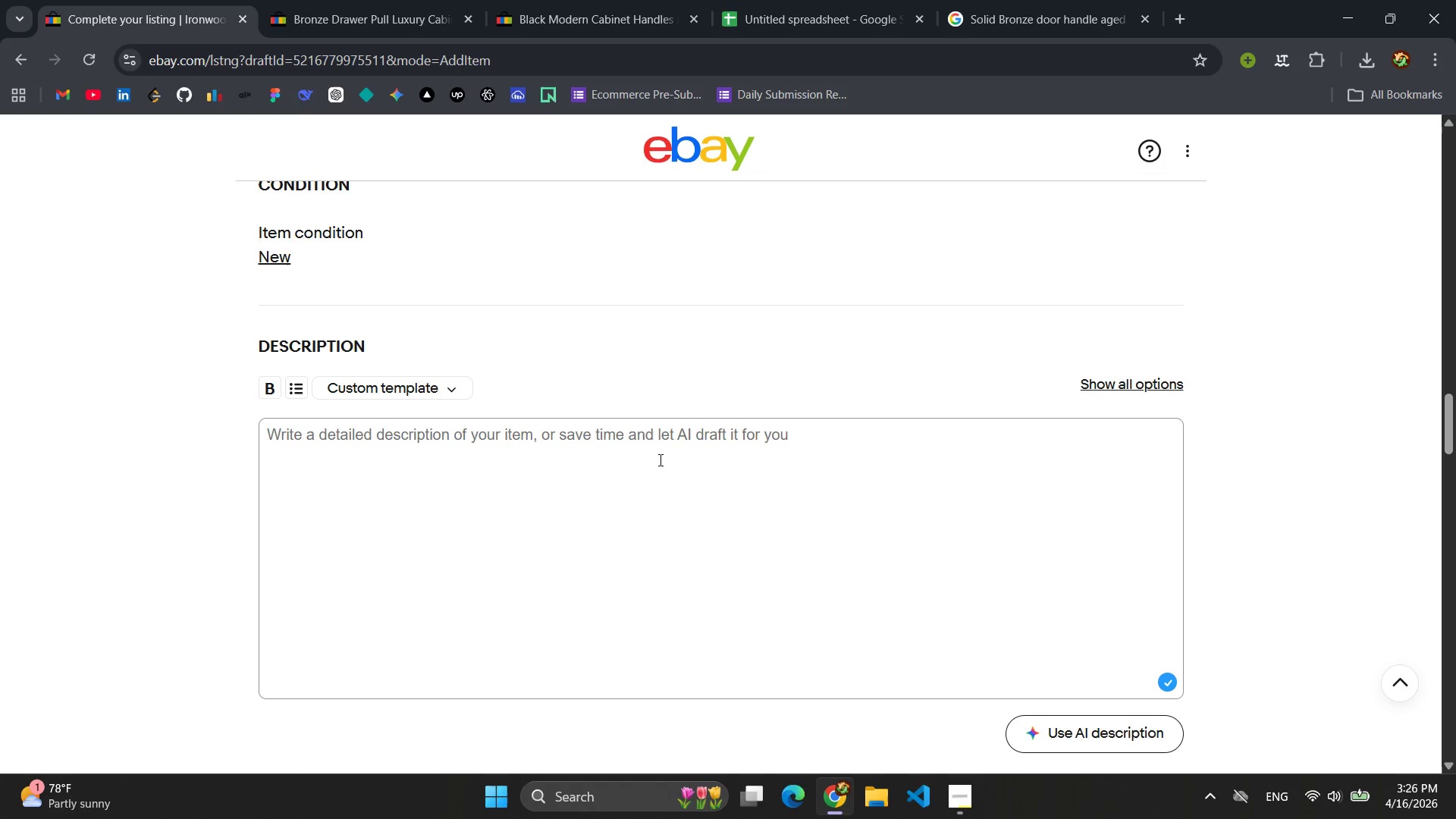 
left_click([590, 479])
 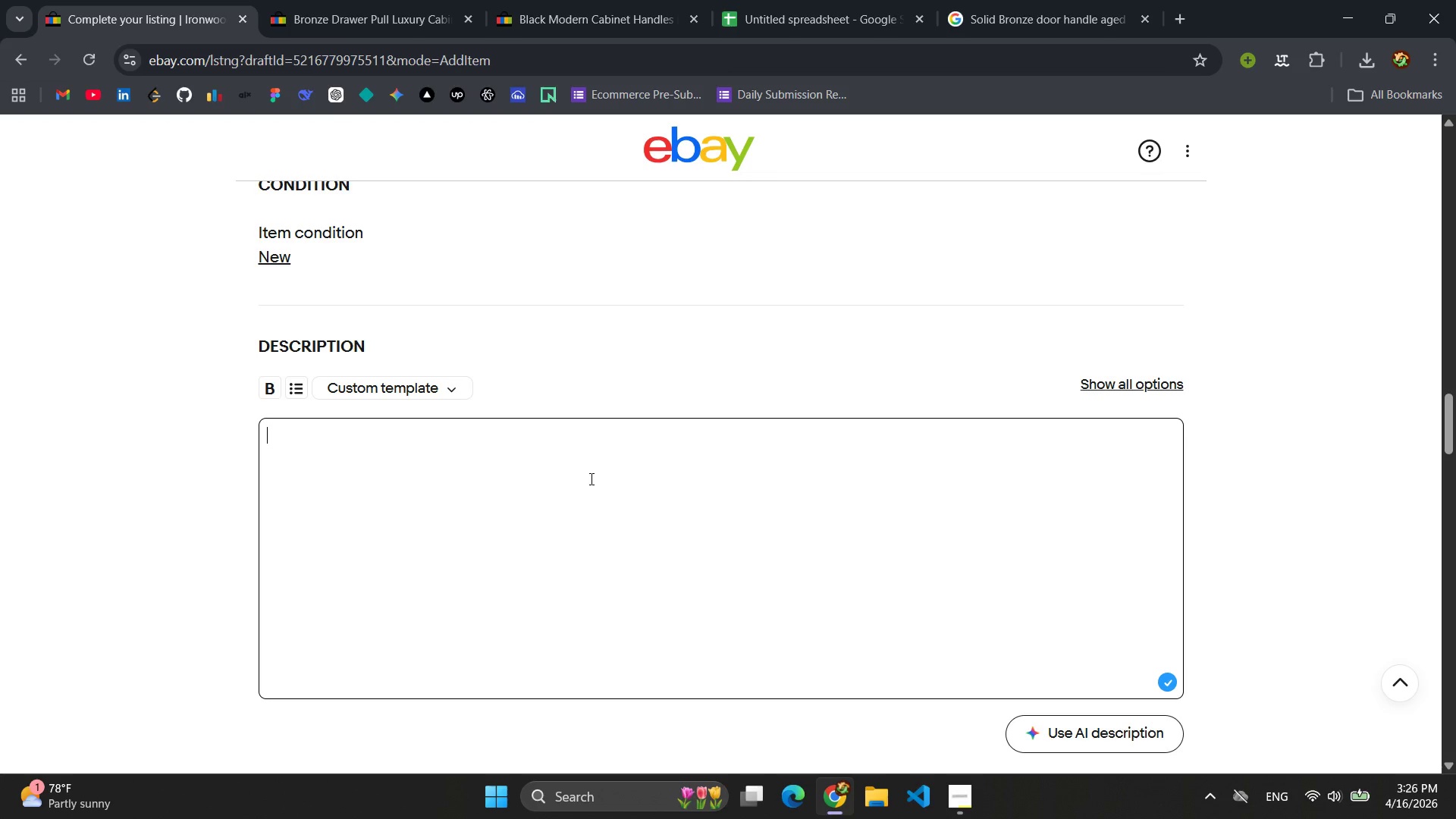 
wait(11.89)
 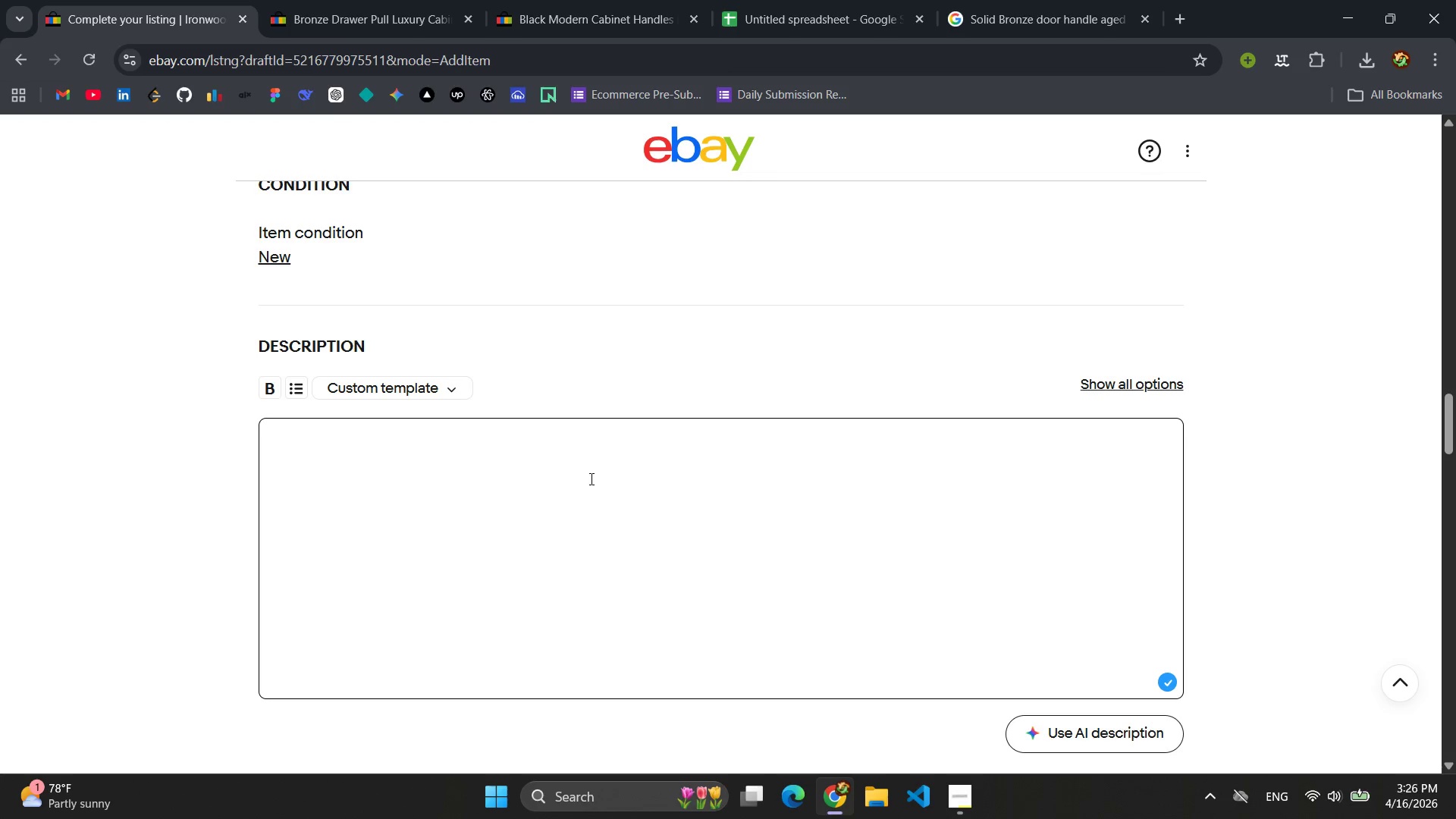 
type(Designed to evoke old )
key(Backspace)
type(-world charm, this antique-finished bronze pull enhances cabinetry with a rich, history)
key(Backspace)
type(ic aesthetic while maintaining modern durability)
 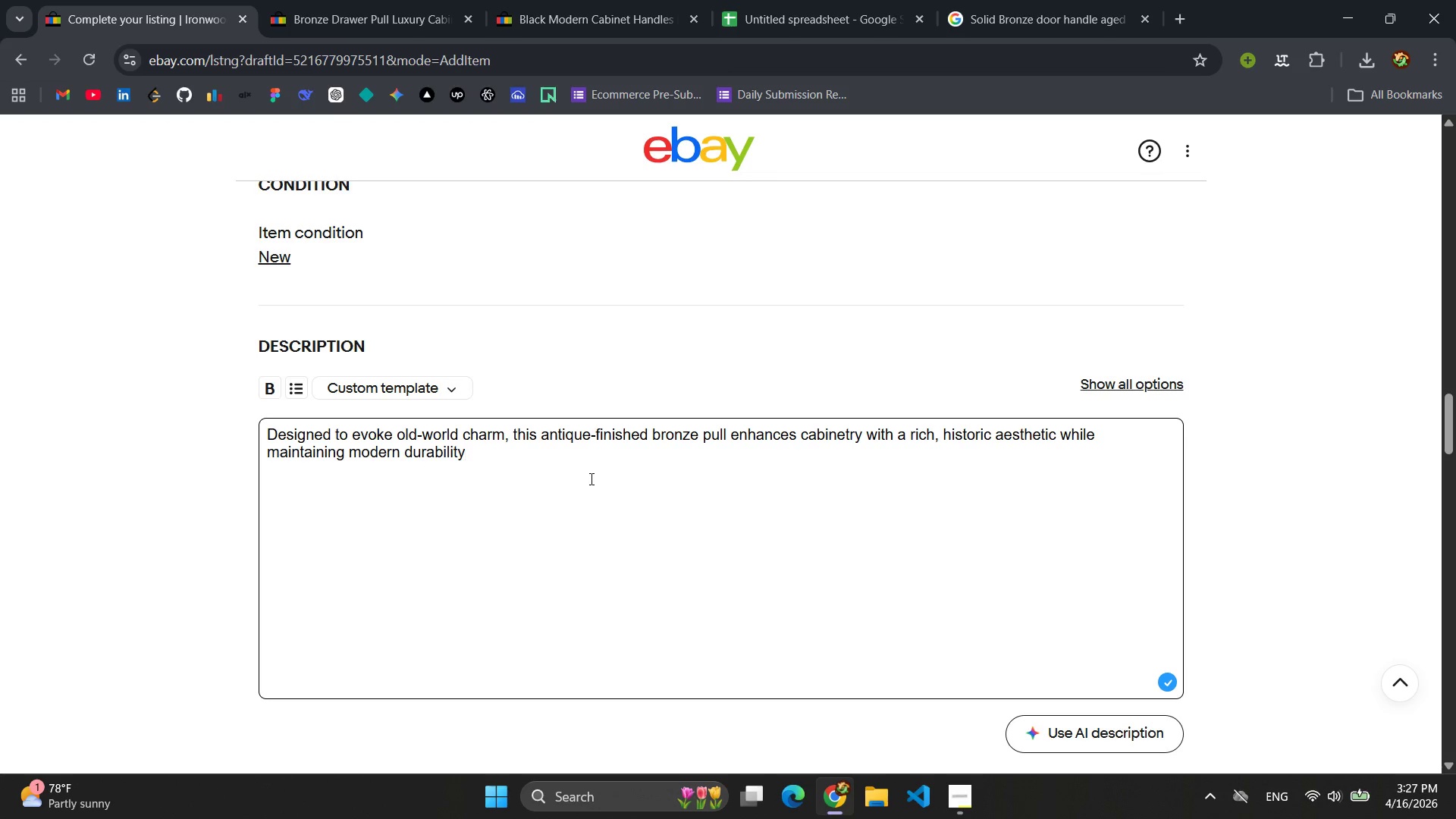 
key(Period)
 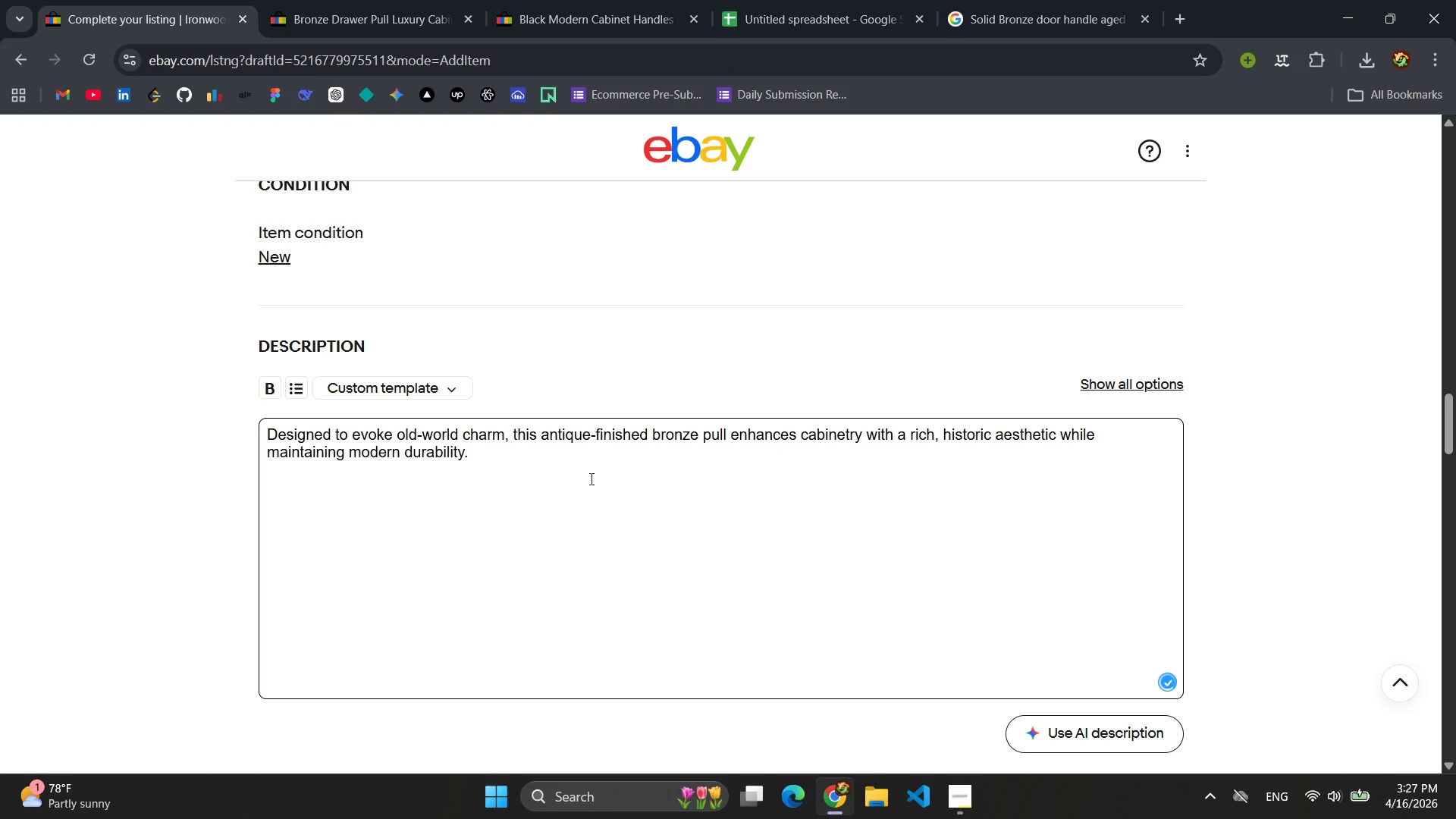 
key(Enter)
 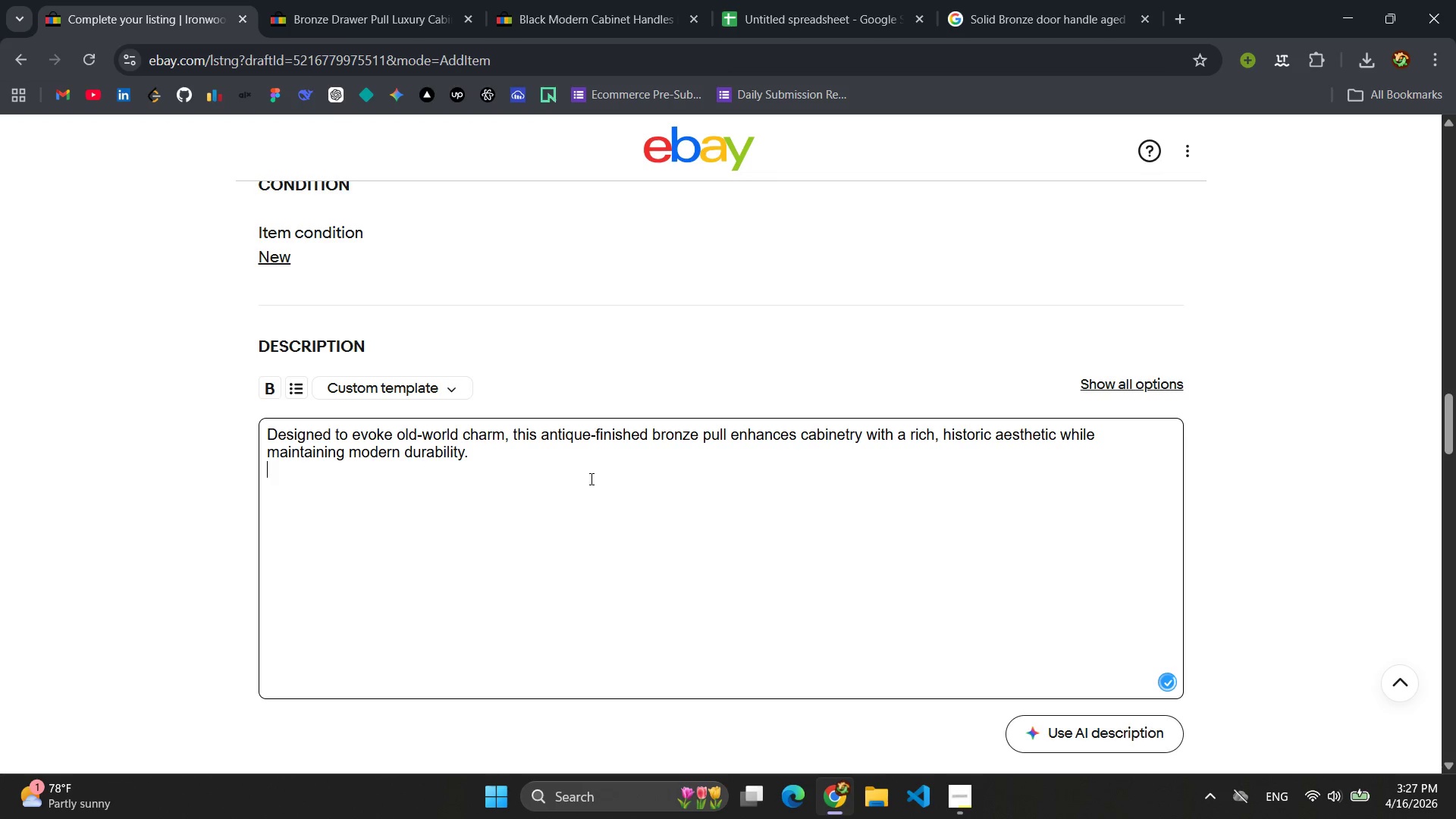 
key(Enter)
 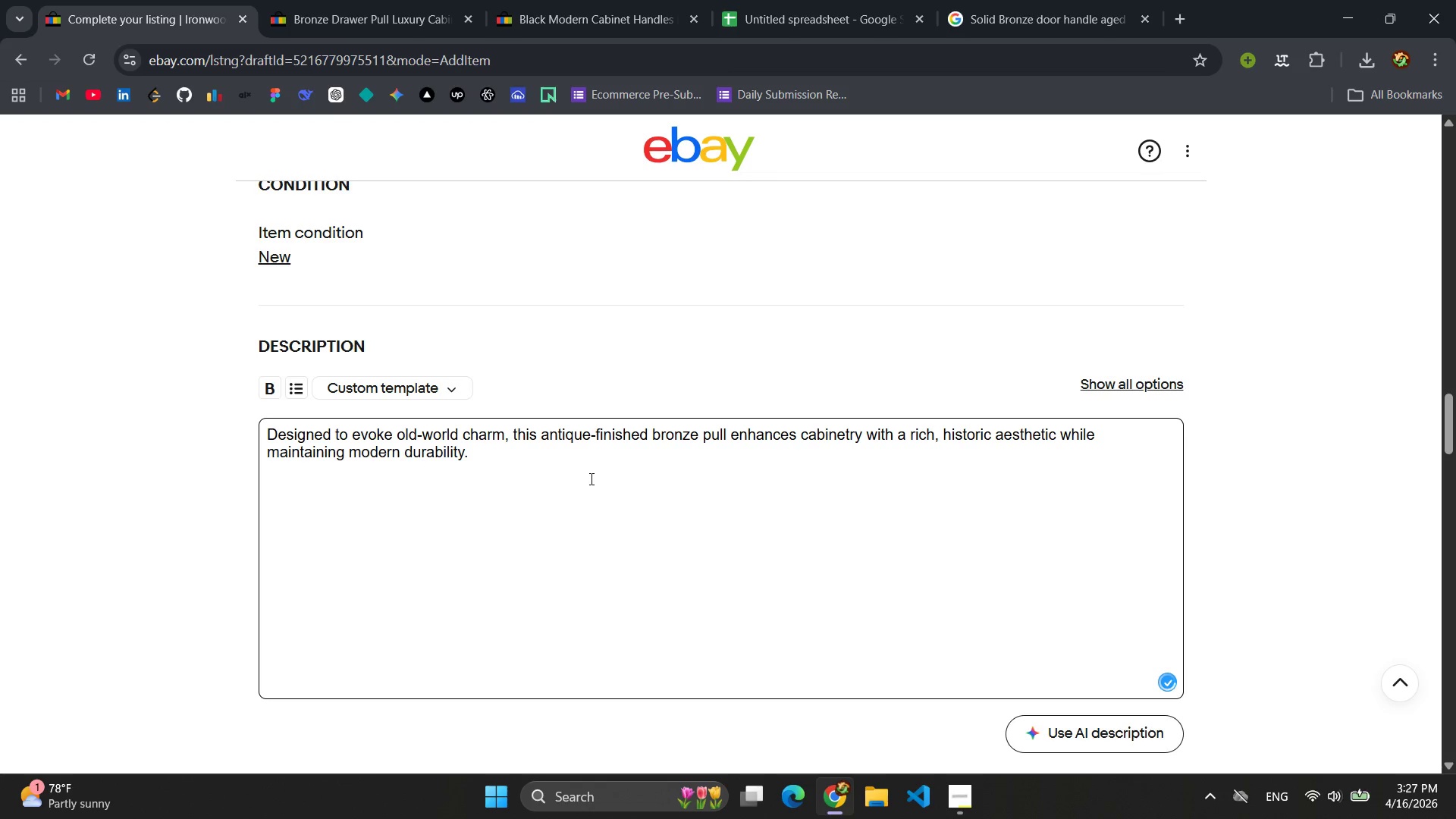 
type(SPECIFICATIONS:)
 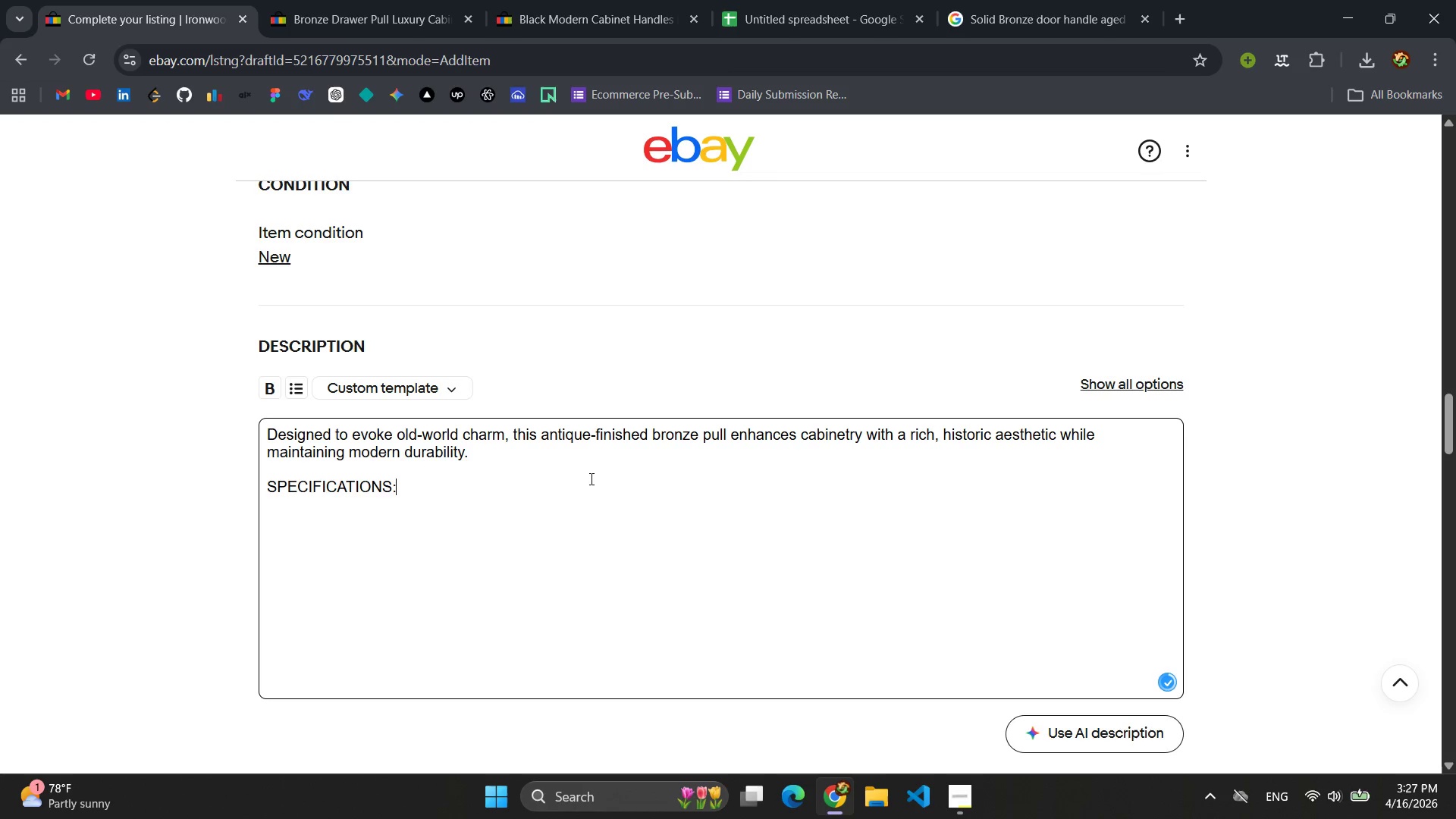 
key(Enter)
 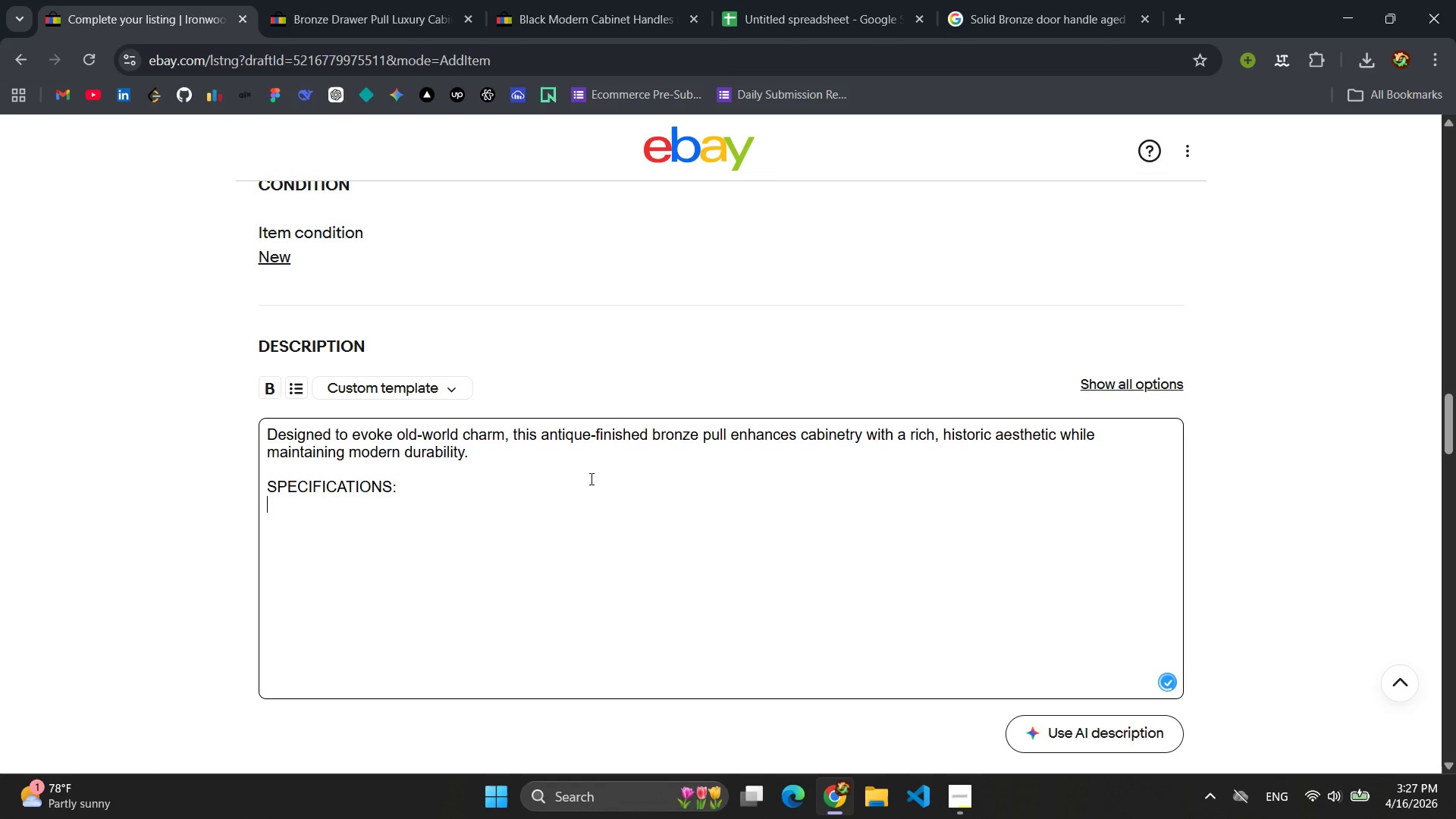 
key(Enter)
 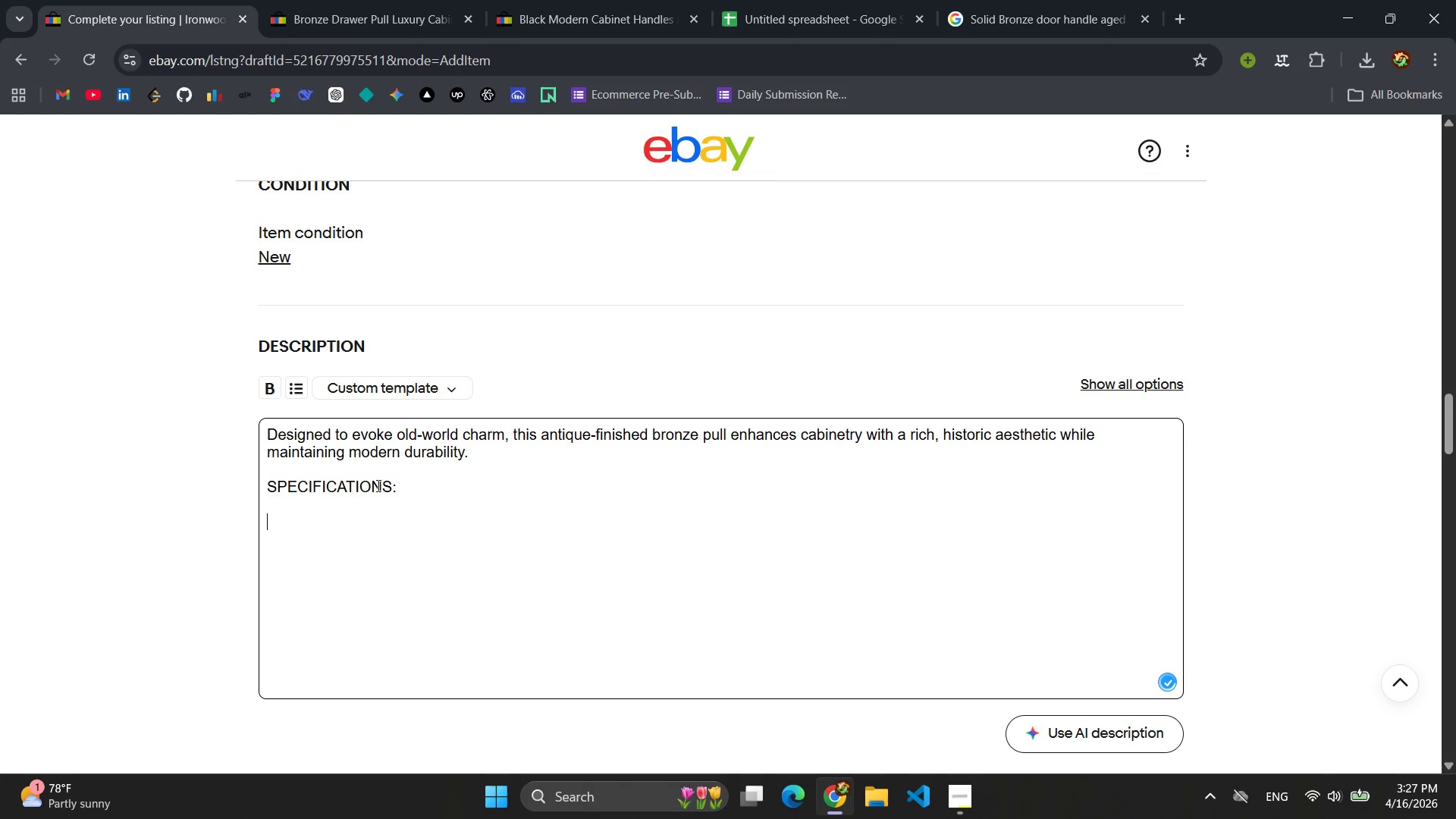 
left_click([297, 391])
 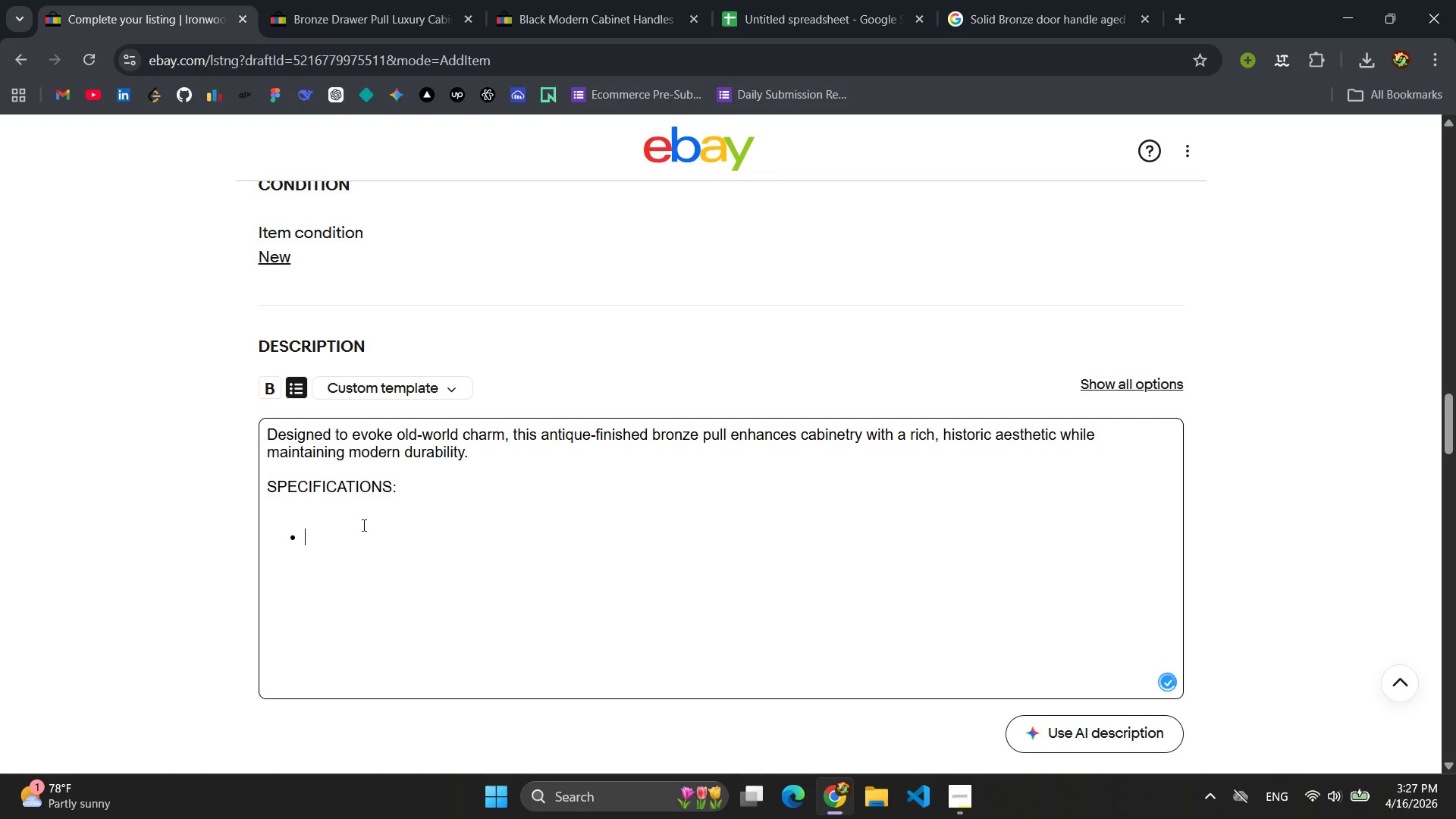 
double_click([311, 513])
 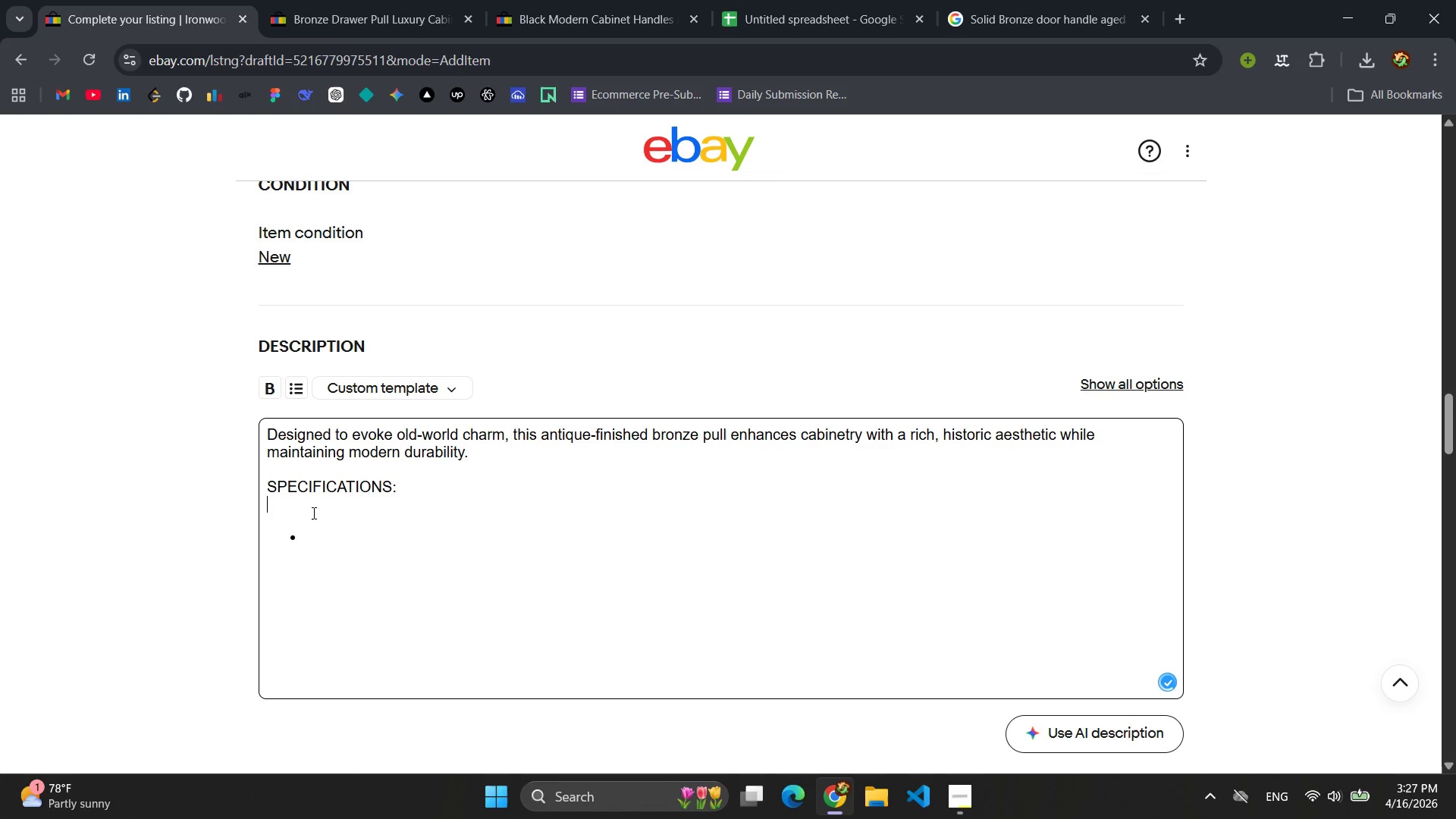 
key(Backspace)
 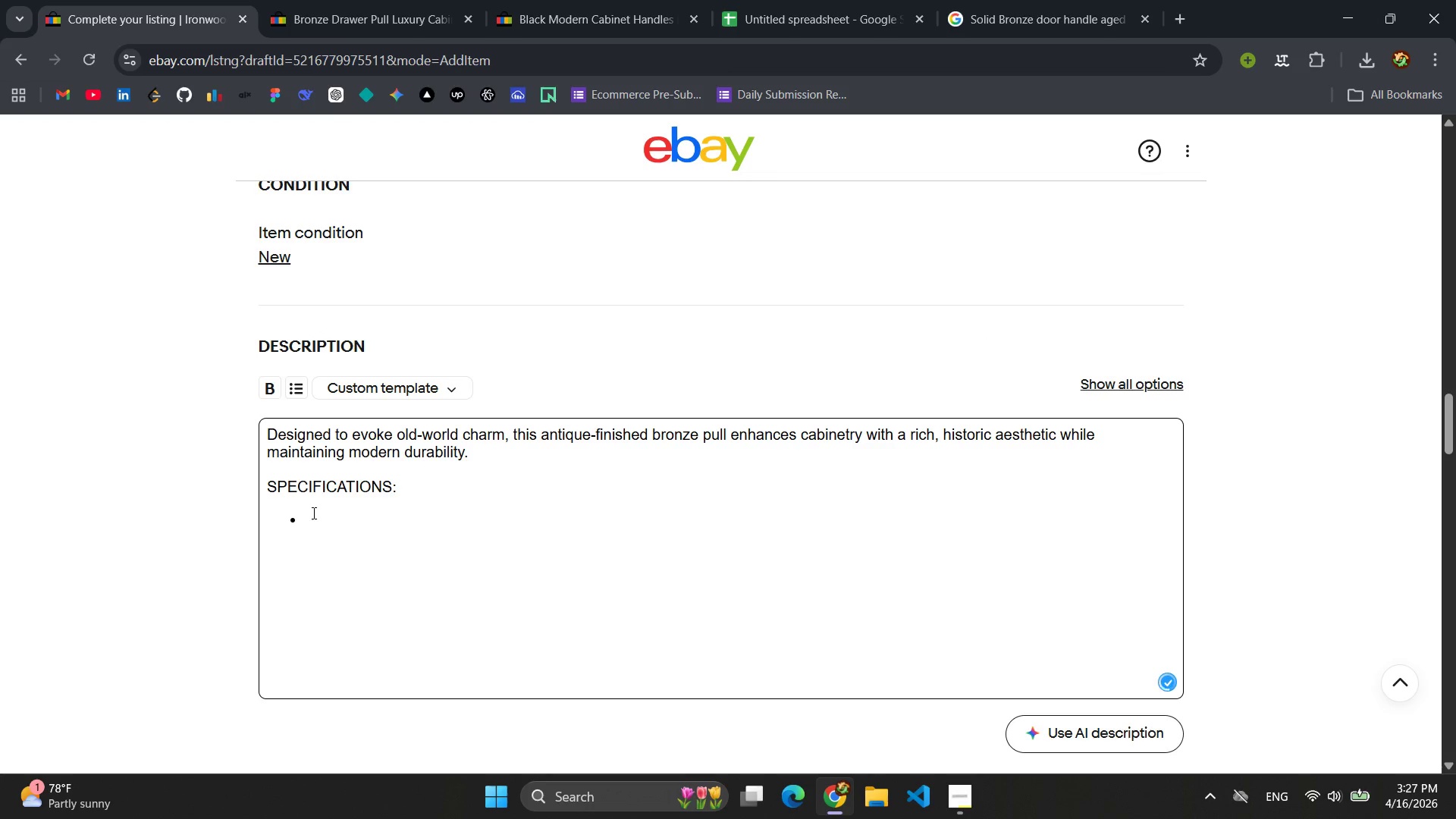 
left_click([312, 513])
 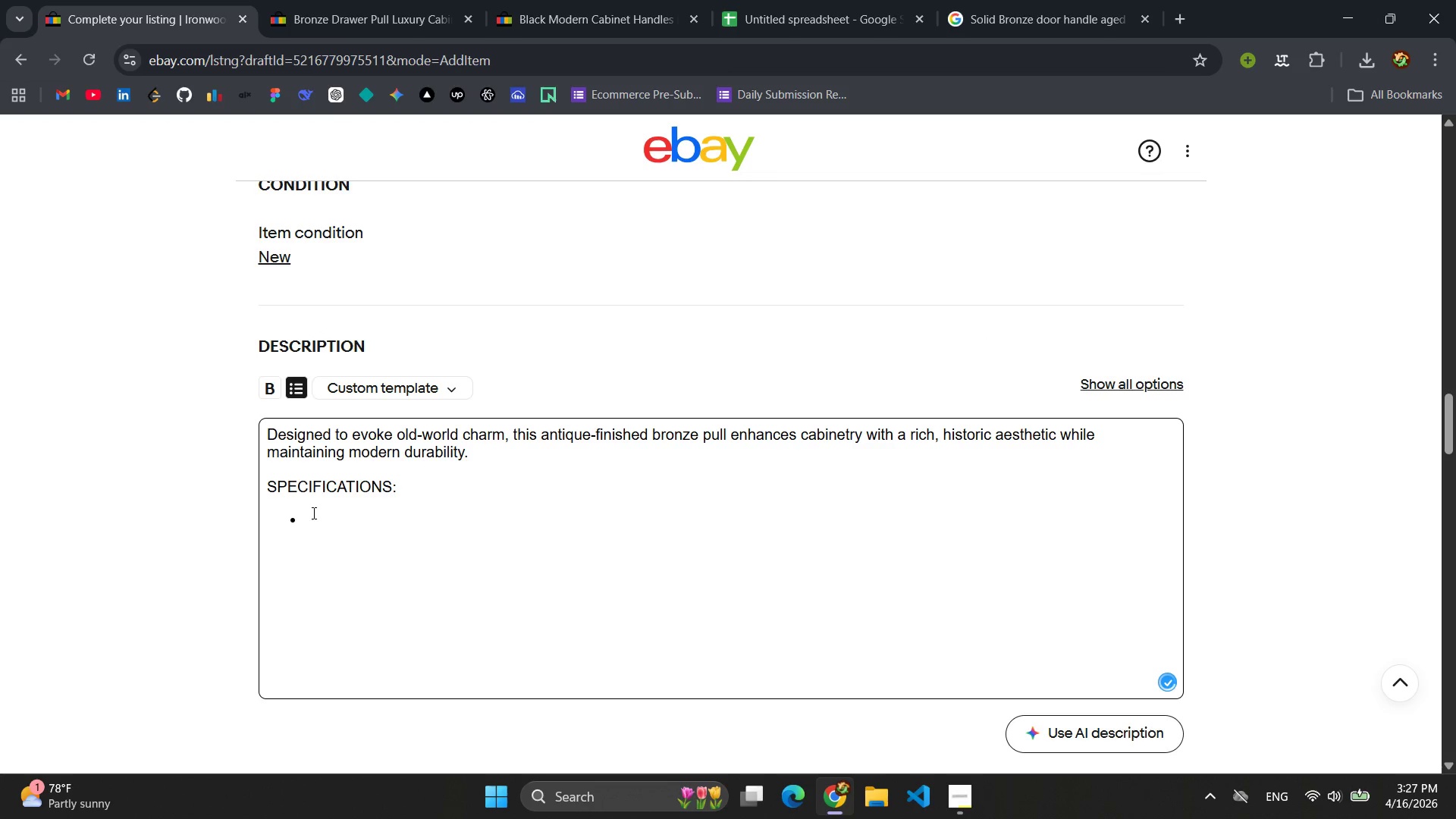 
type(mATER)
key(Backspace)
key(Backspace)
key(Backspace)
key(Backspace)
key(Backspace)
type(m)
key(Backspace)
type(ma)
key(Backspace)
key(Backspace)
type(Material )
key(Backspace)
type(: Nro)
key(Backspace)
key(Backspace)
key(Backspace)
type(Bronze)
 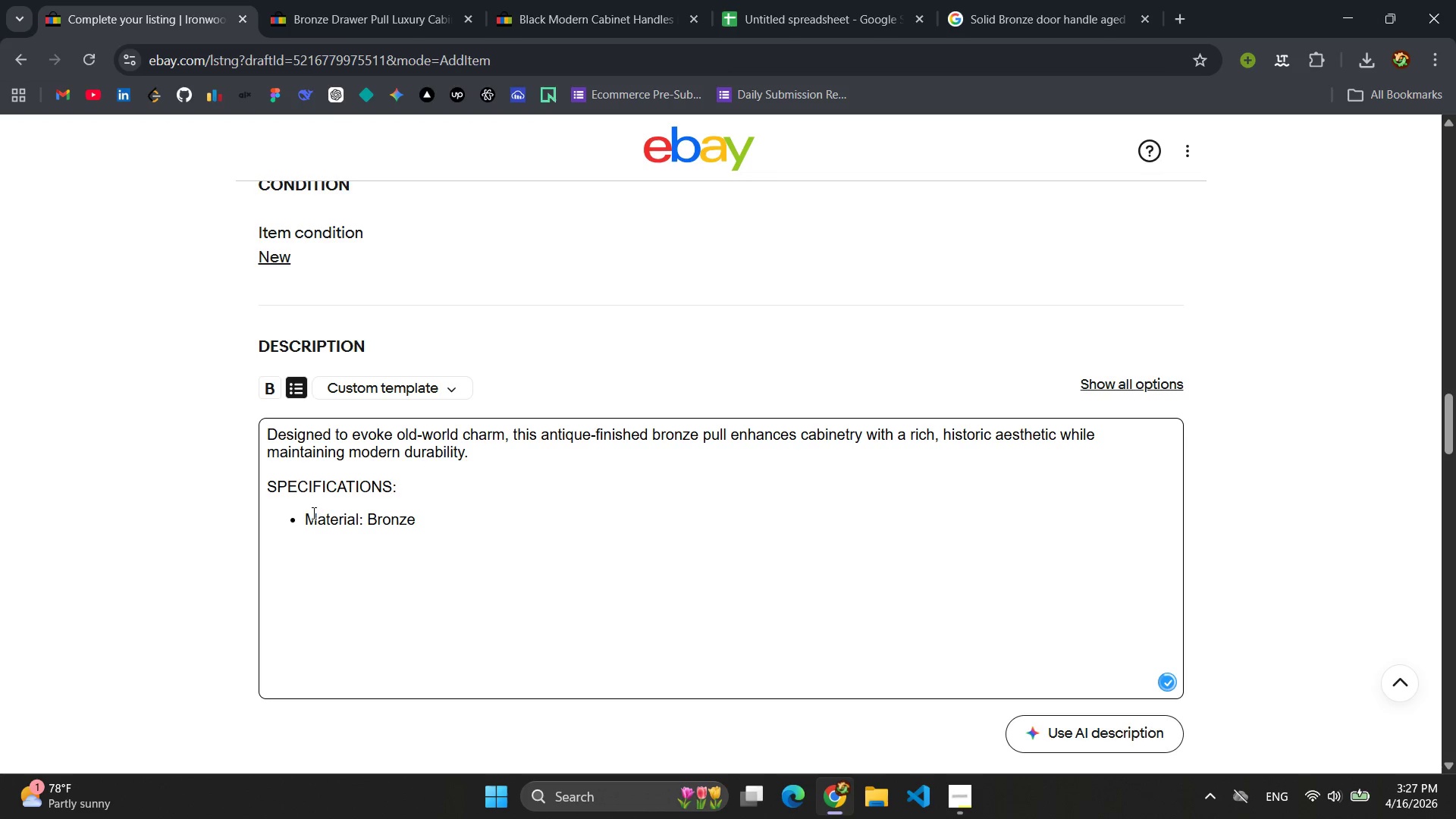 
key(Enter)
 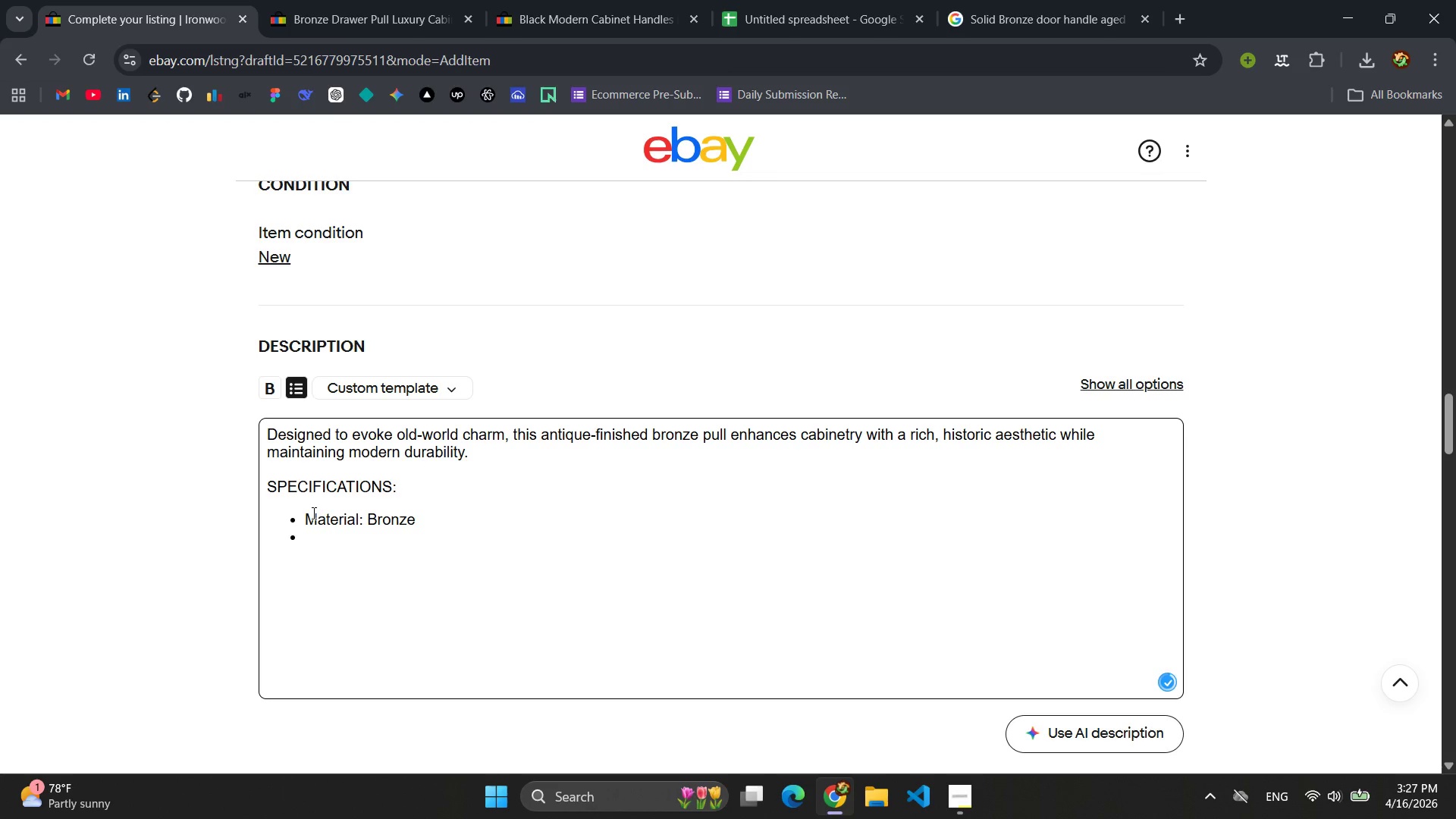 
type(FInsi)
key(Backspace)
key(Backspace)
key(Backspace)
key(Backspace)
type(is)
key(Backspace)
type(nish: AN)
key(Backspace)
type(ntique)
 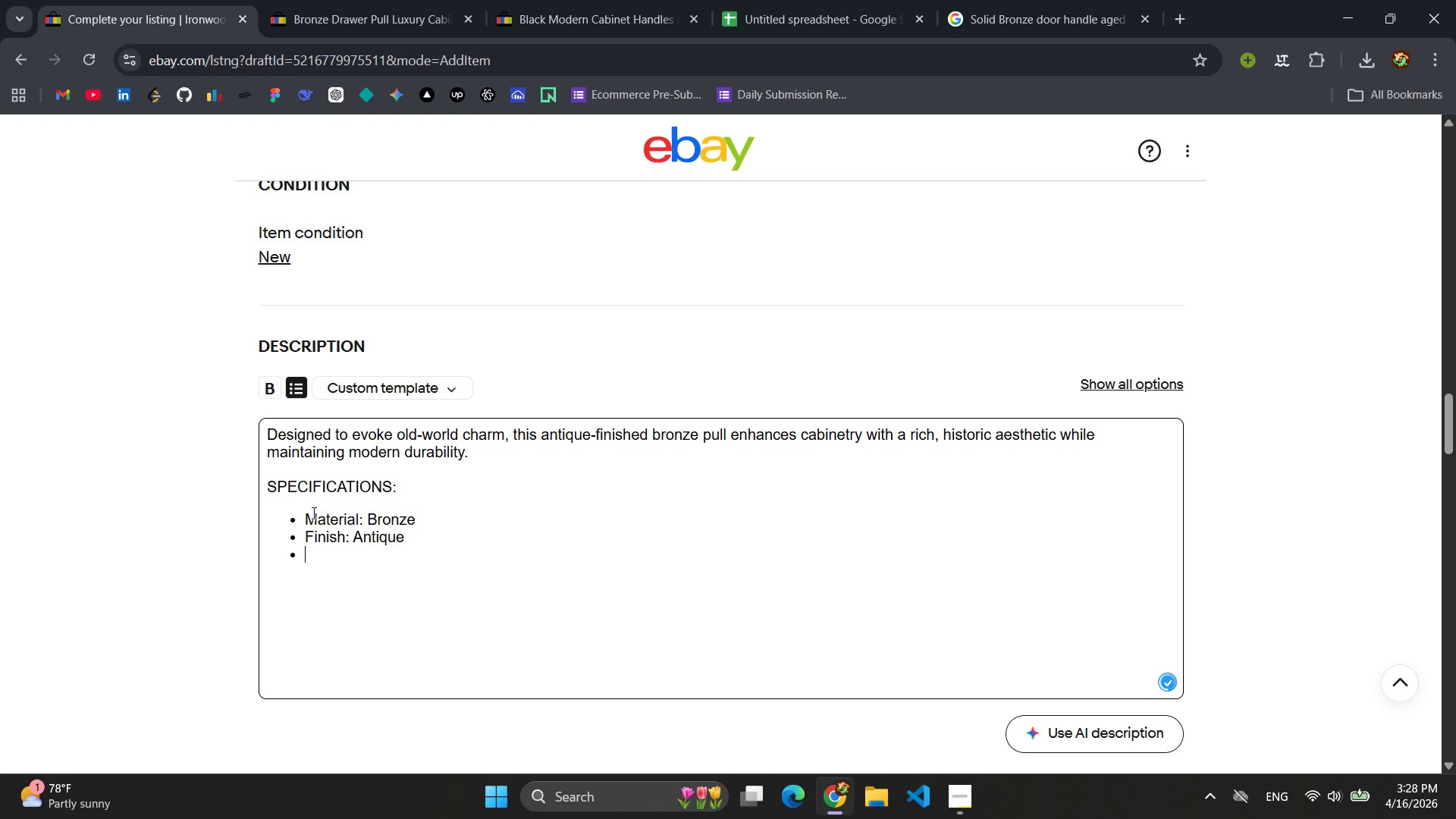 
 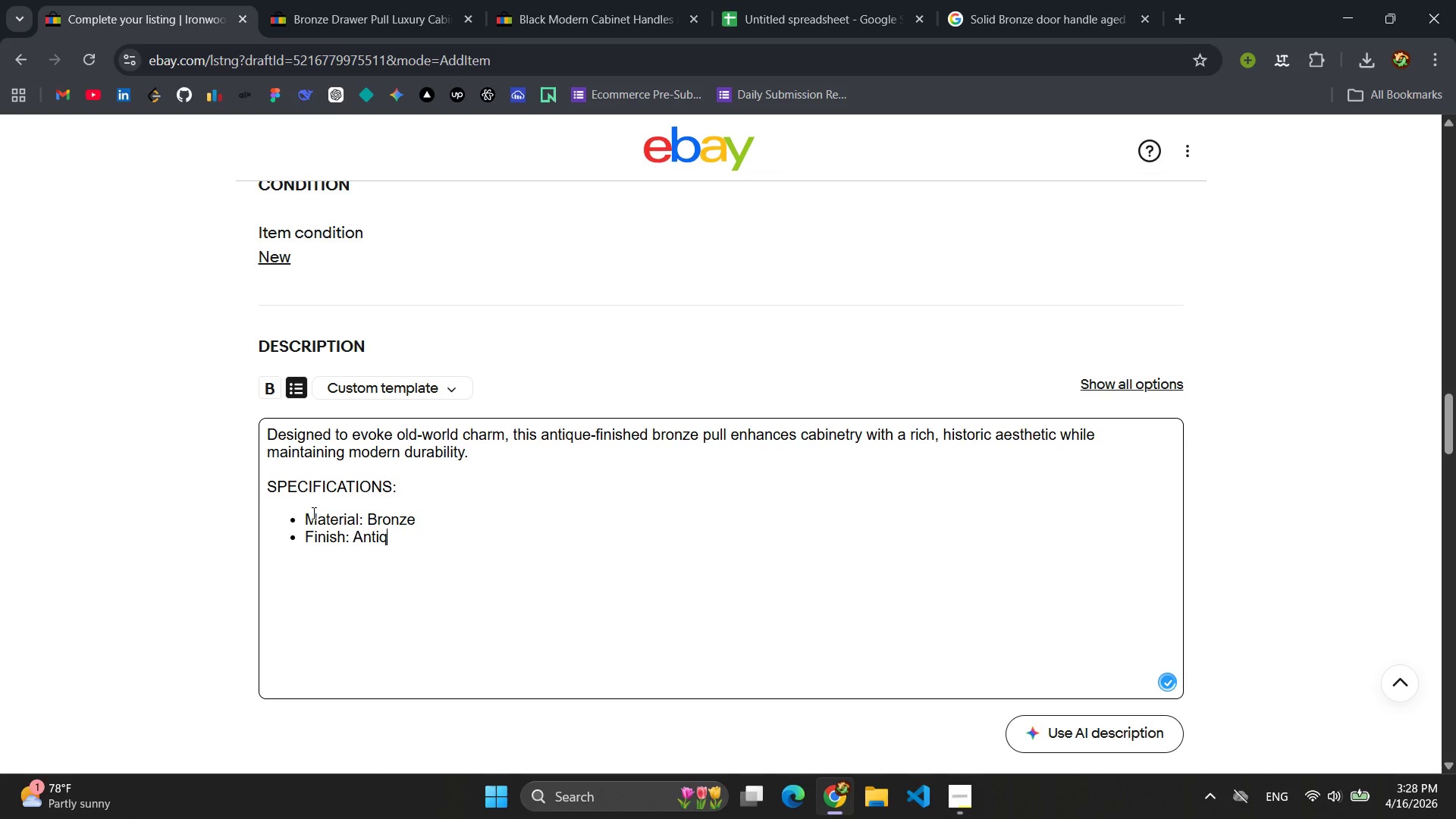 
key(Enter)
 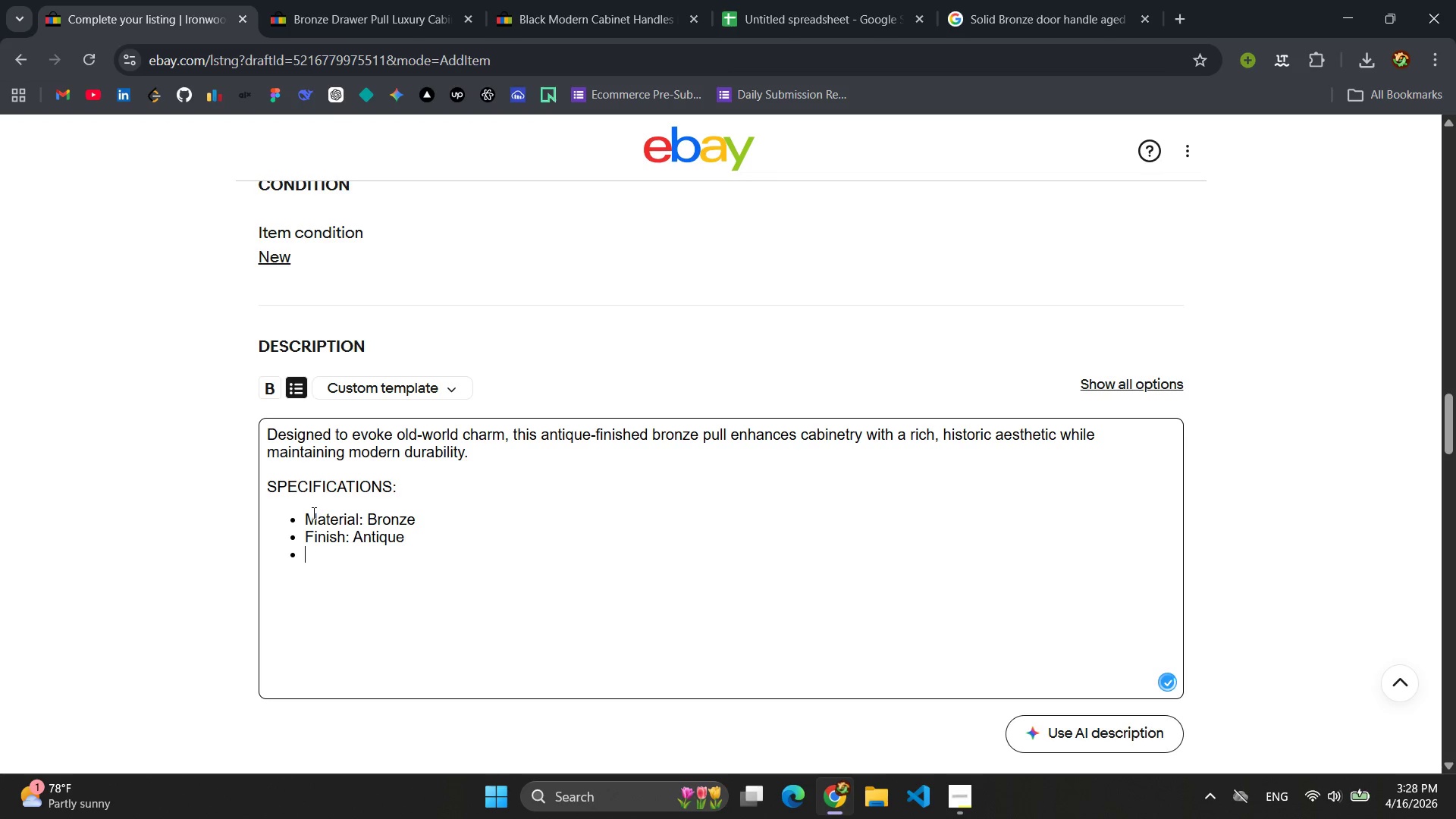 
type(Dimenstions: 6 inch)
key(Backspace)
key(Backspace)
key(Backspace)
key(Backspace)
key(Backspace)
key(Backspace)
key(Backspace)
key(Backspace)
type(: )
key(Backspace)
key(Backspace)
key(Backspace)
type(: 6 inc)
 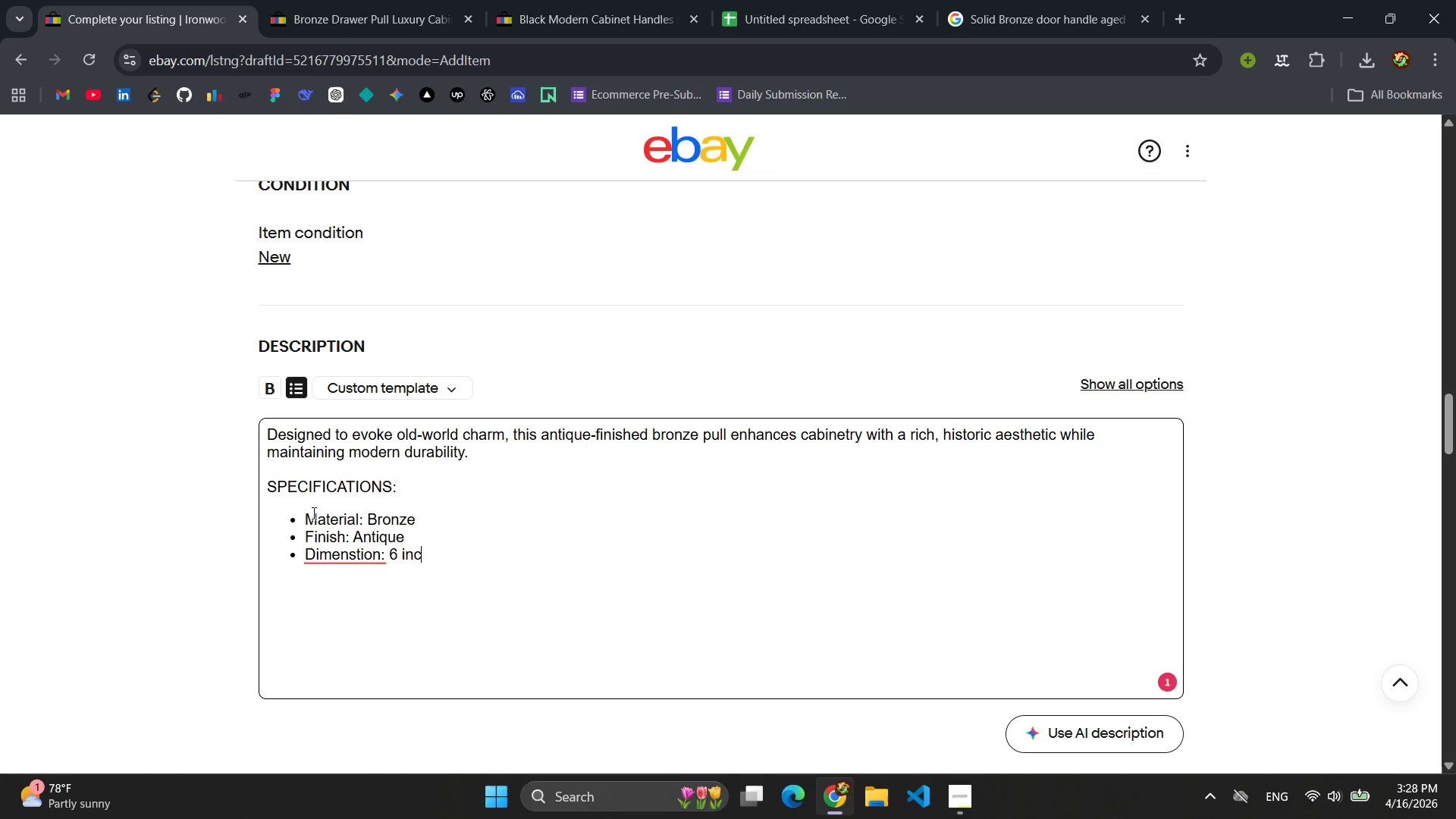 
key(Enter)
 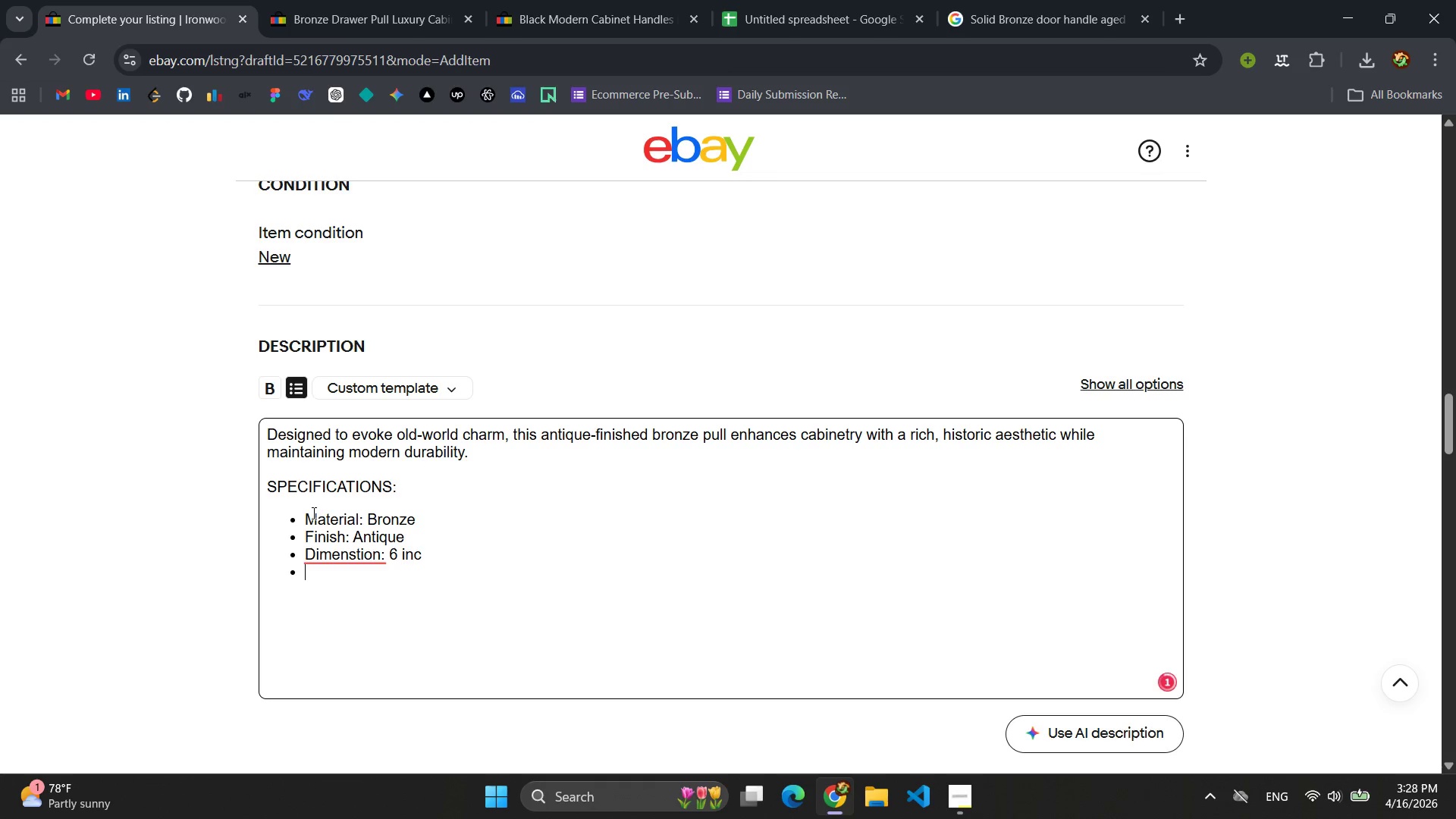 
key(Backspace)
 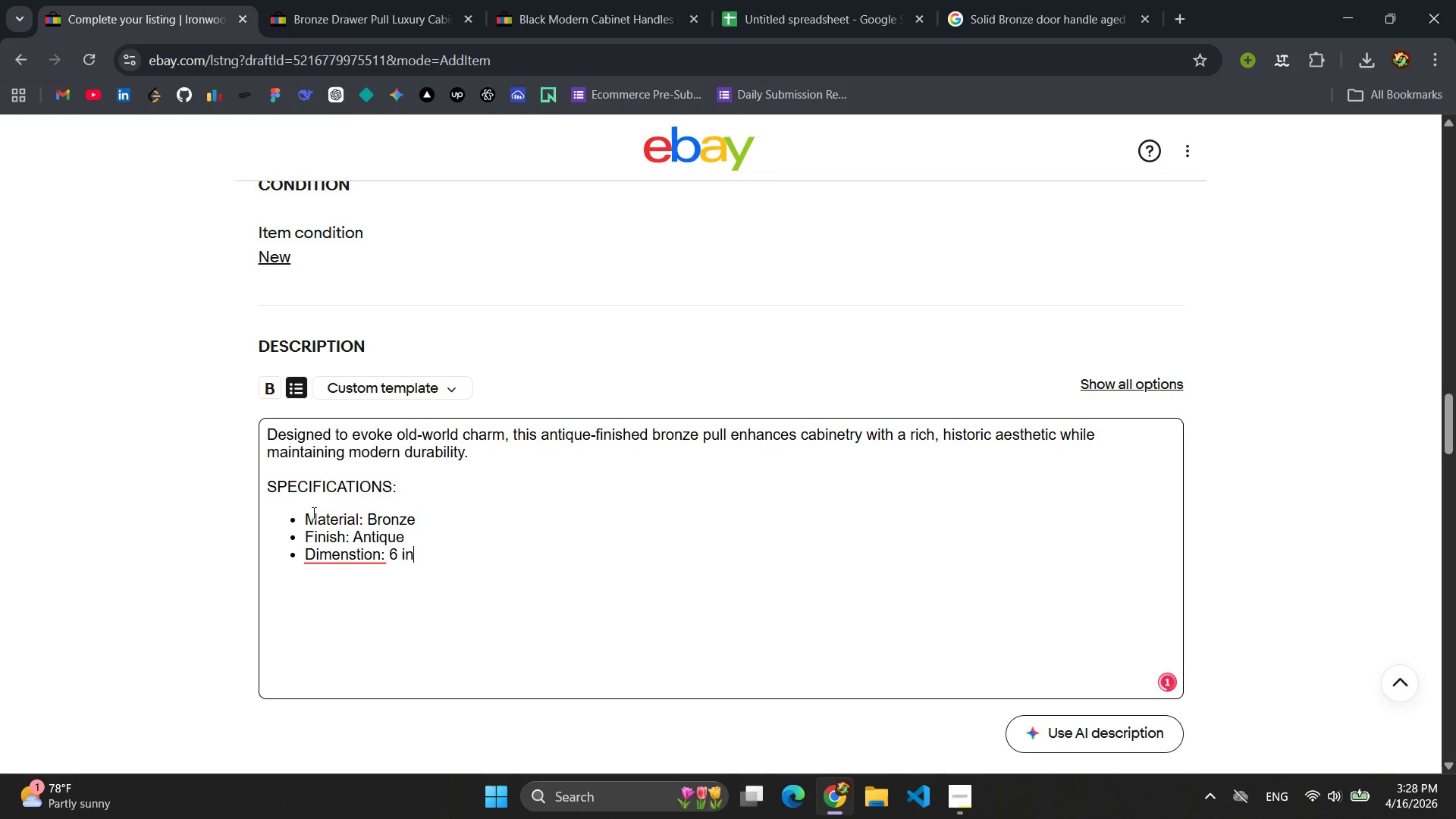 
key(Backspace)
 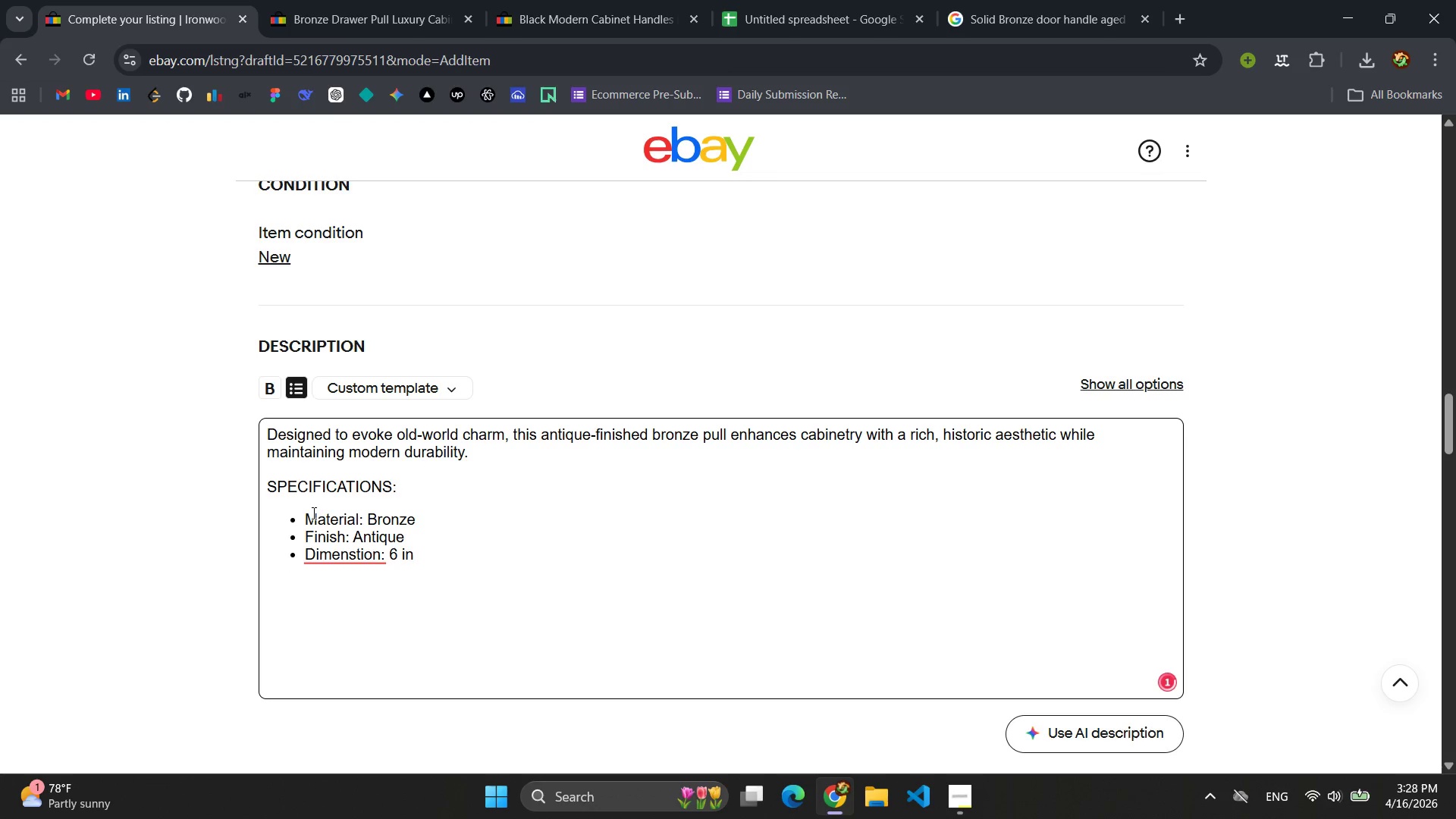 
key(Enter)
 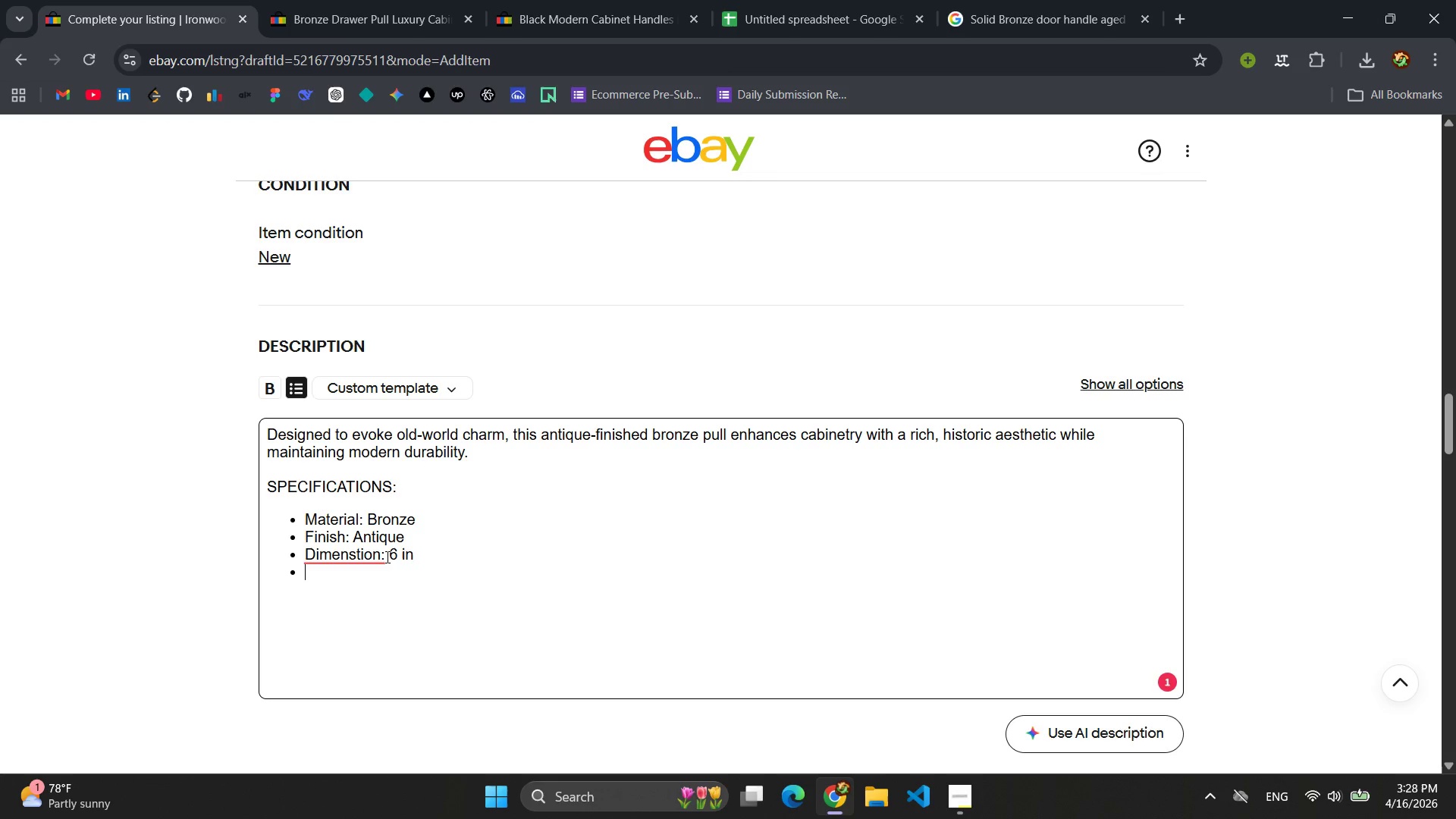 
wait(5.94)
 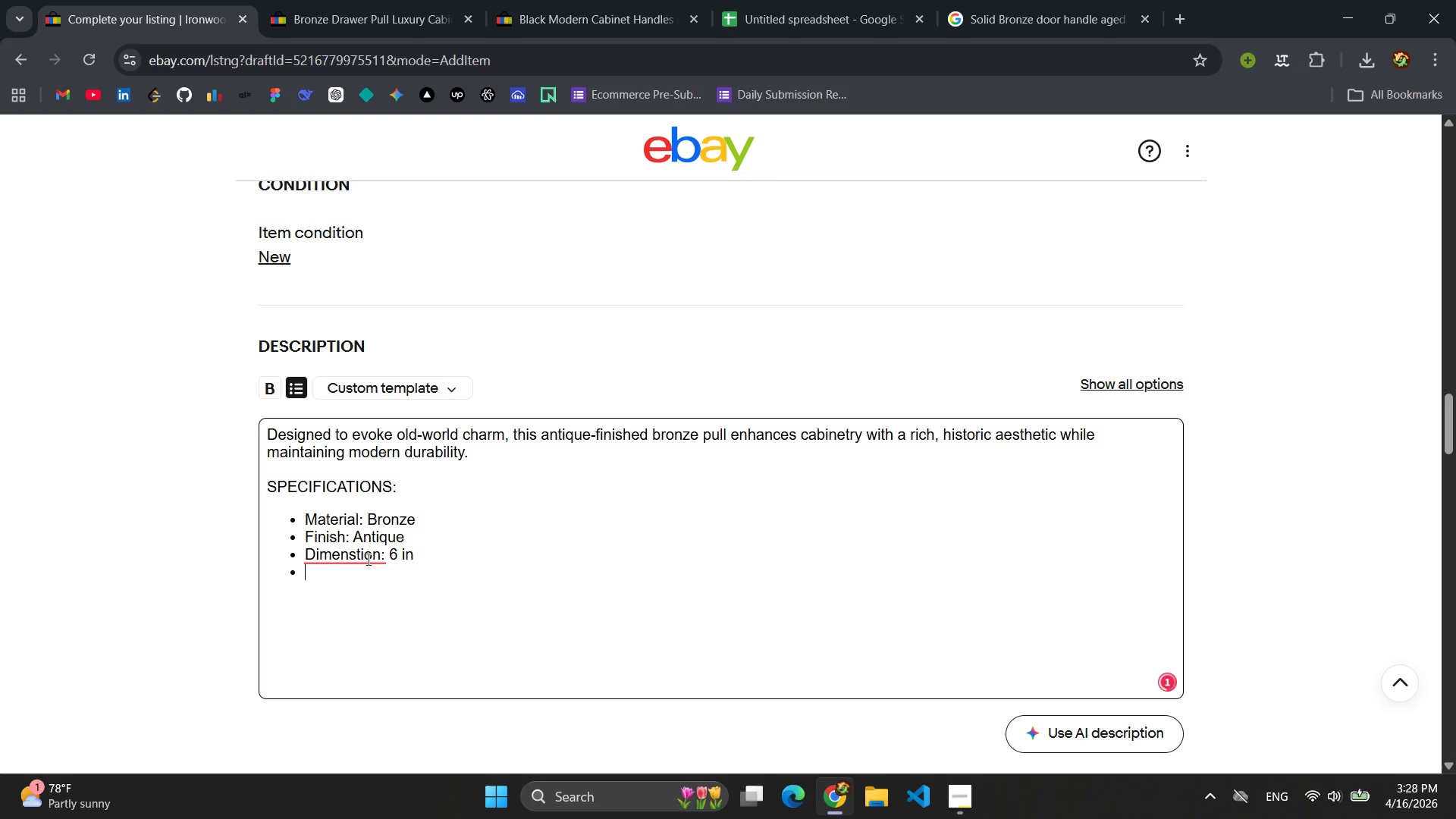 
left_click([382, 554])
 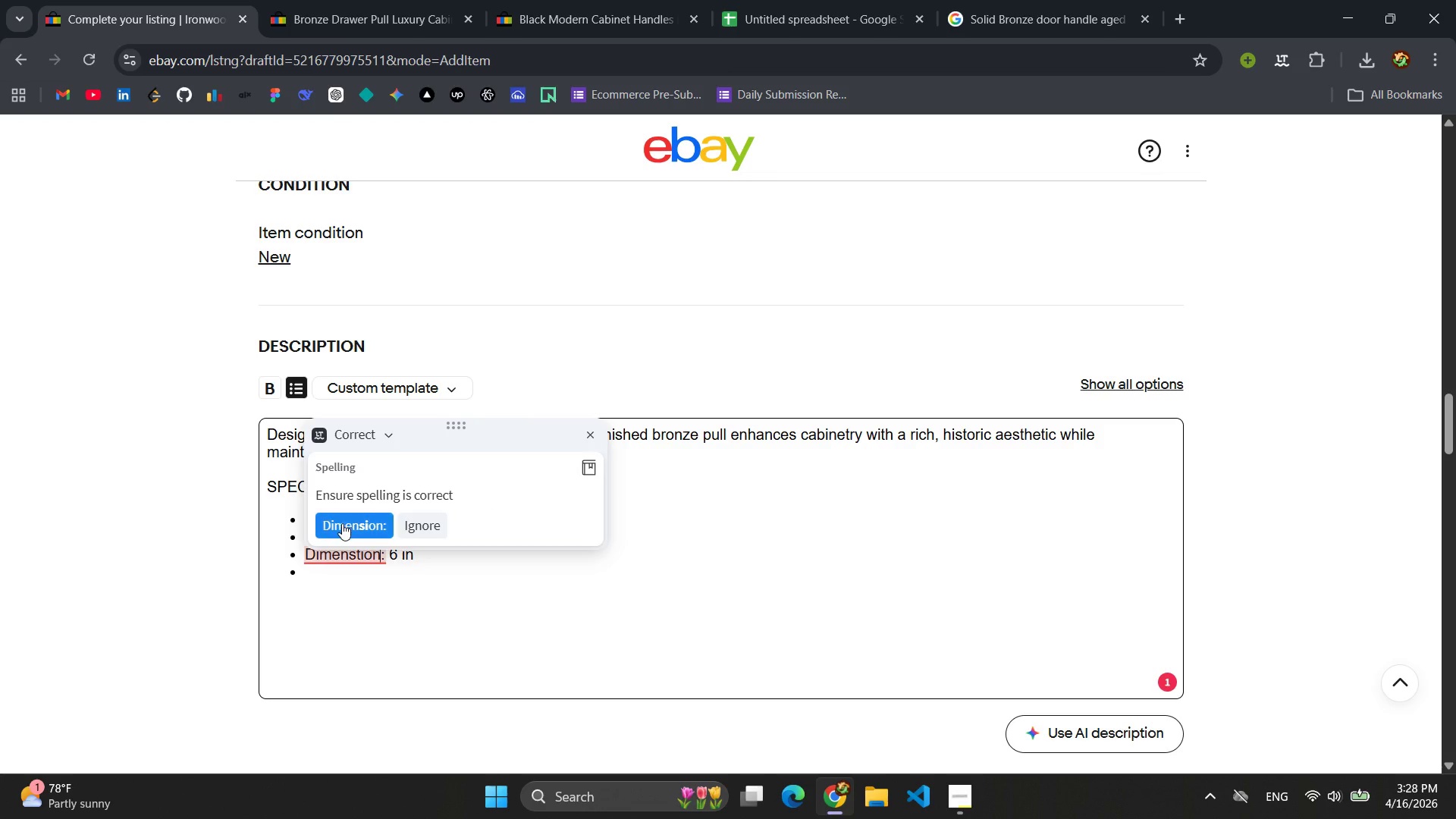 
left_click([345, 523])
 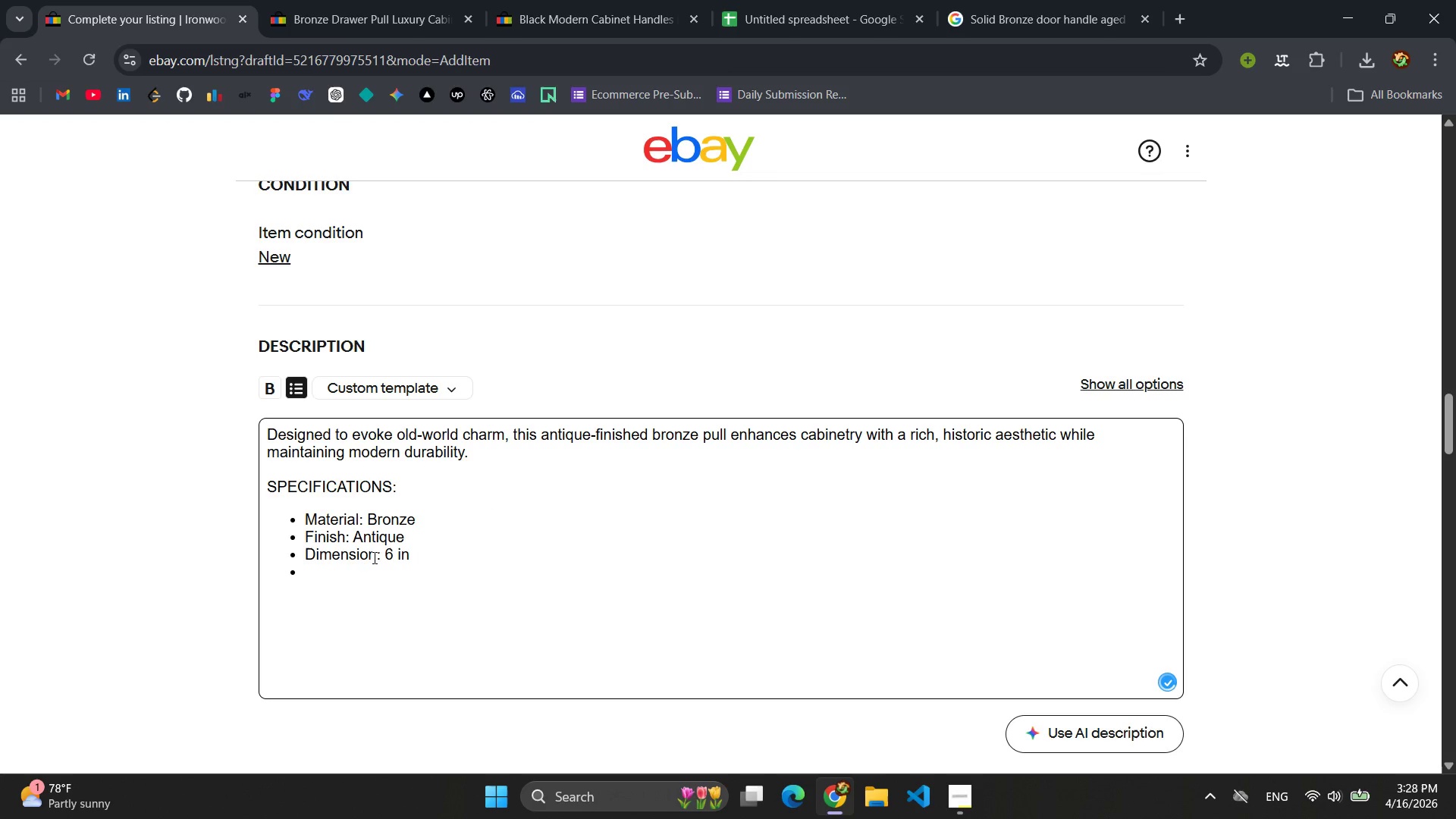 
left_click([375, 557])
 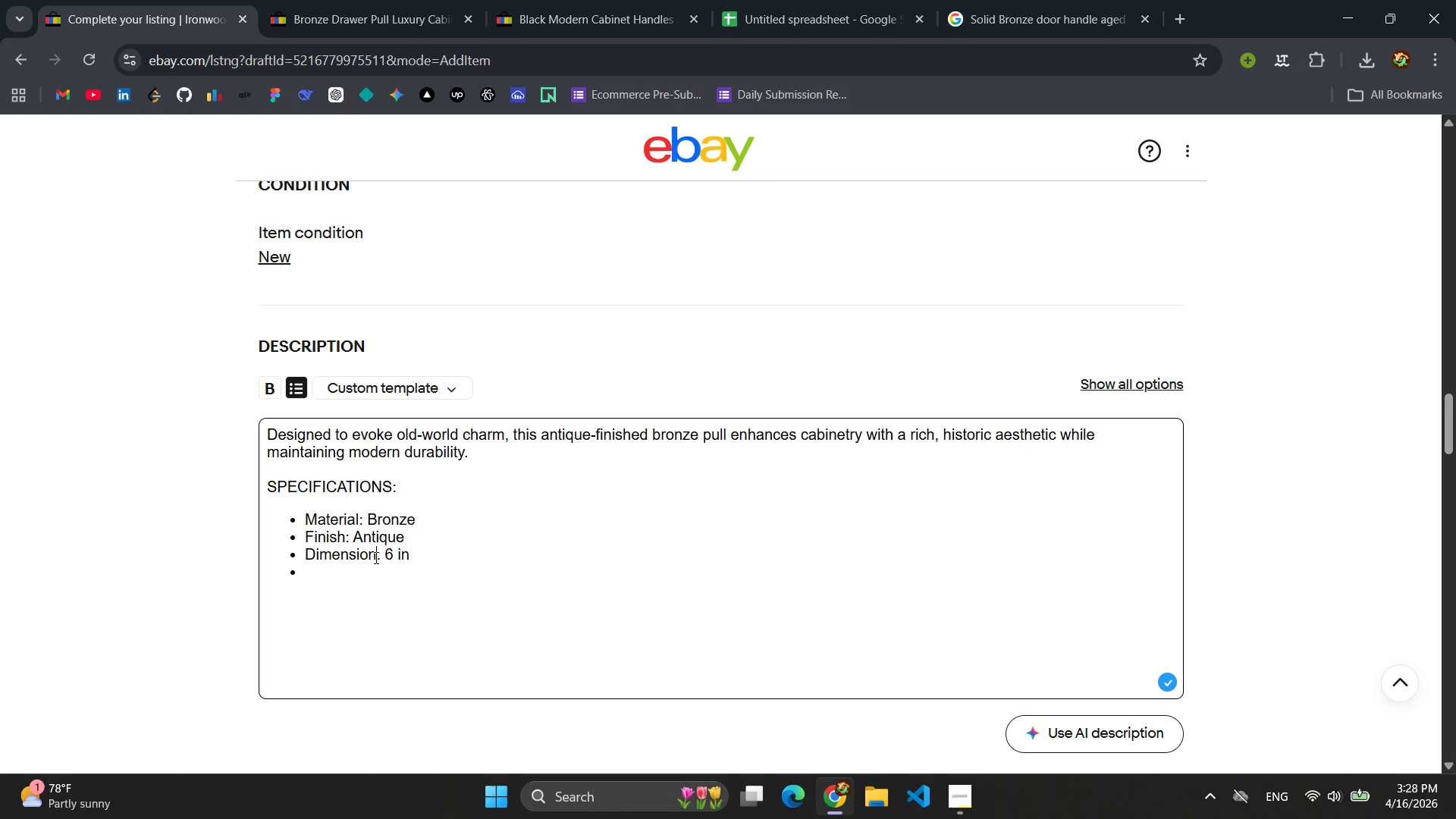 
key(S)
 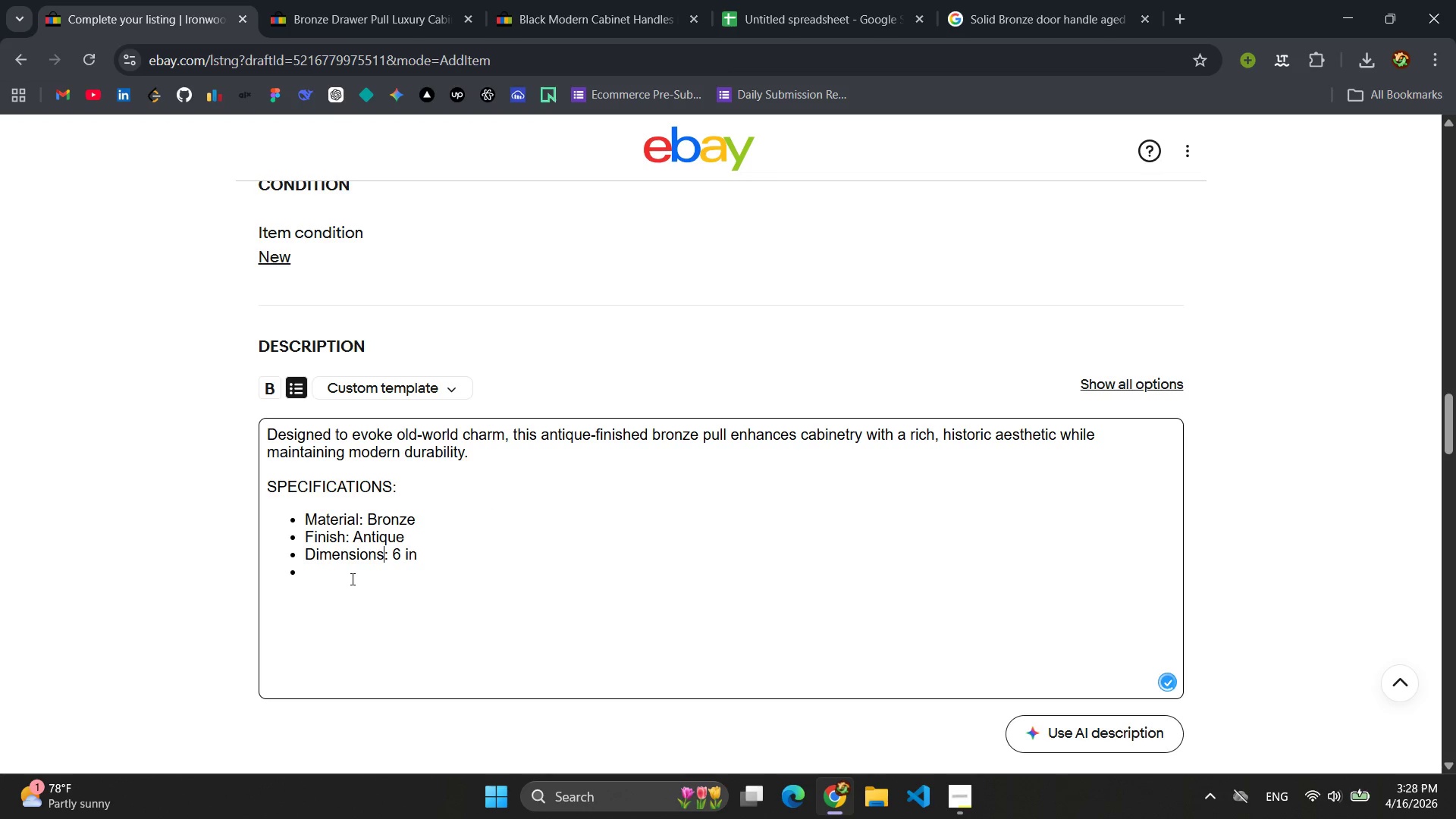 
left_click([349, 568])
 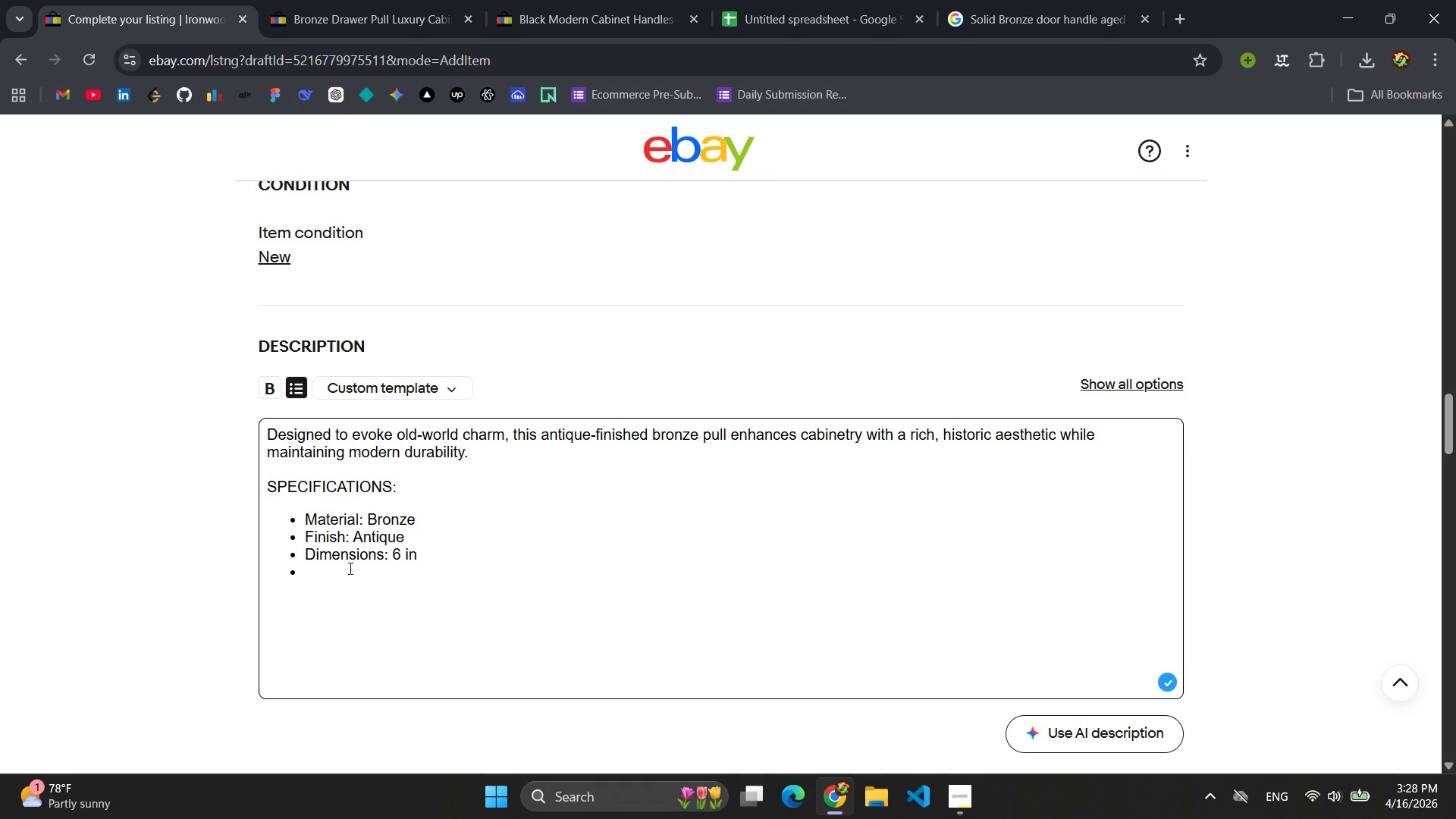 
type(Installation )
key(Backspace)
type(: Srew Mou)
key(Backspace)
key(Backspace)
key(Backspace)
type(mount)
 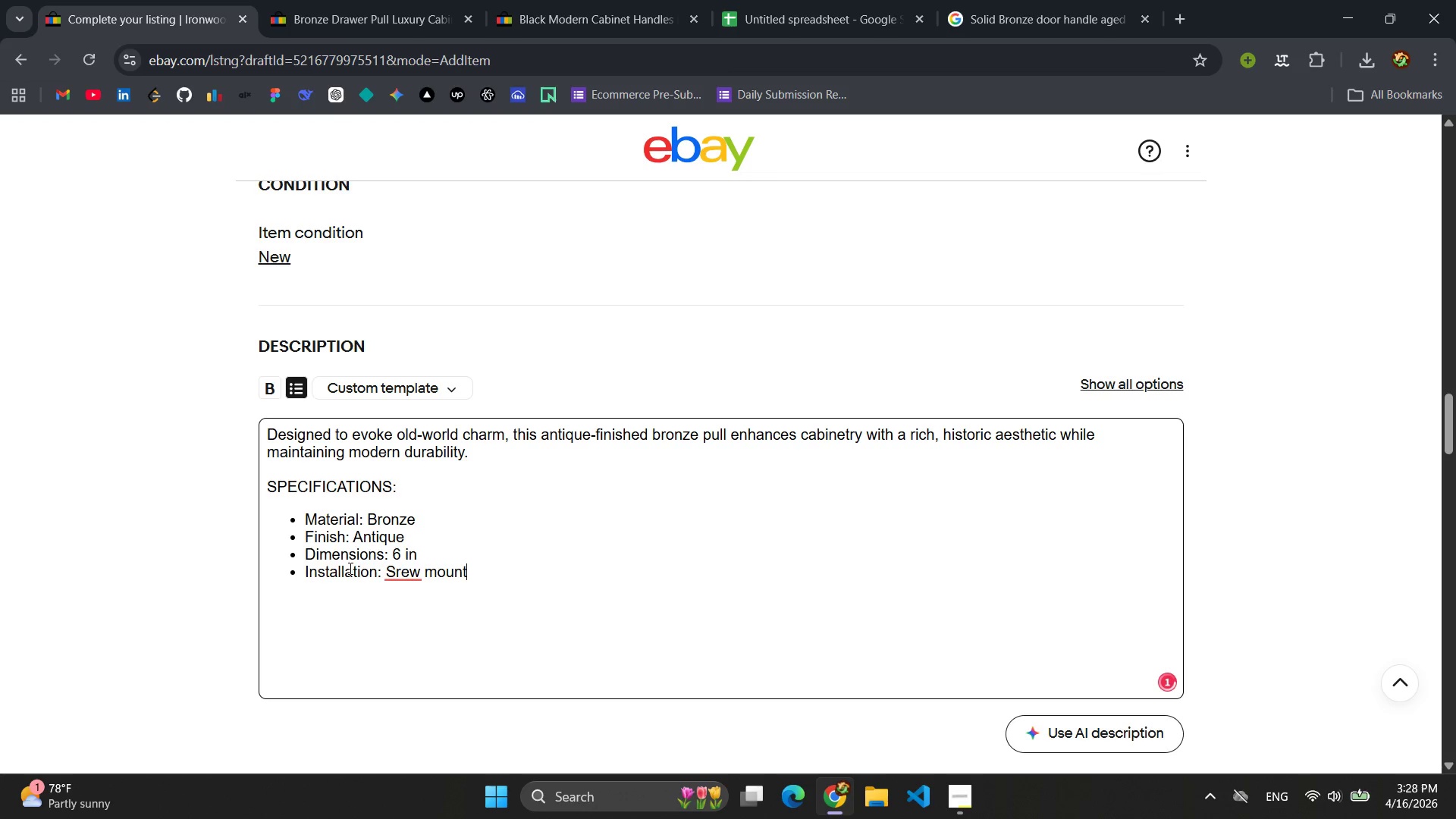 
left_click([426, 573])
 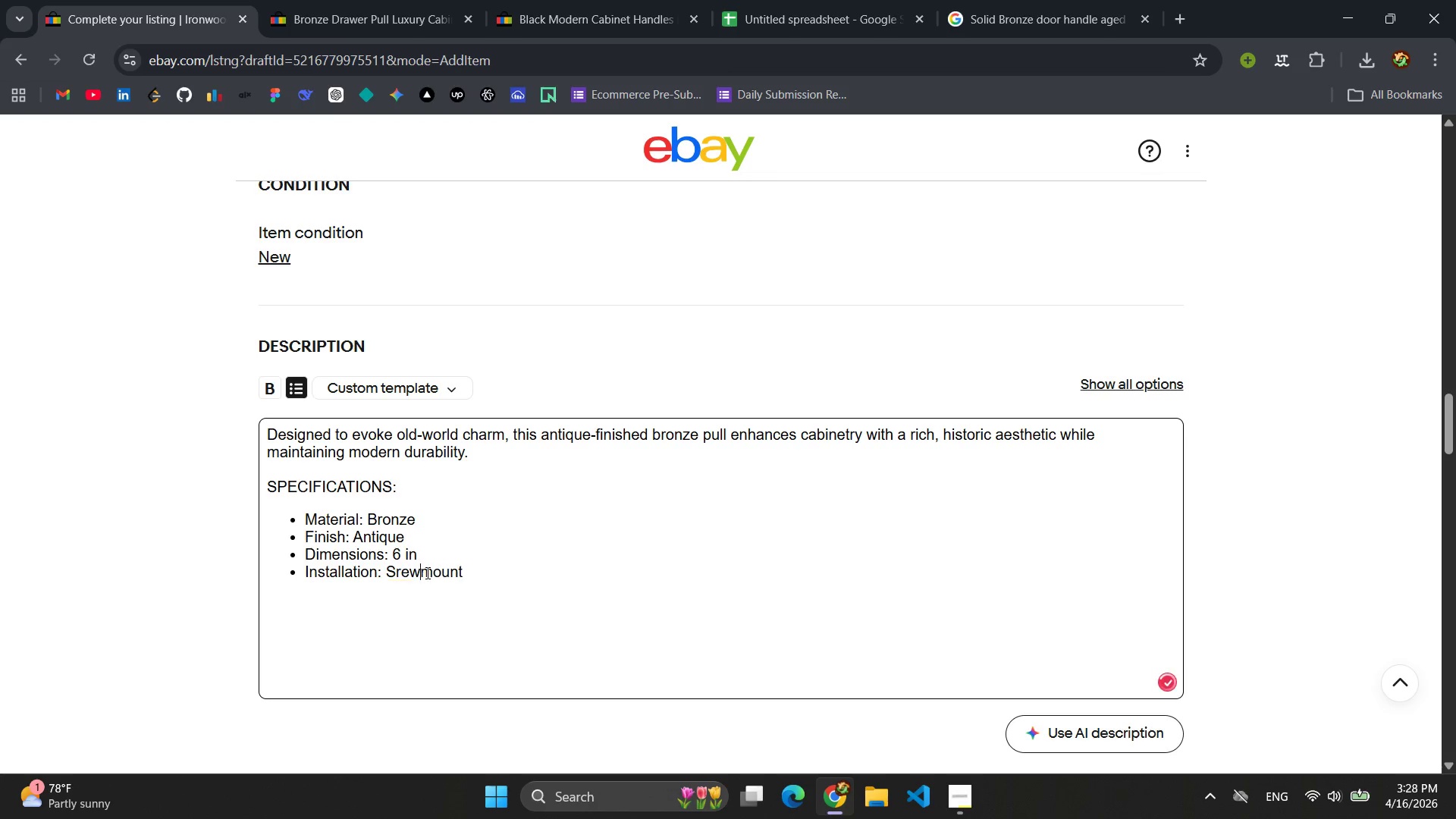 
key(Backspace)
 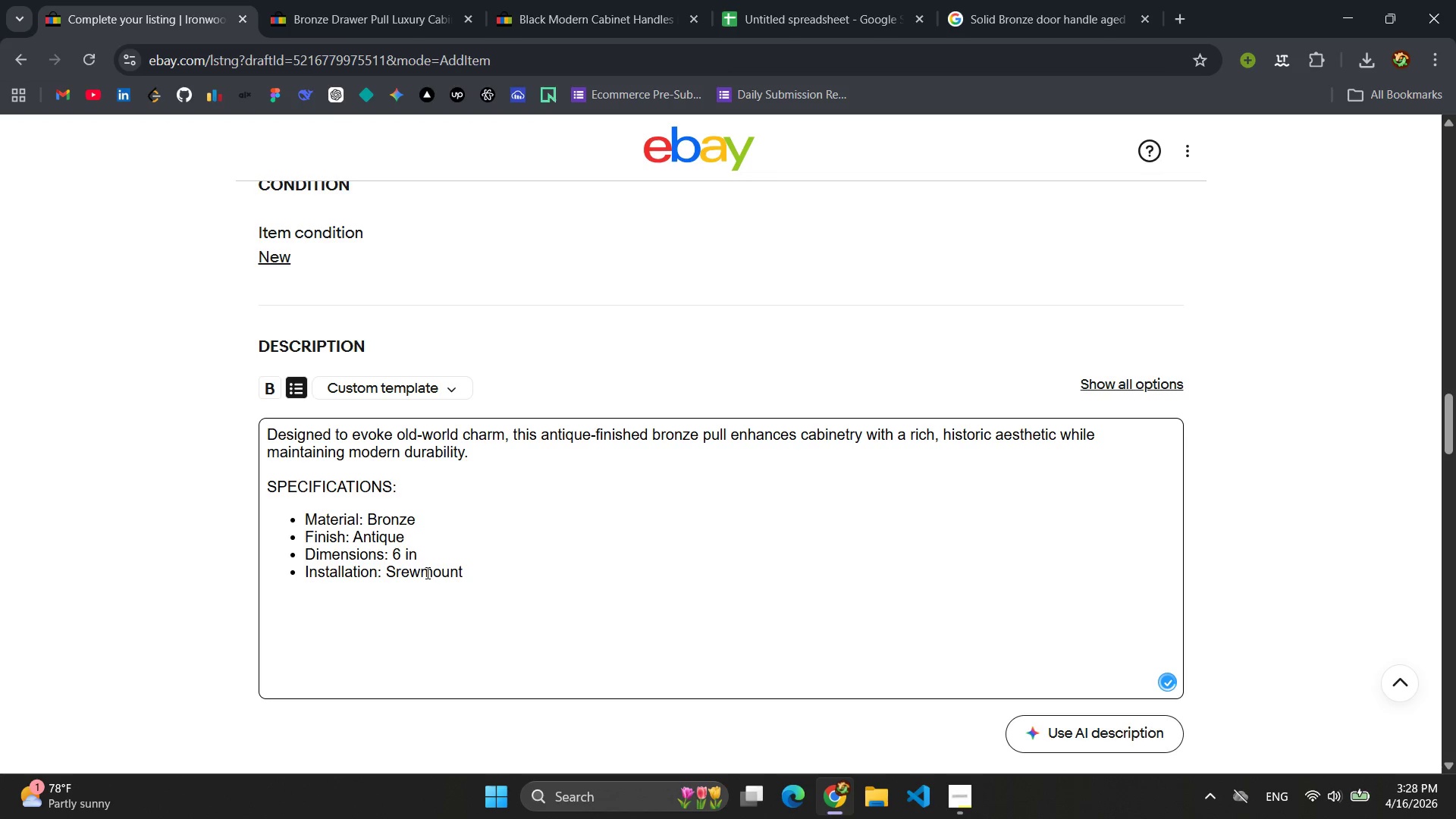 
key(Minus)
 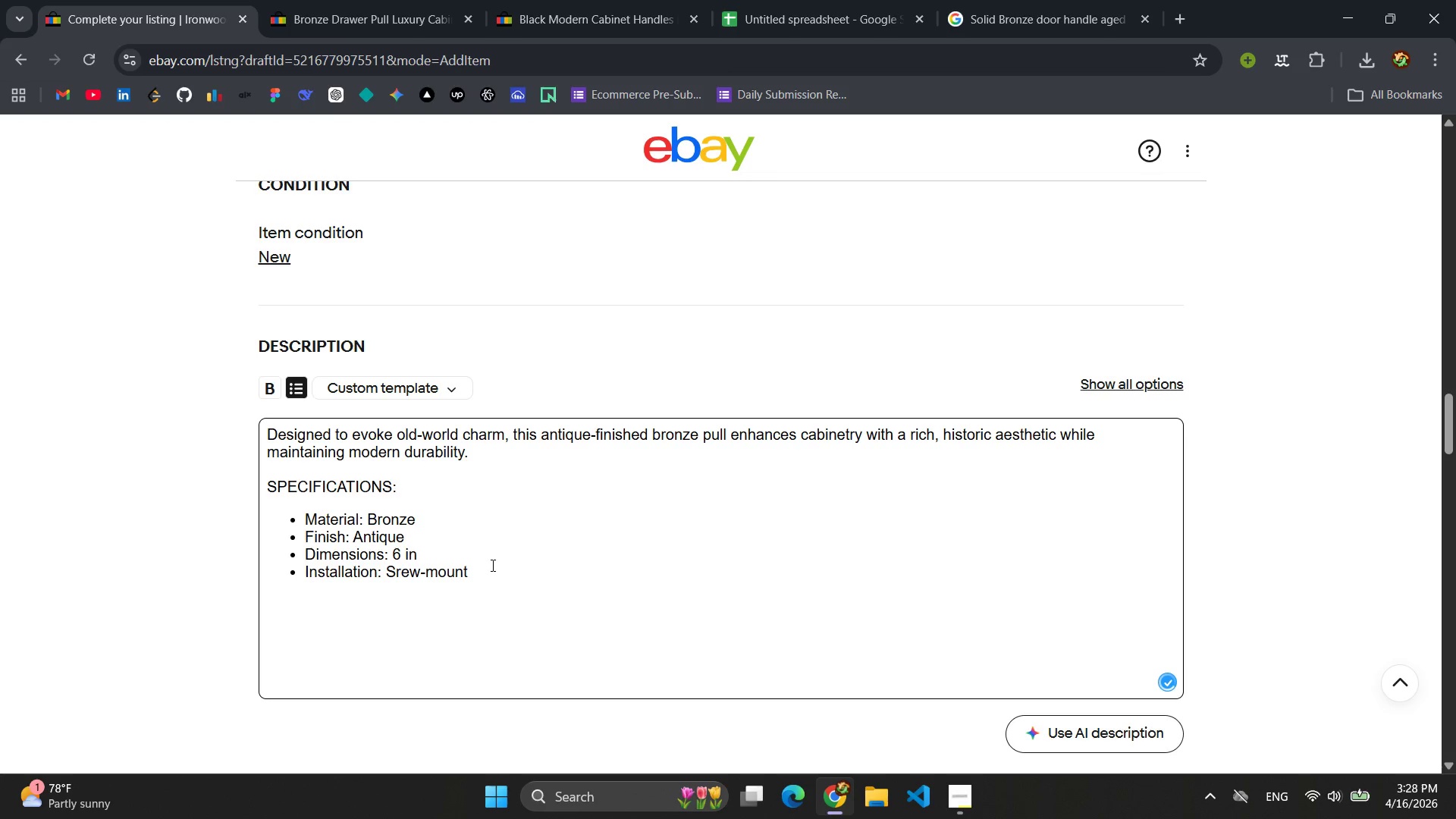 
left_click([489, 570])
 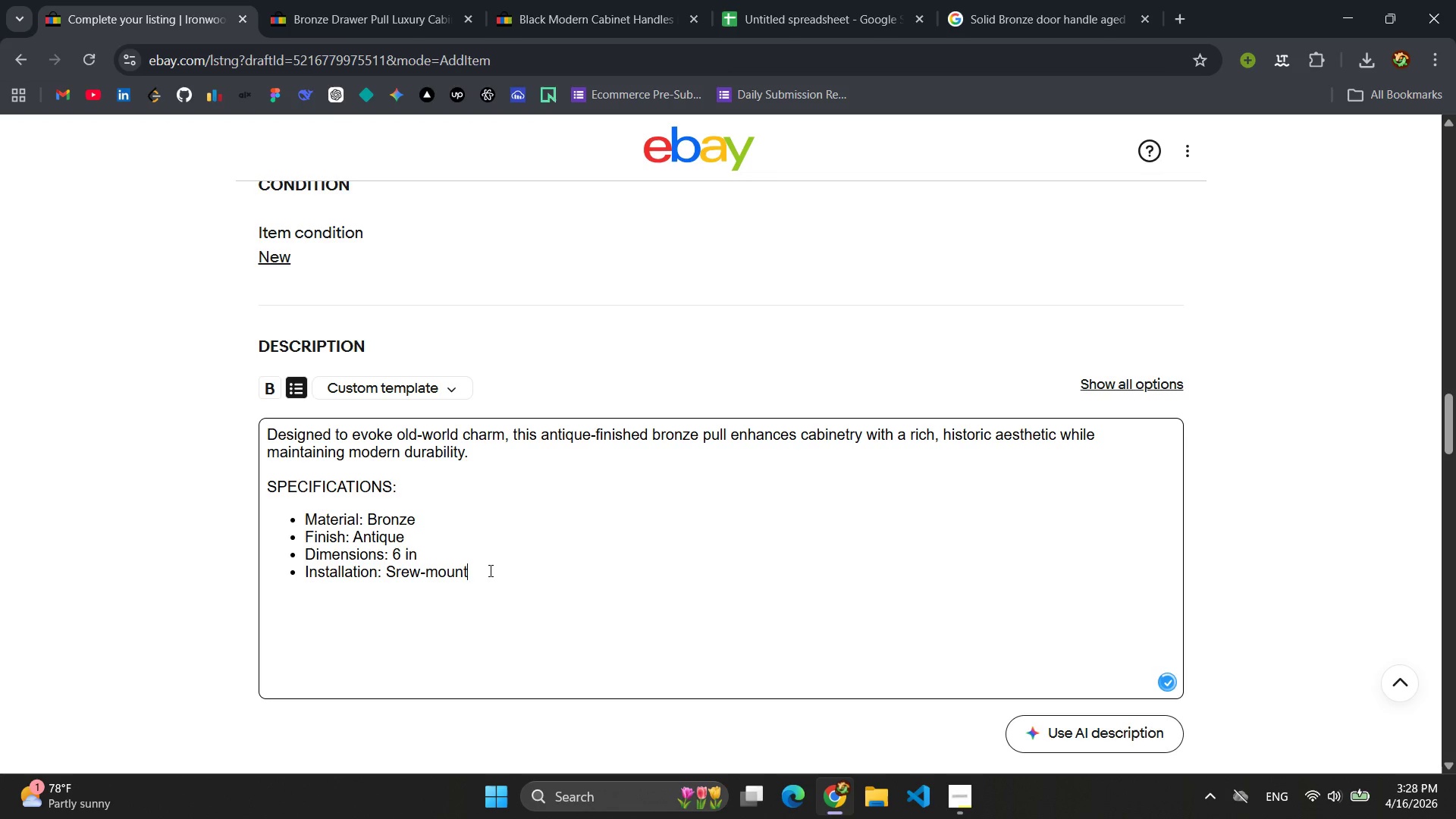 
key(Enter)
 